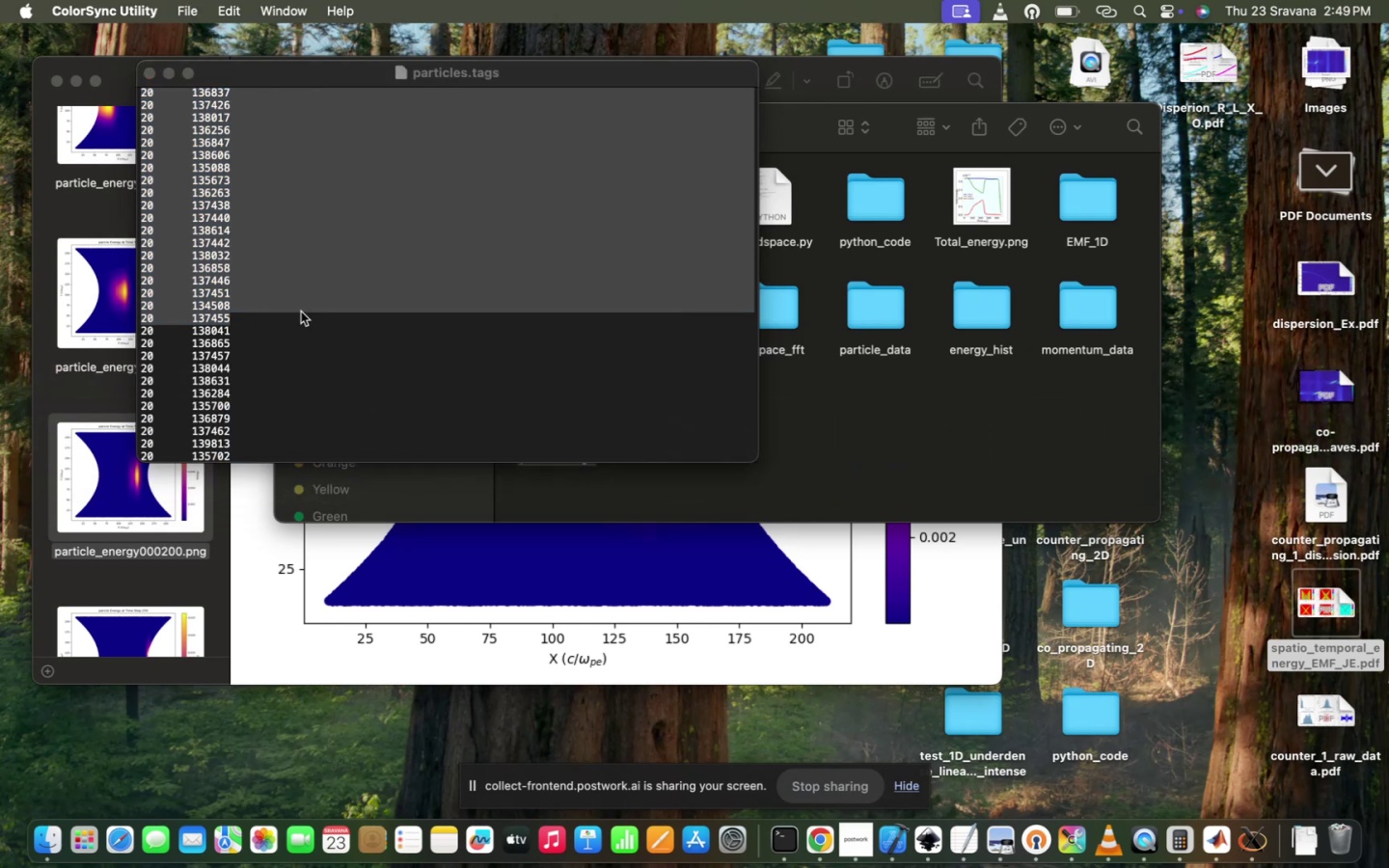 
left_click([339, 344])
 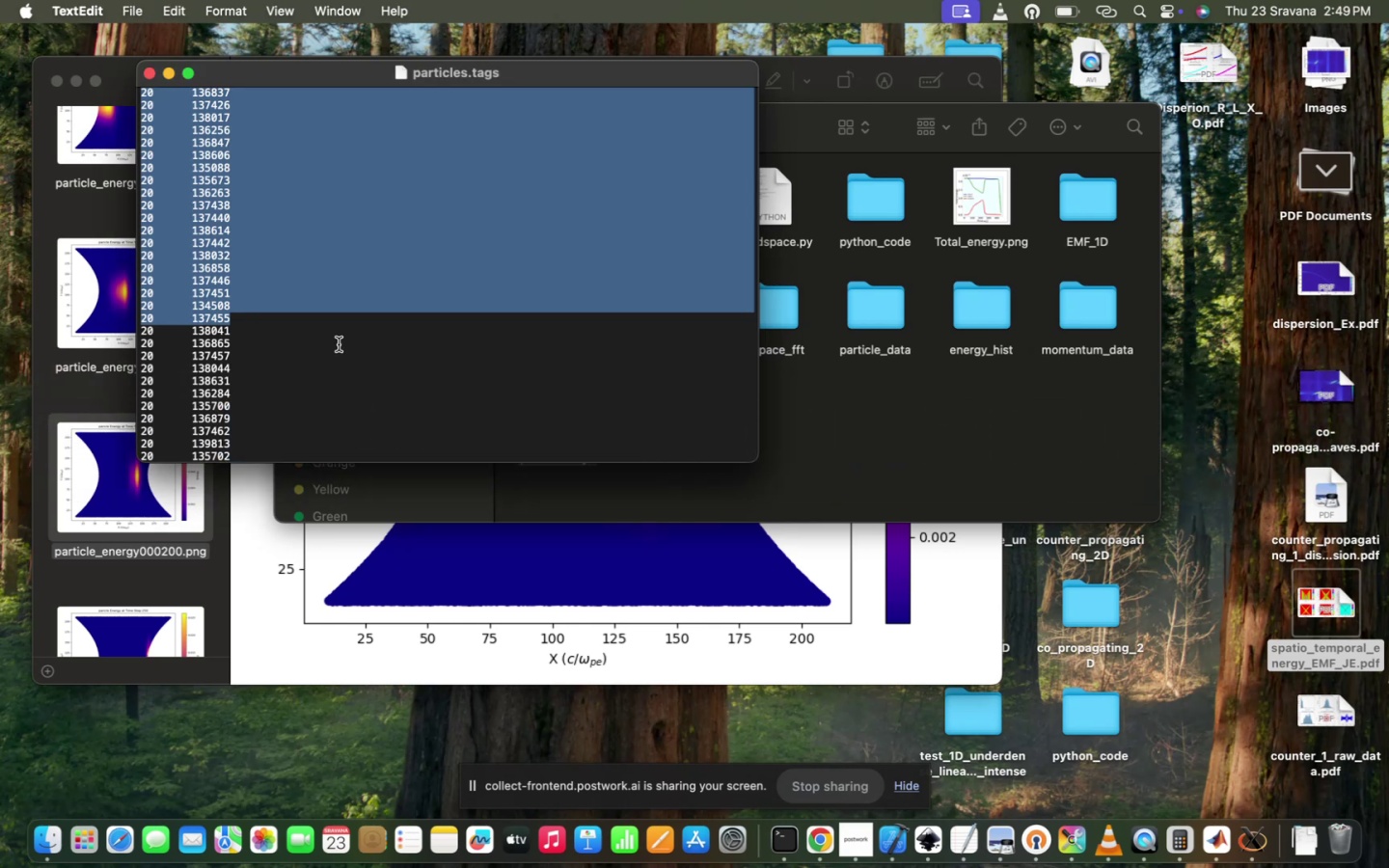 
scroll: coordinate [339, 344], scroll_direction: up, amount: 24.0
 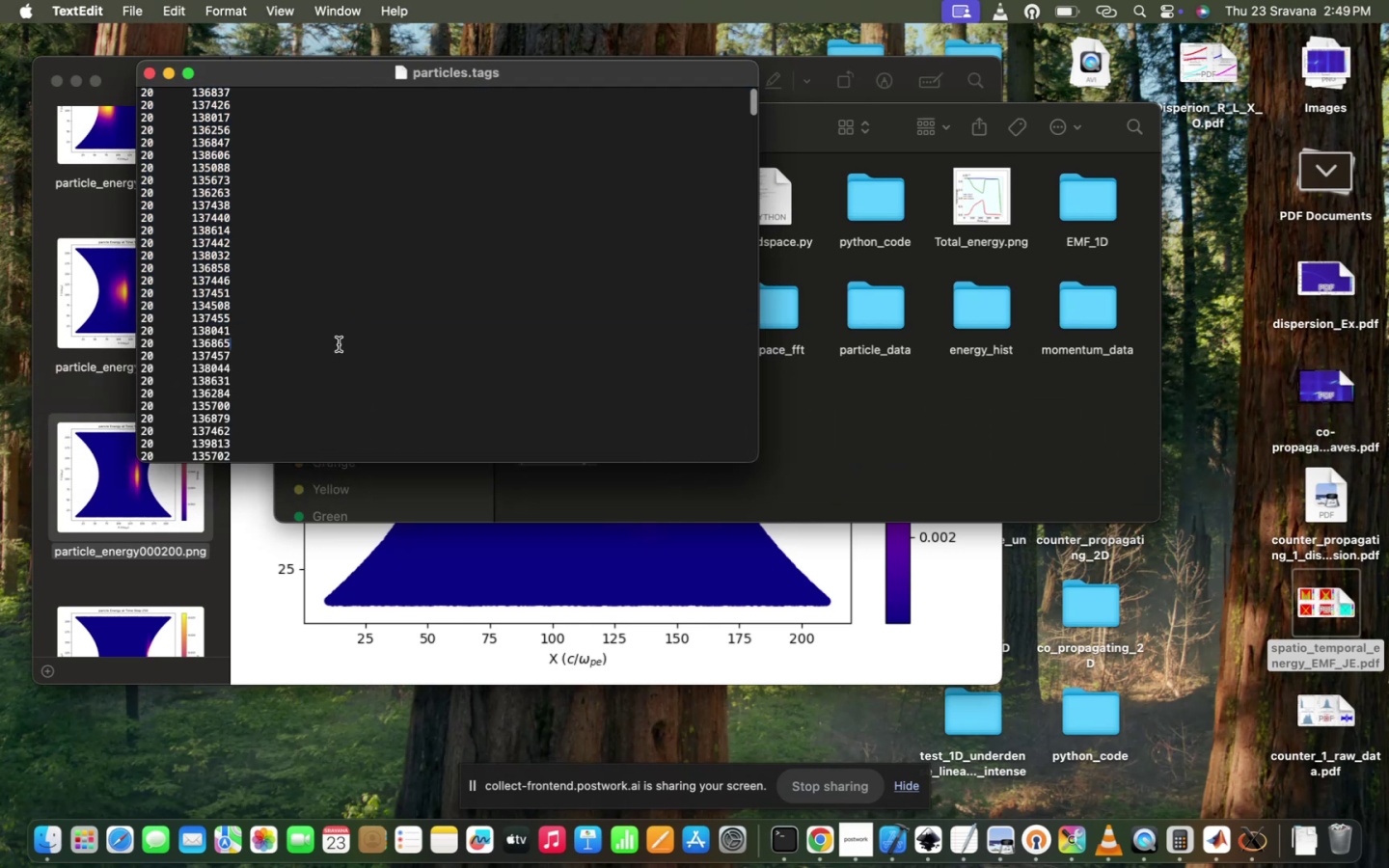 
left_click([339, 344])
 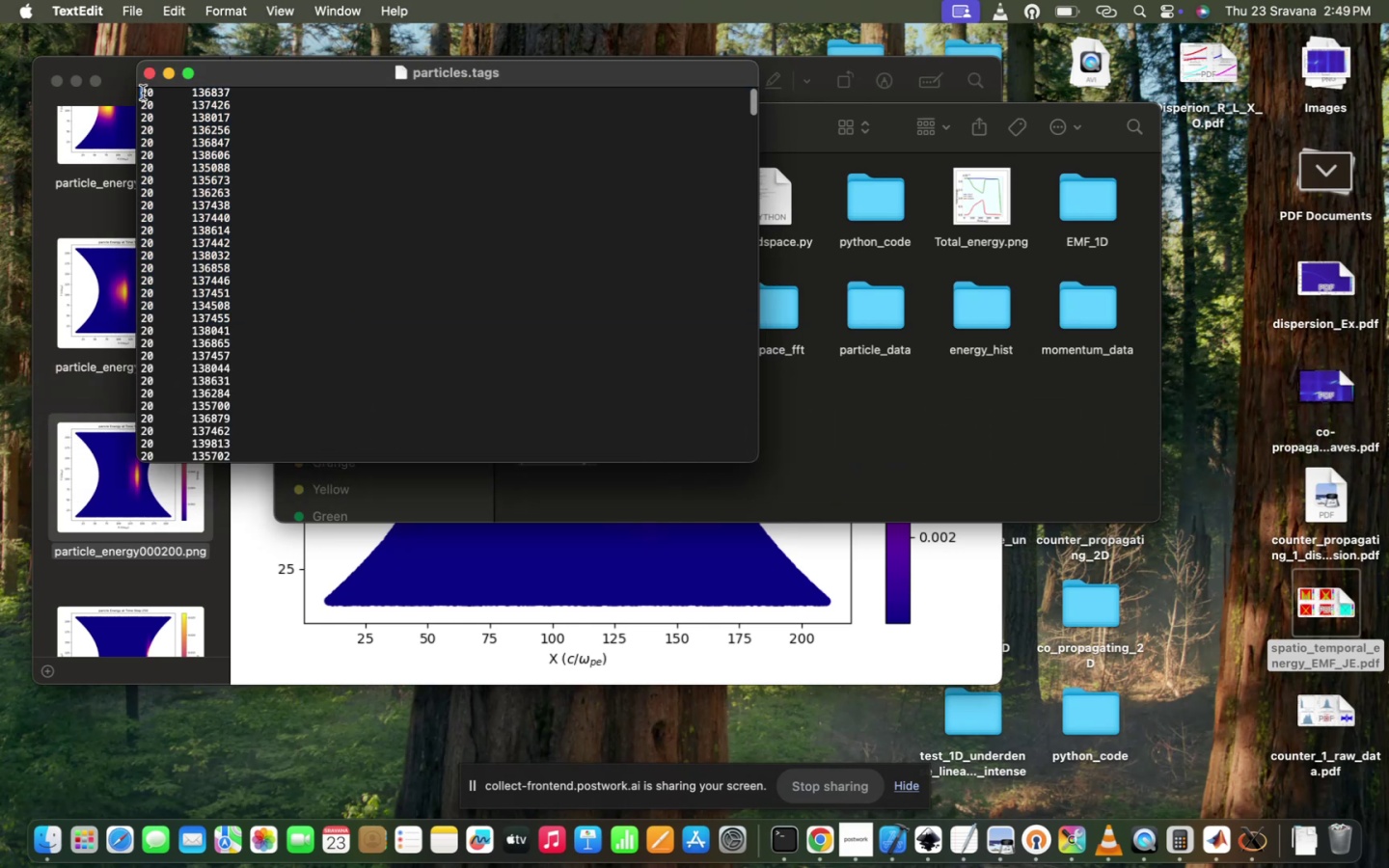 
key(Enter)
 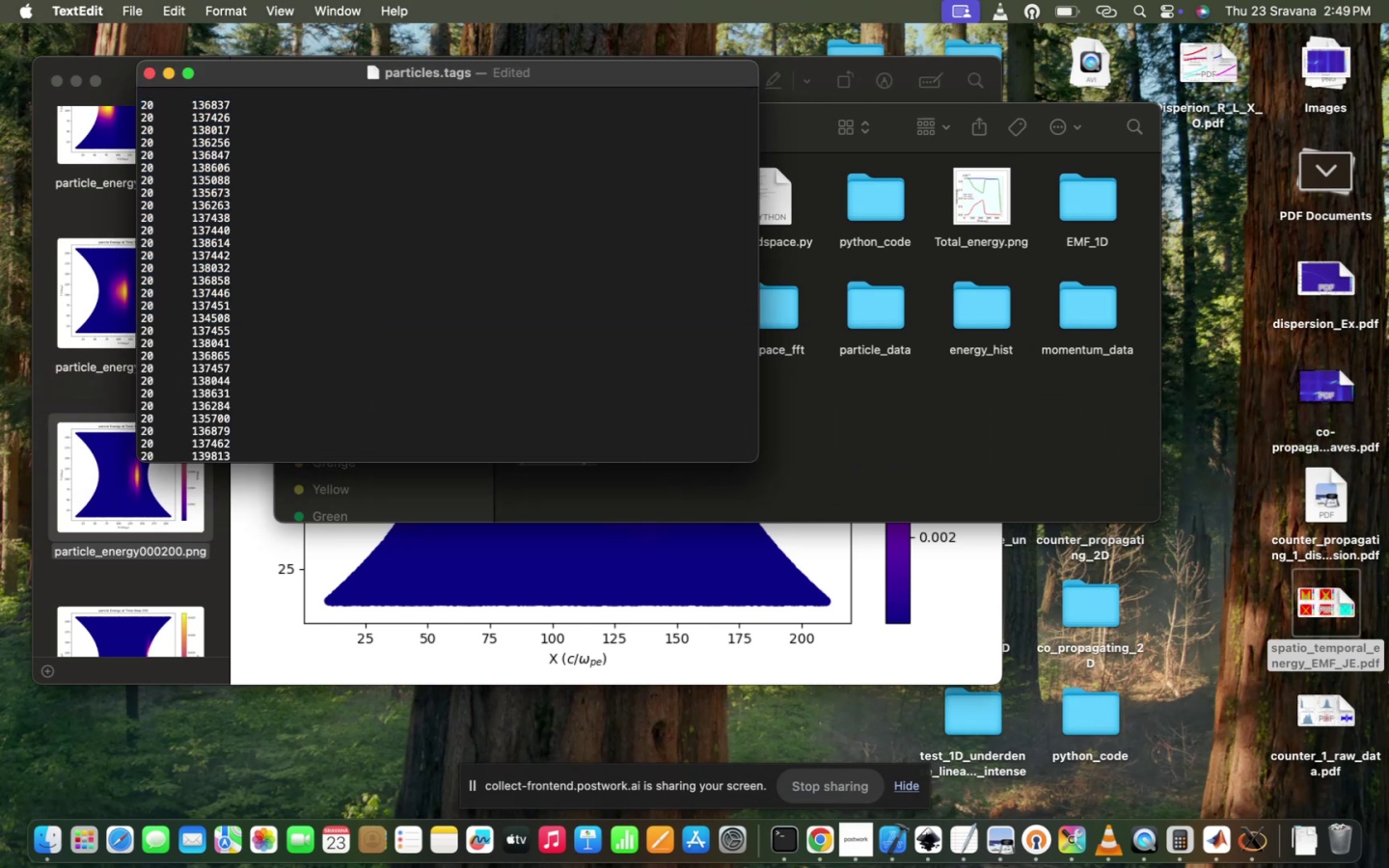 
key(Tab)
 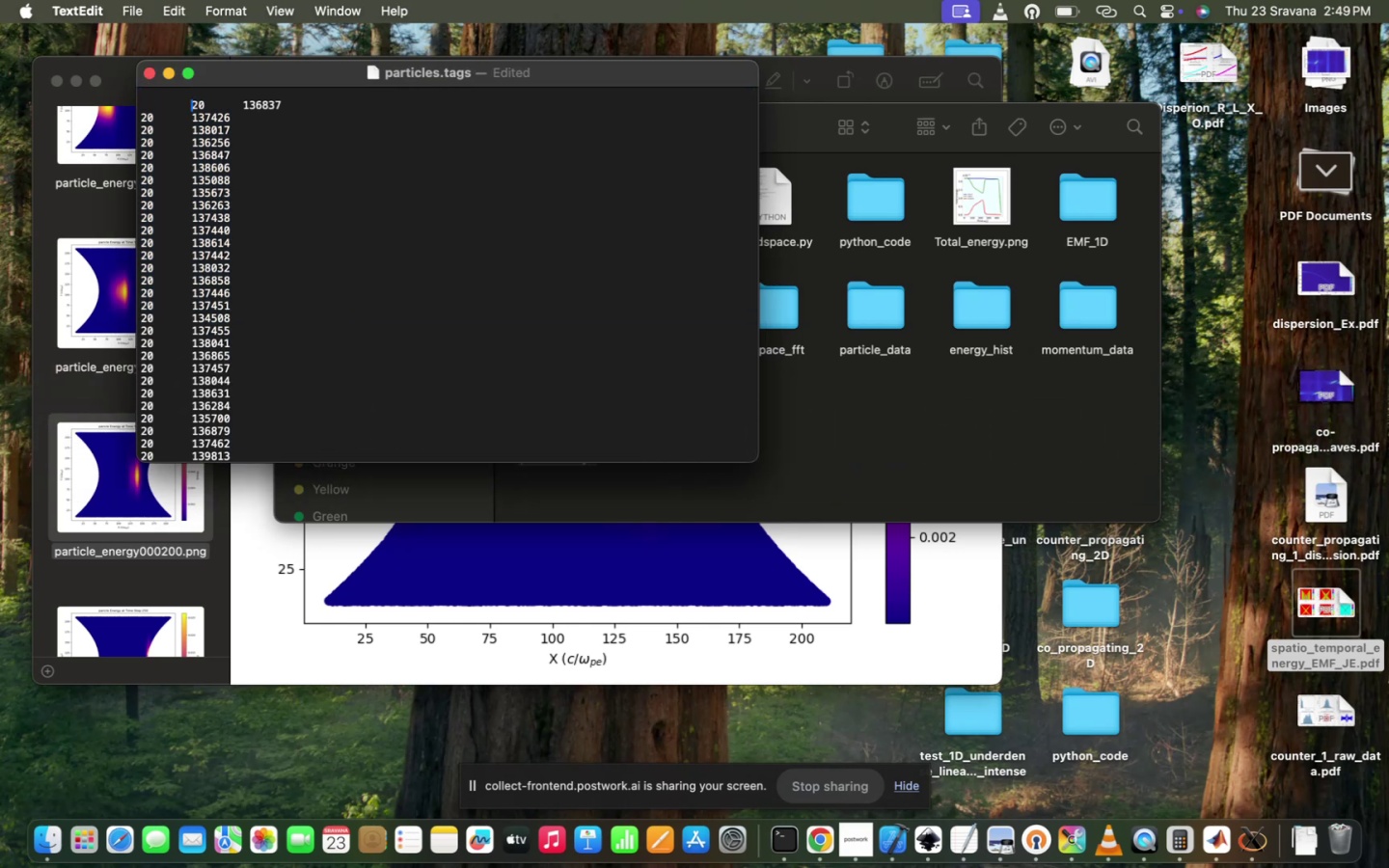 
key(ArrowDown)
 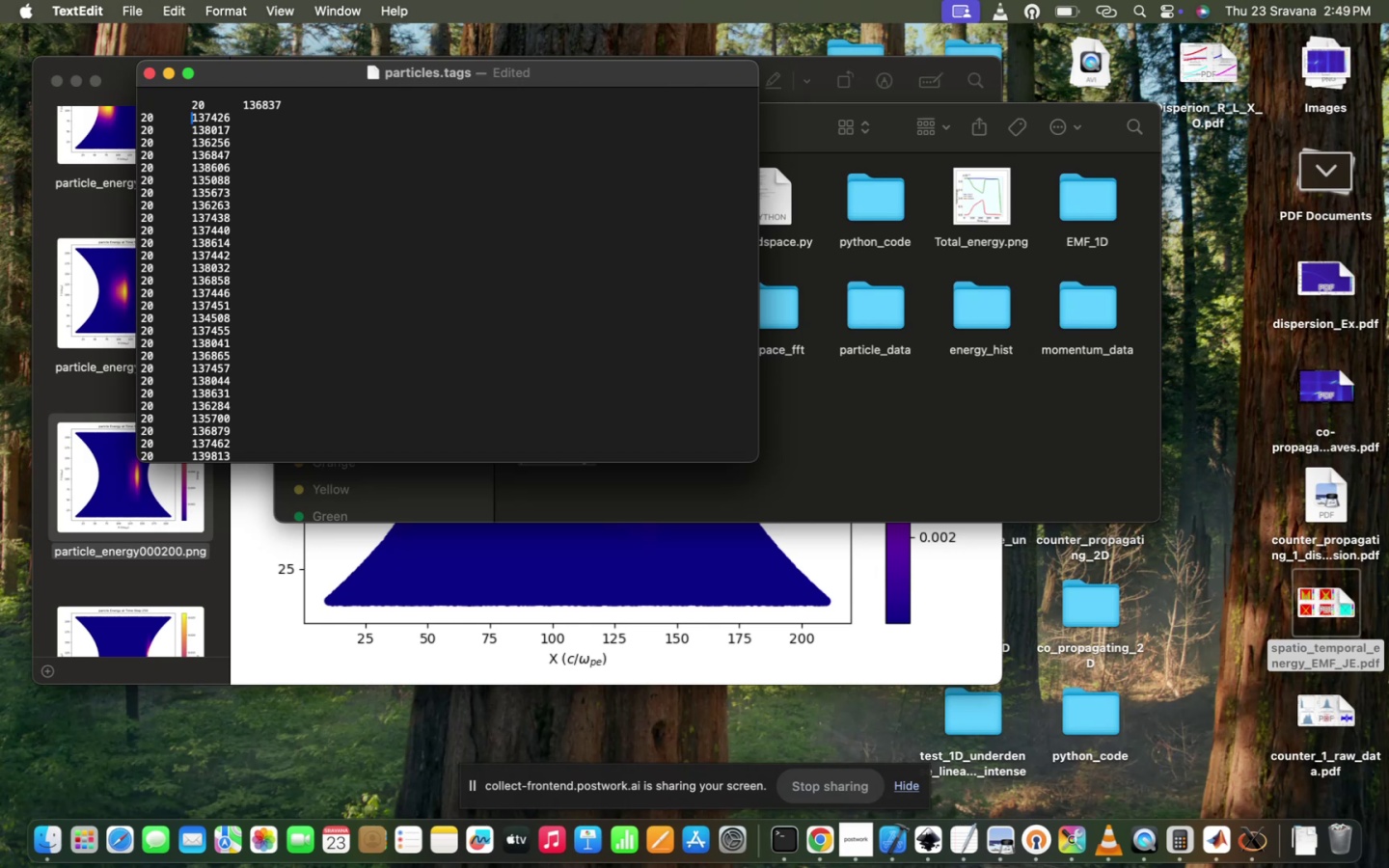 
key(ArrowLeft)
 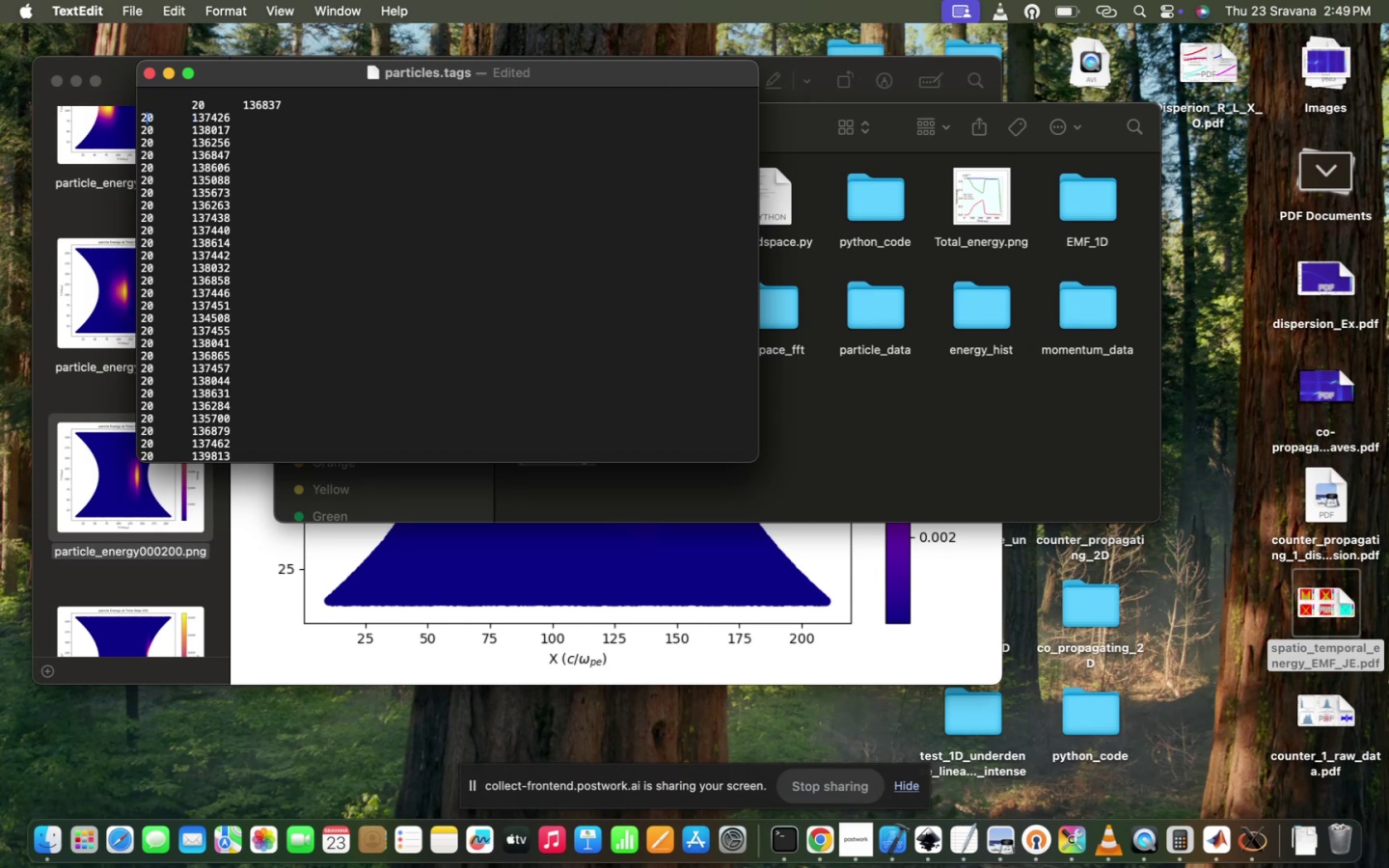 
hold_key(key=ArrowLeft, duration=0.47)
 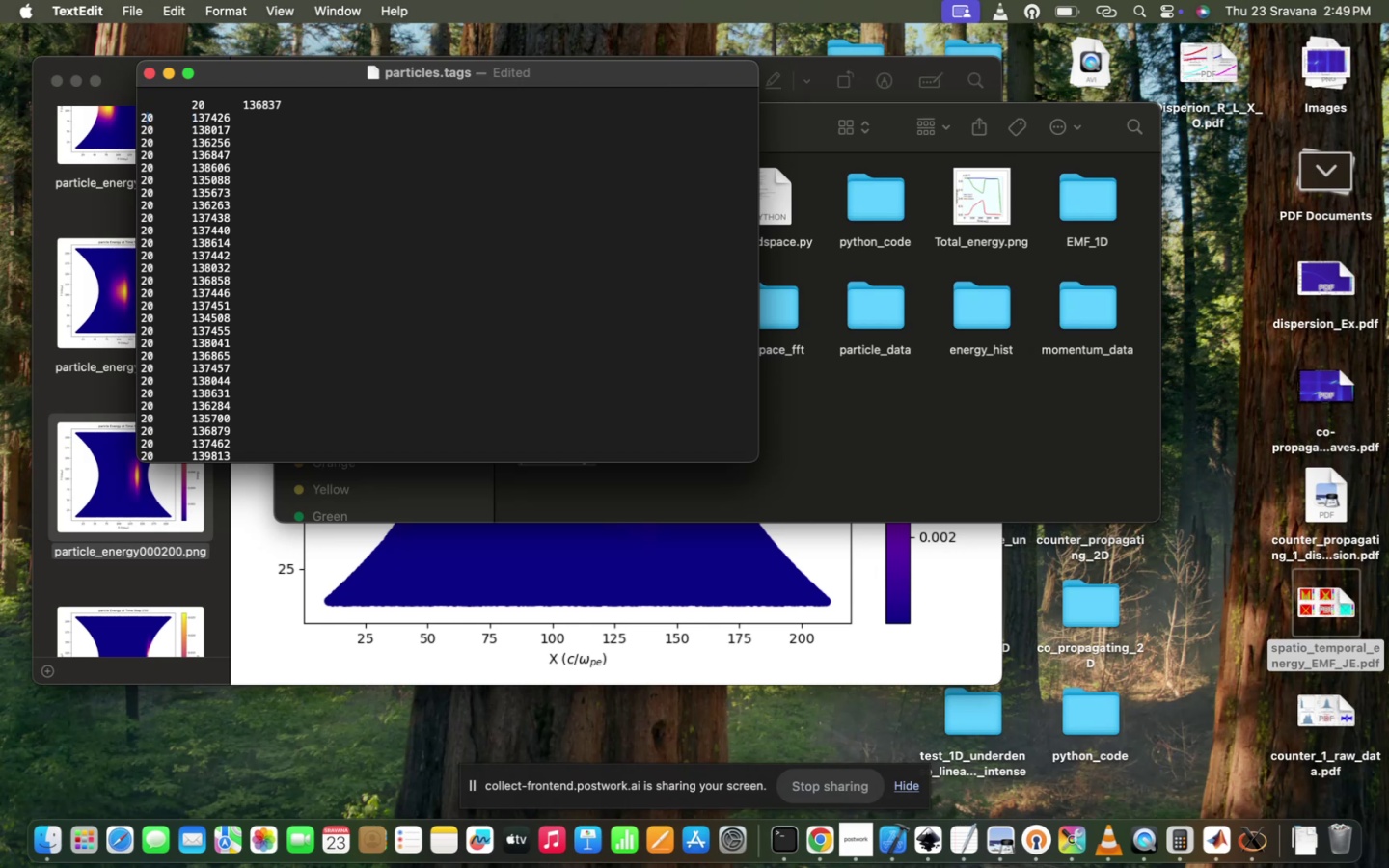 
key(ArrowLeft)
 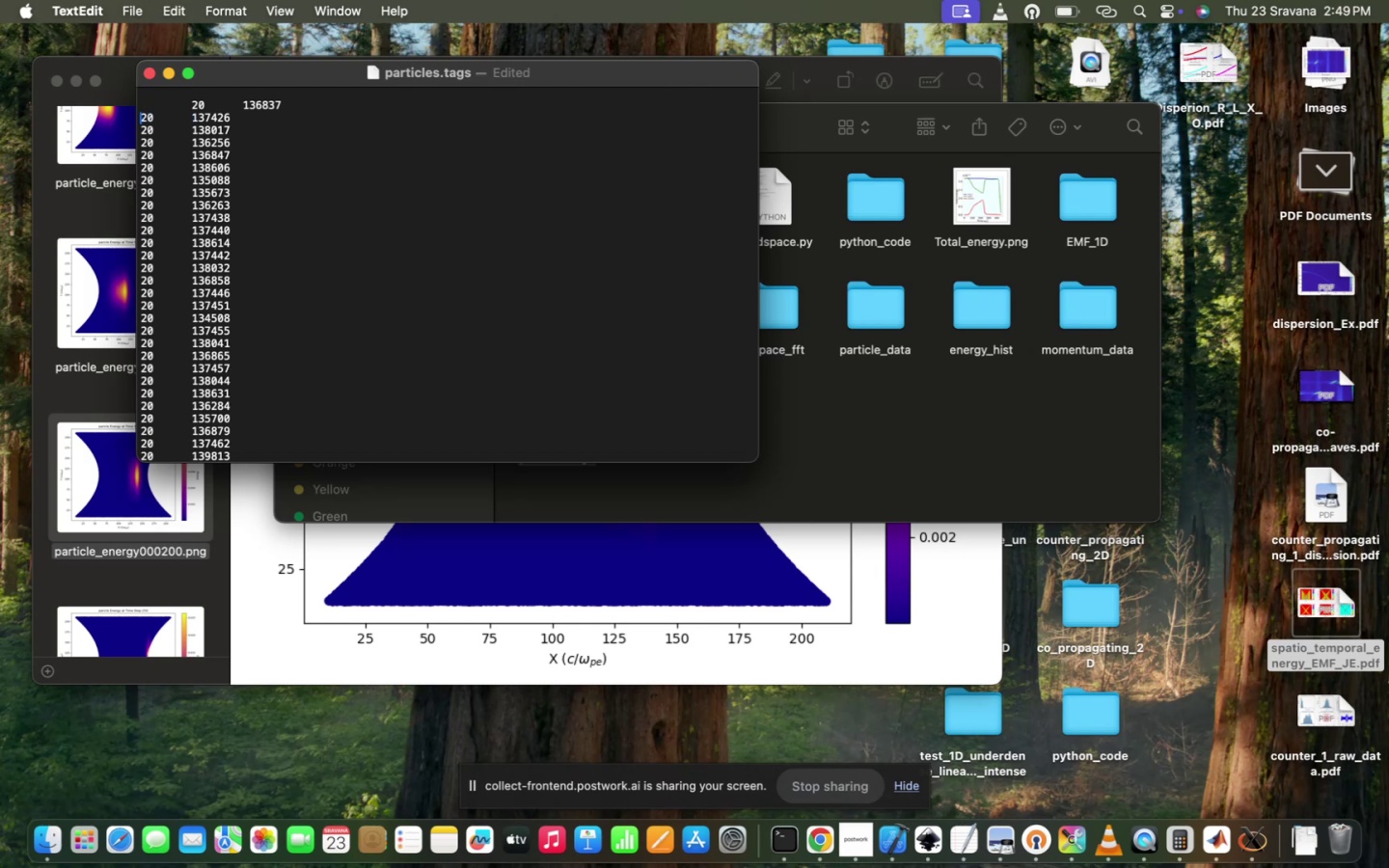 
key(Tab)
 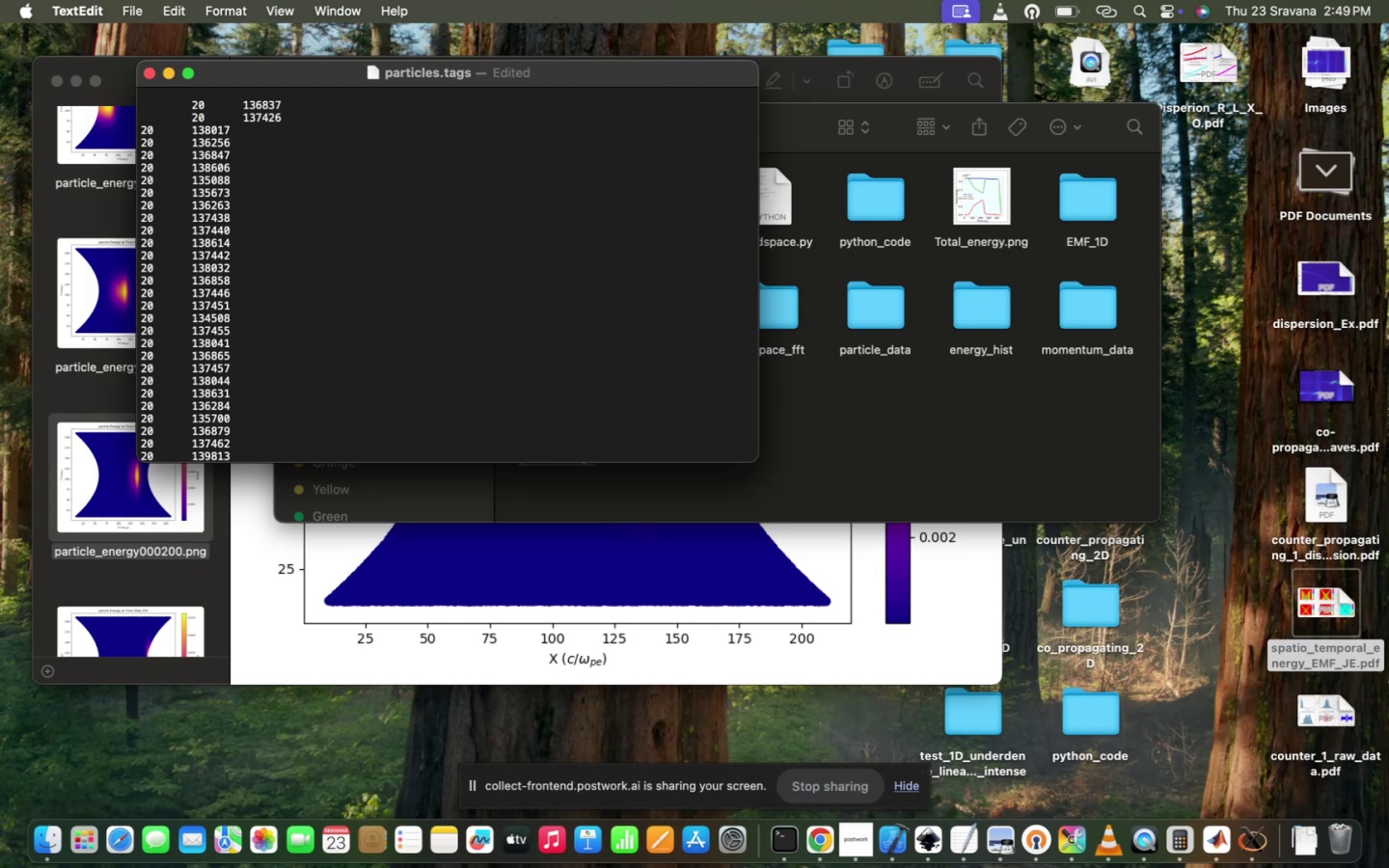 
key(Backslash)
 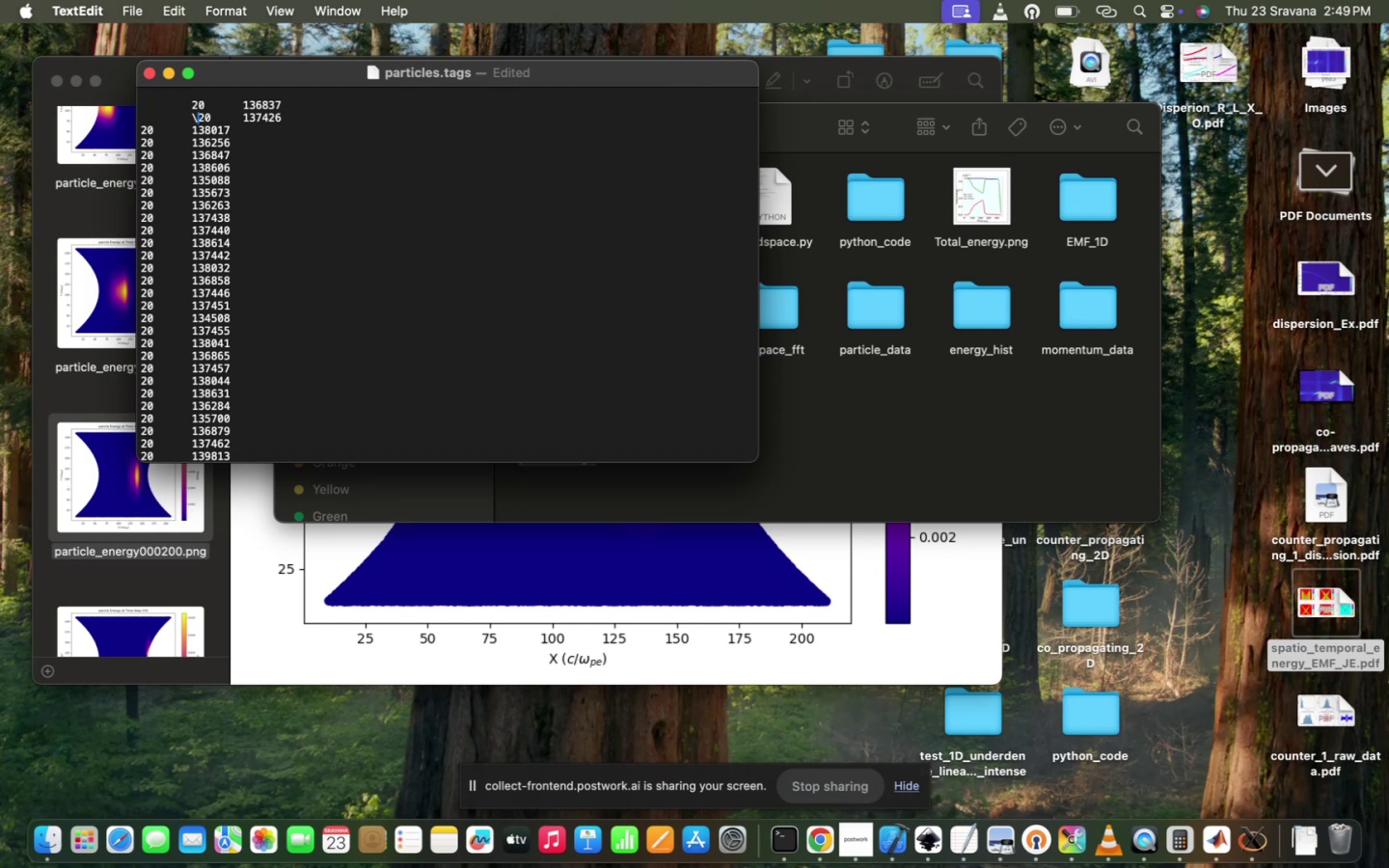 
key(Backspace)
 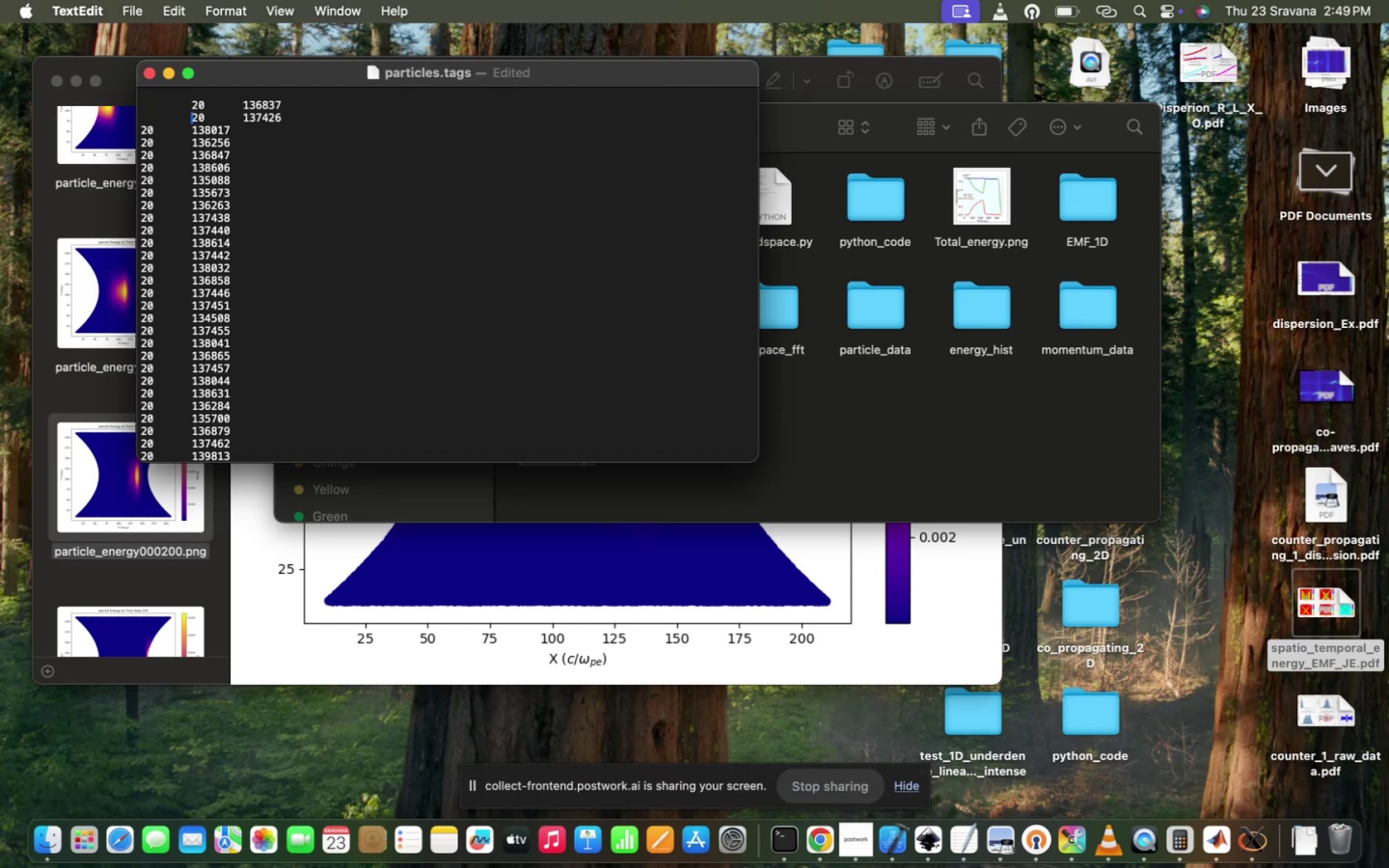 
key(Backspace)
 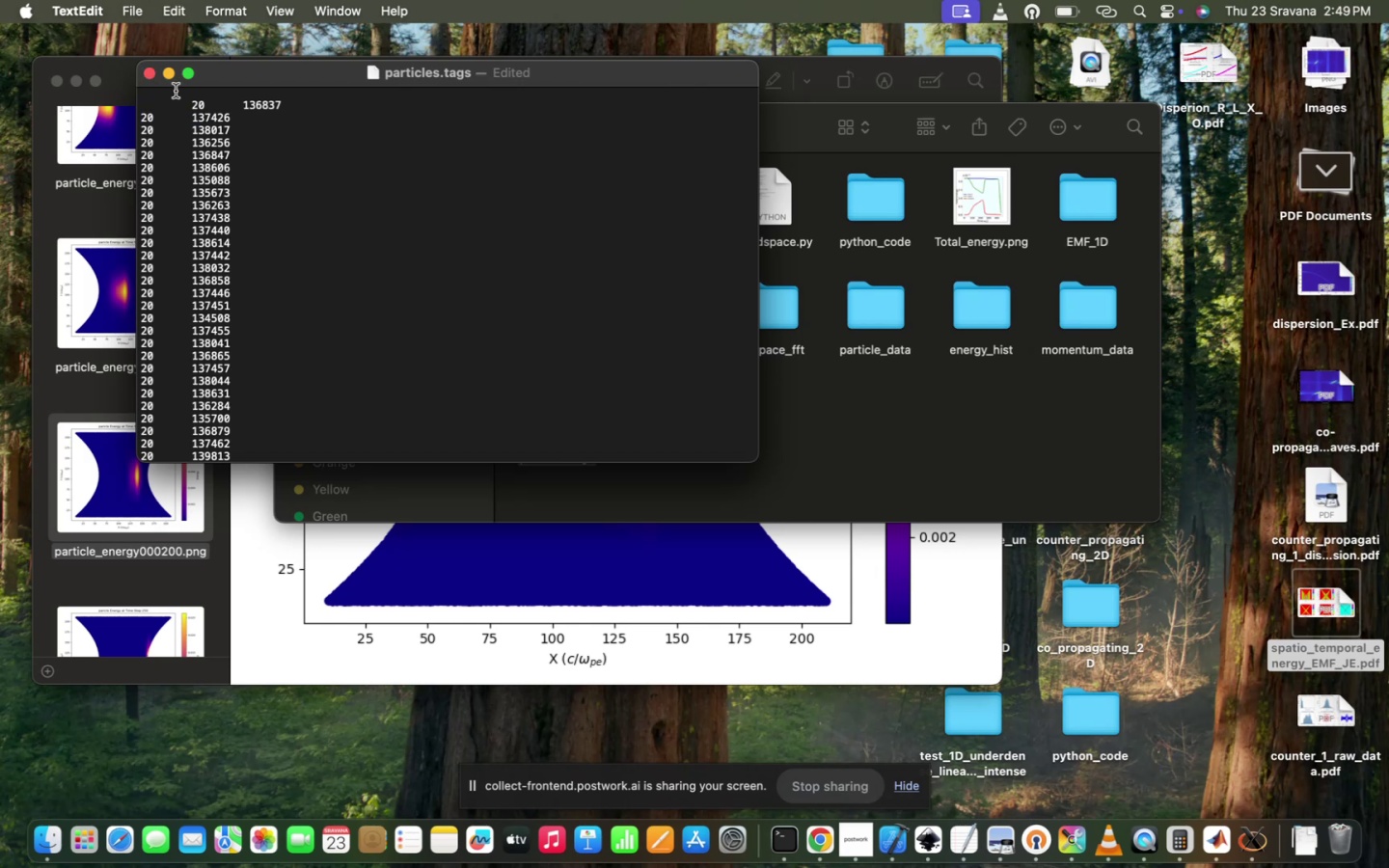 
left_click([191, 102])
 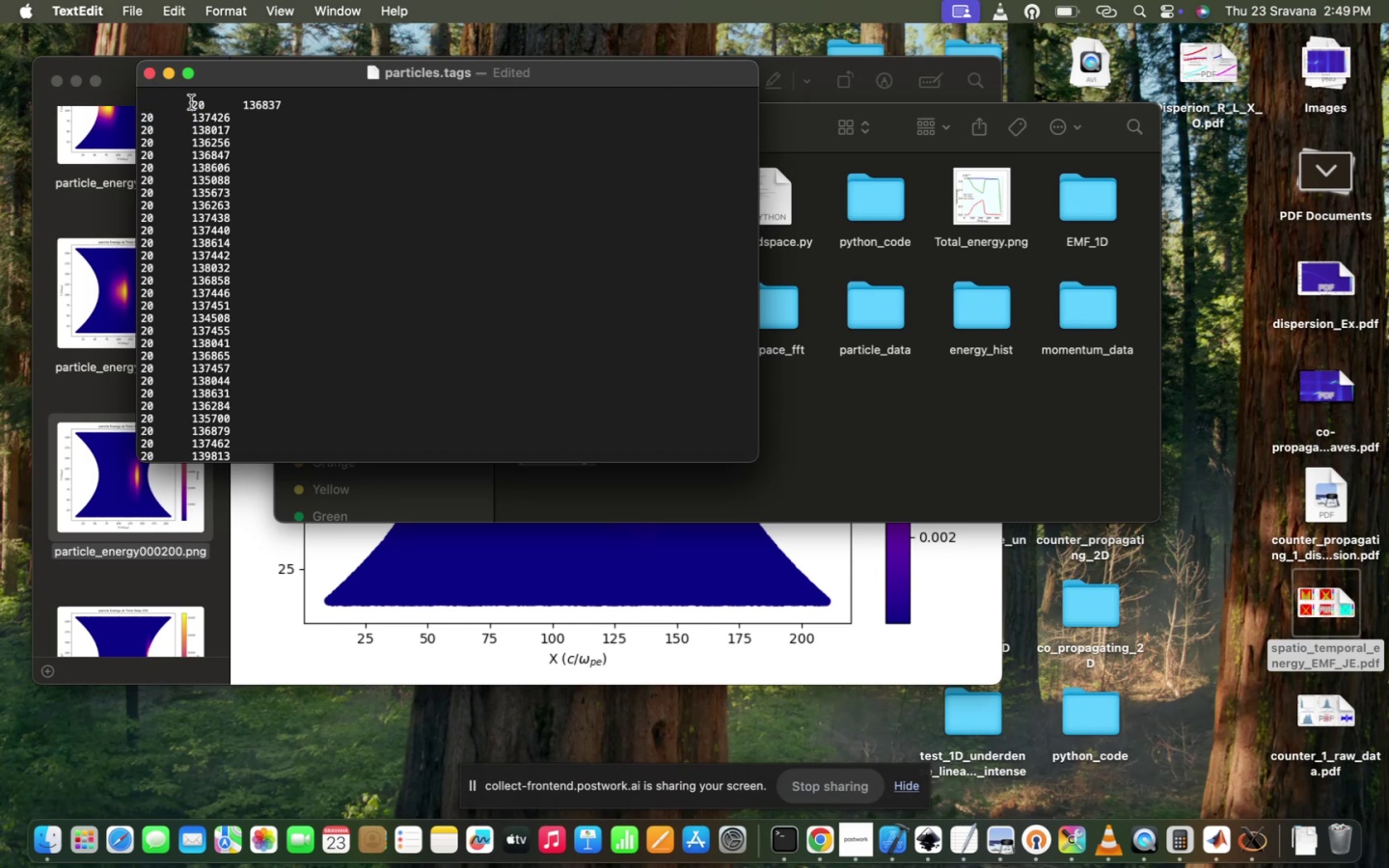 
key(Backspace)
 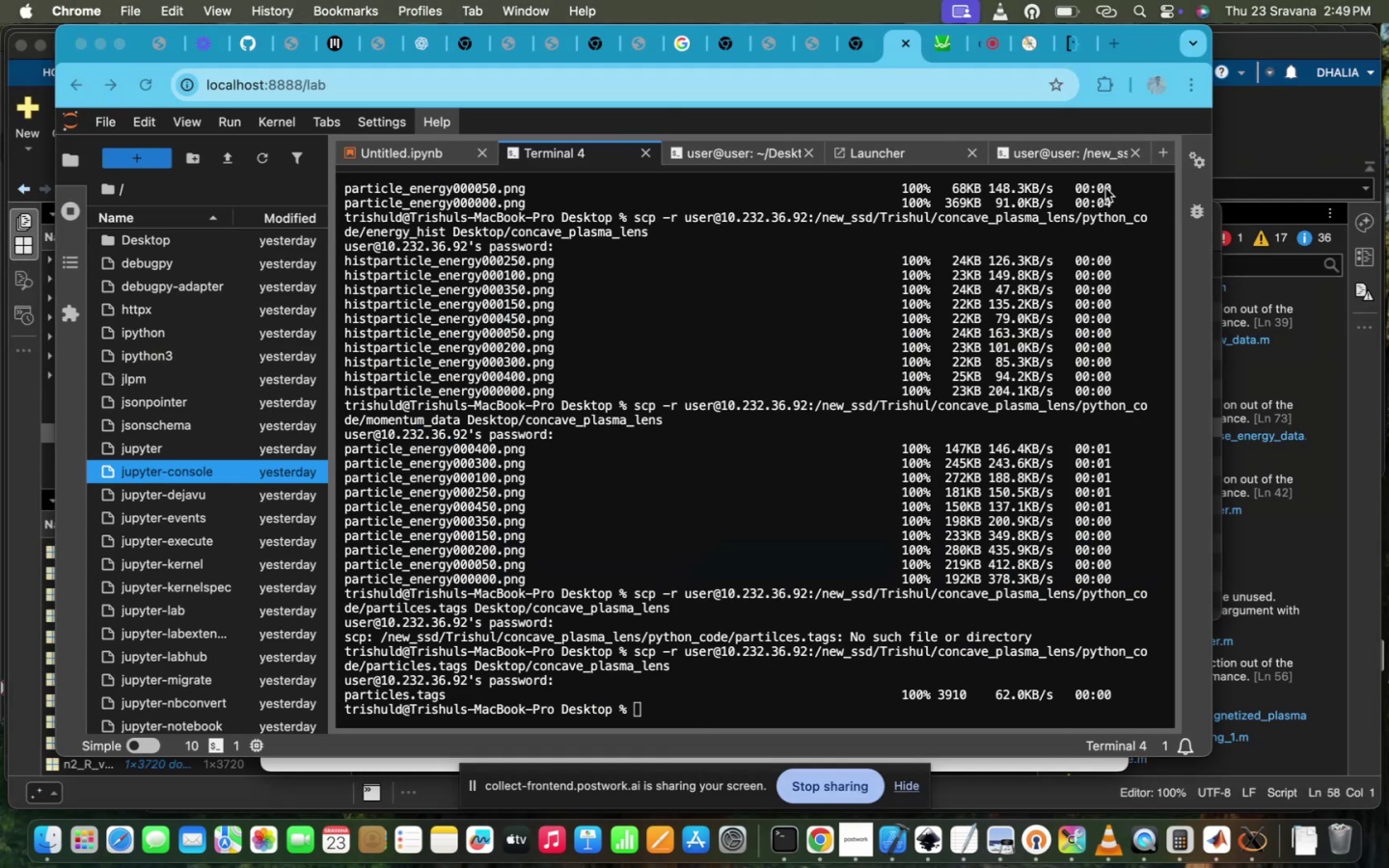 
wait(5.79)
 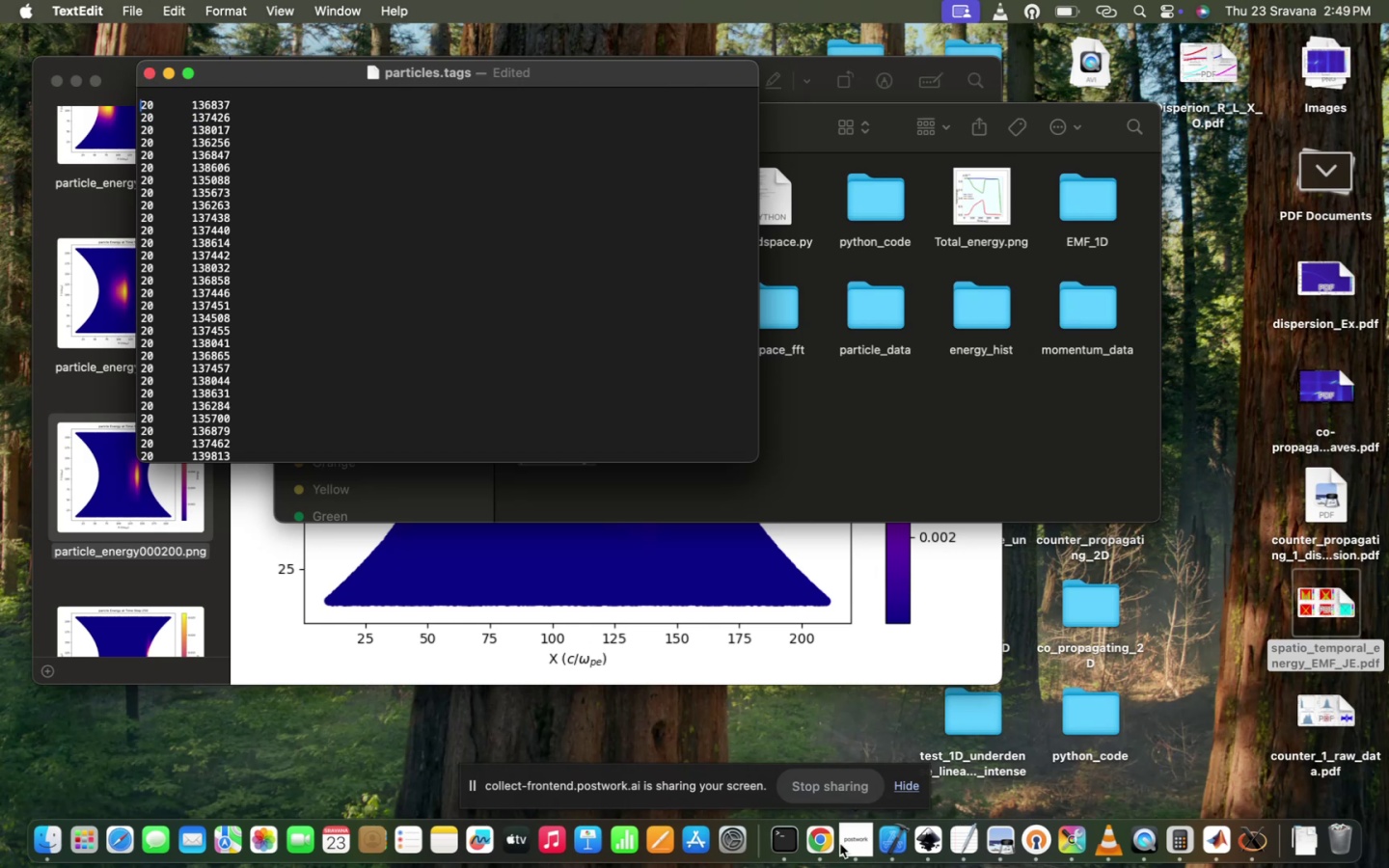 
left_click([1115, 54])
 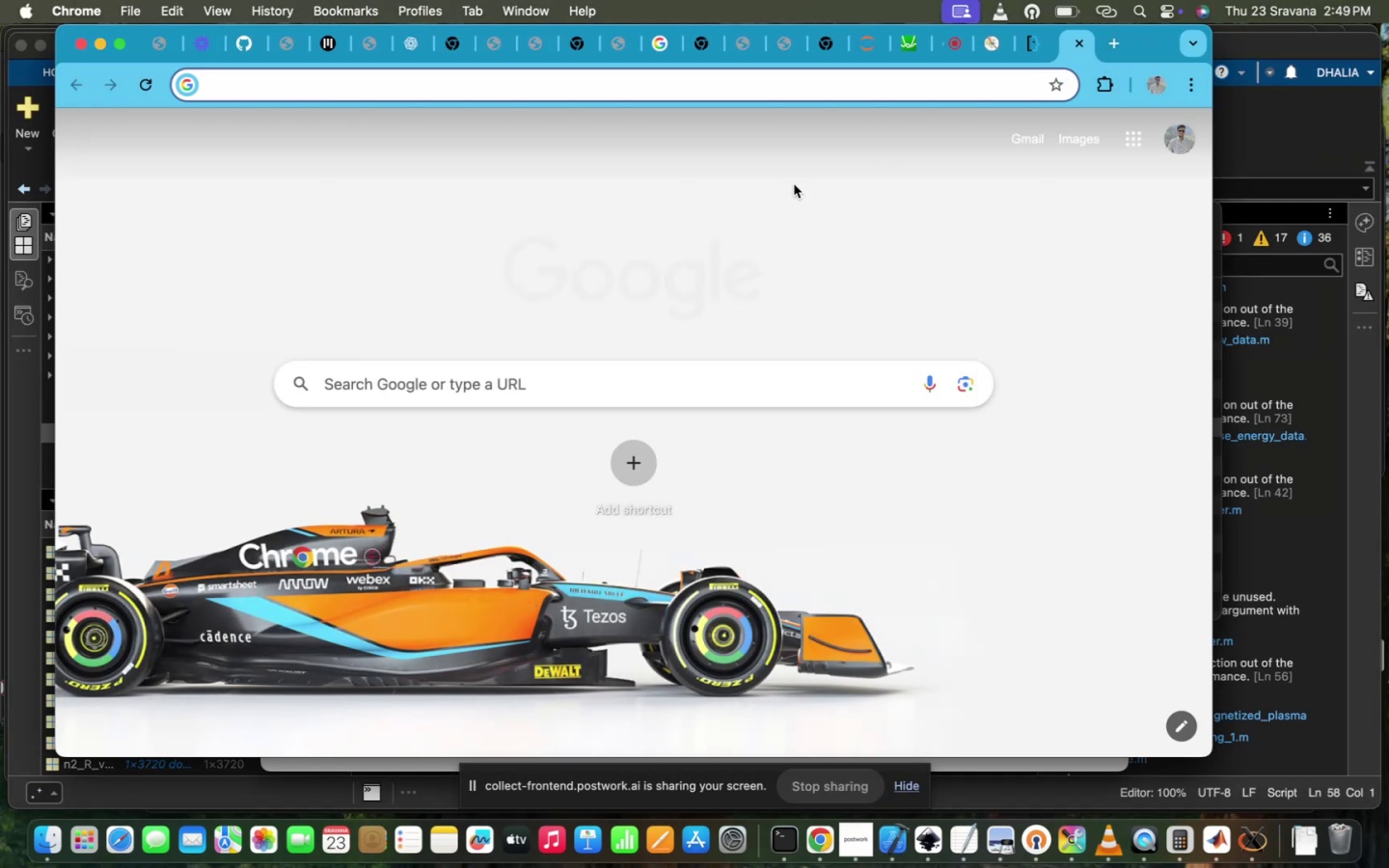 
type(multt)
key(Backspace)
type(i )
key(Backspace)
key(Backspace)
key(Backspace)
type(text edit)
 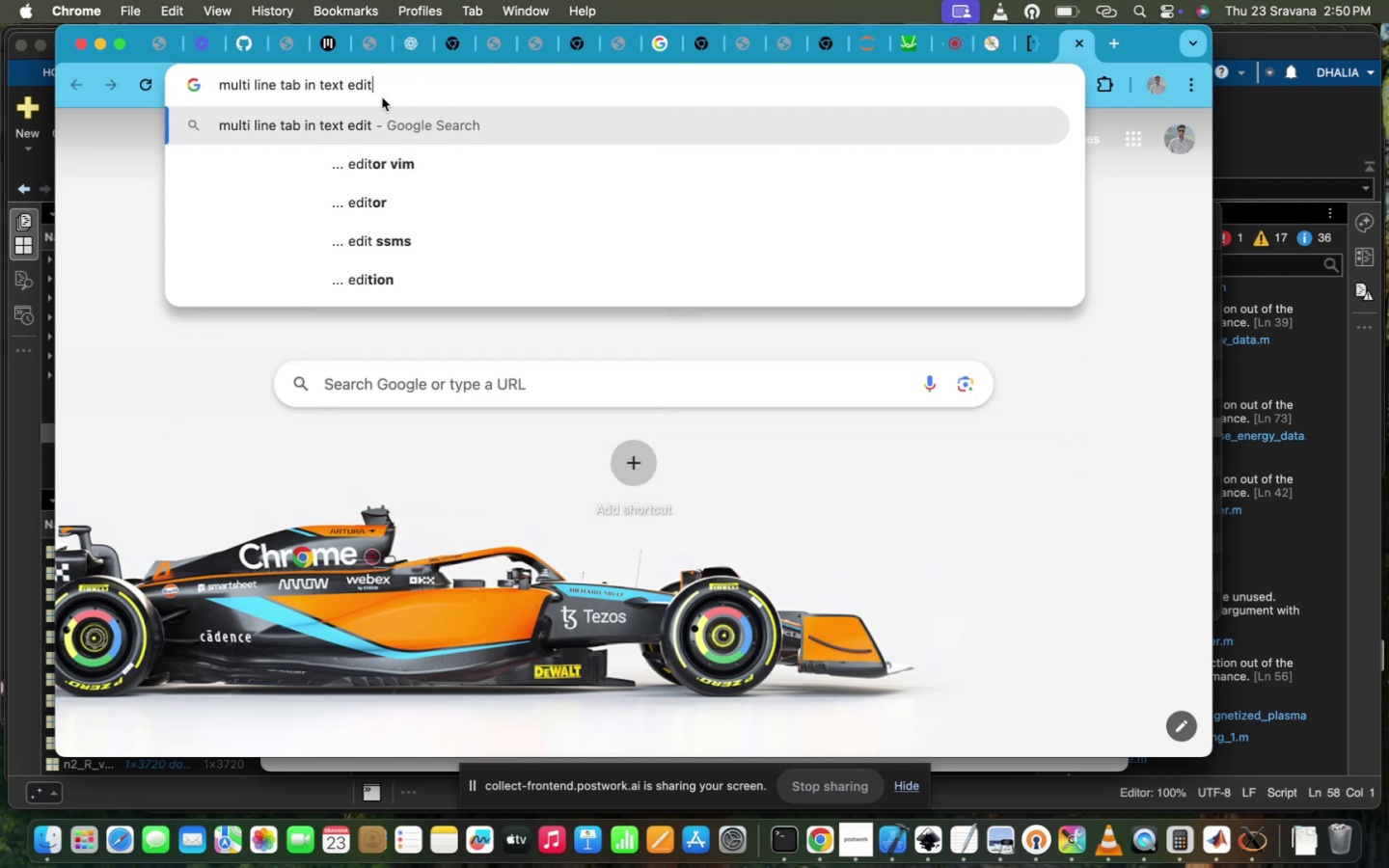 
key(Enter)
 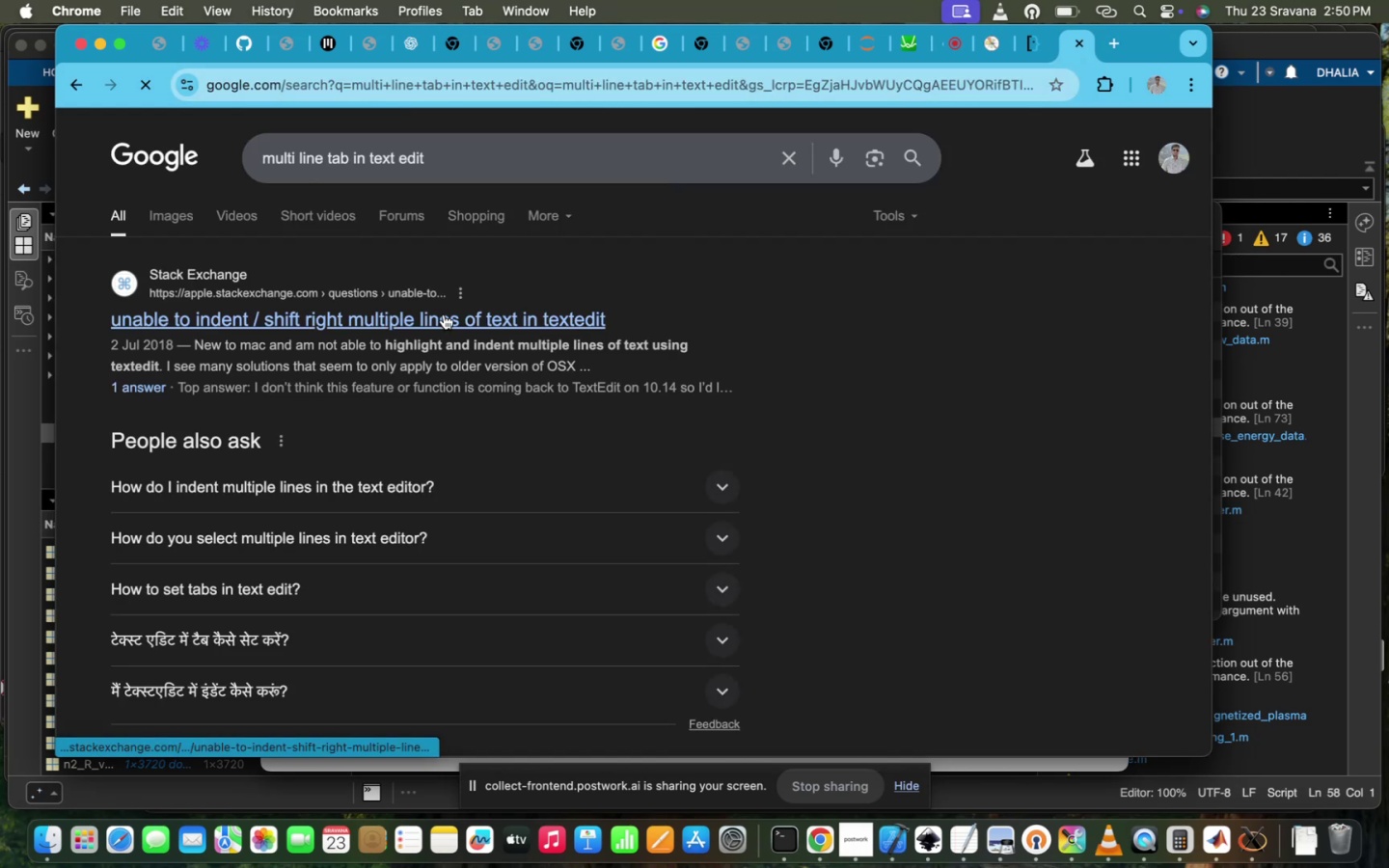 
left_click([444, 314])
 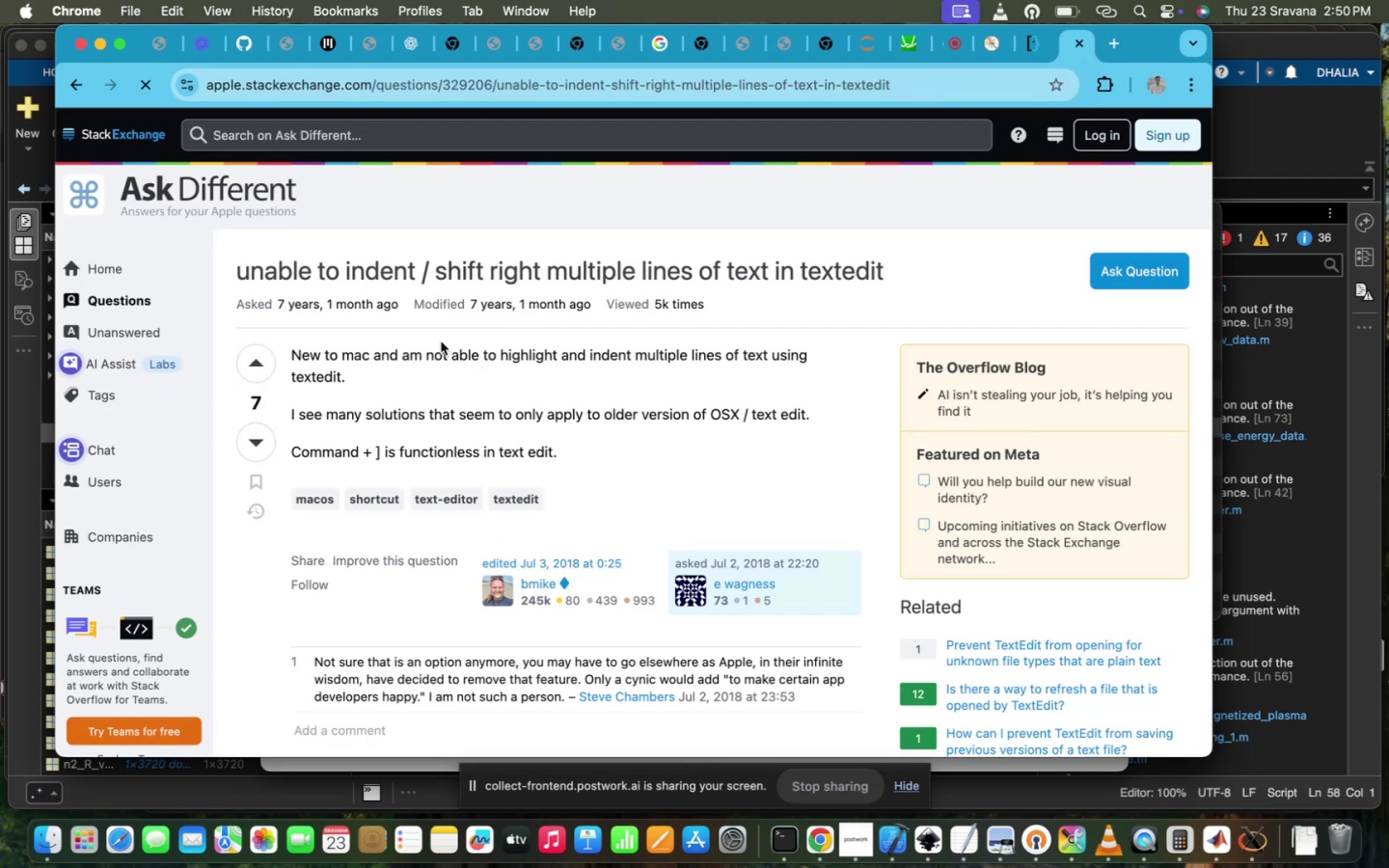 
scroll: coordinate [428, 512], scroll_direction: down, amount: 26.0
 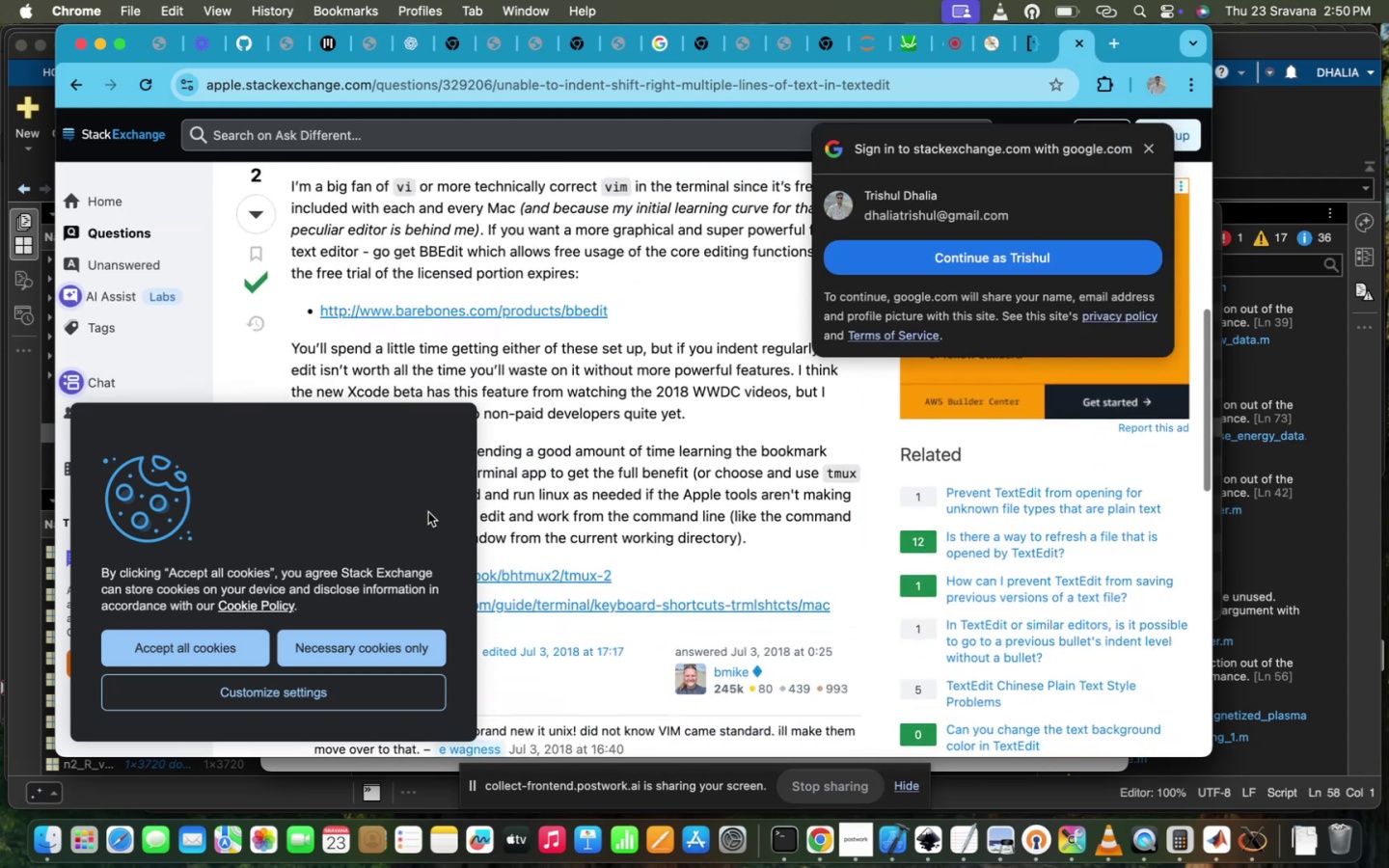 
scroll: coordinate [428, 512], scroll_direction: up, amount: 67.0
 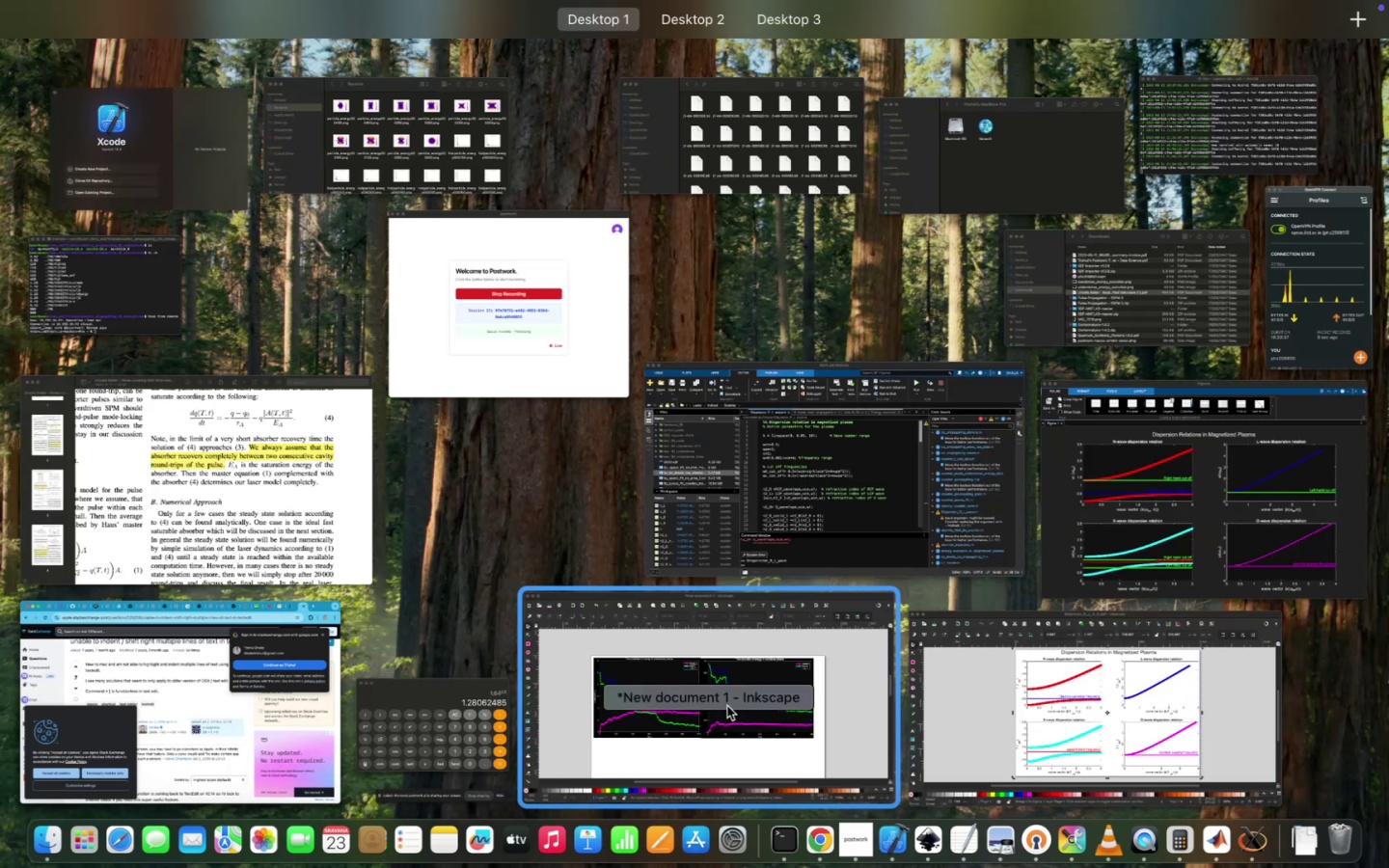 
wait(15.2)
 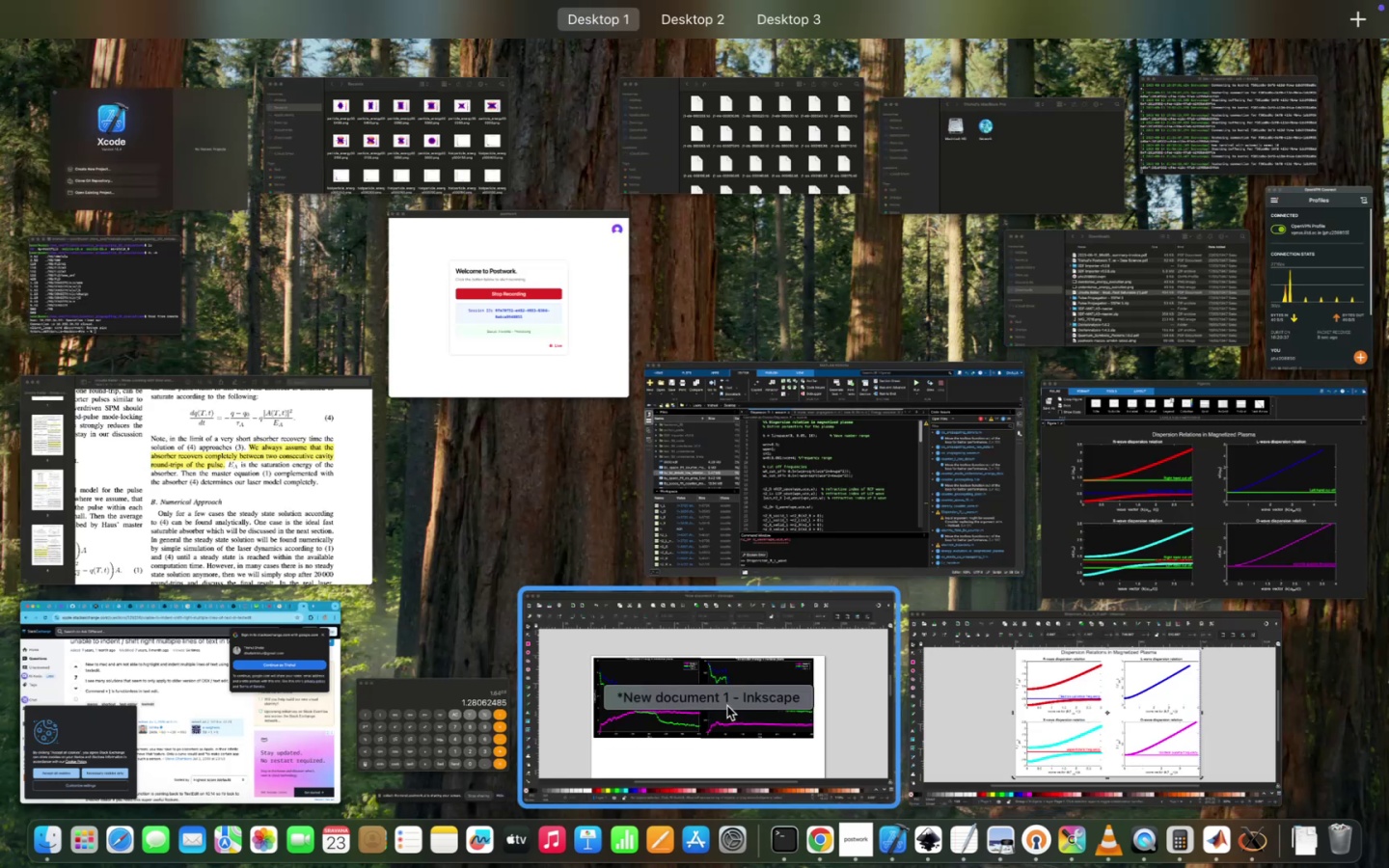 
left_click([959, 849])
 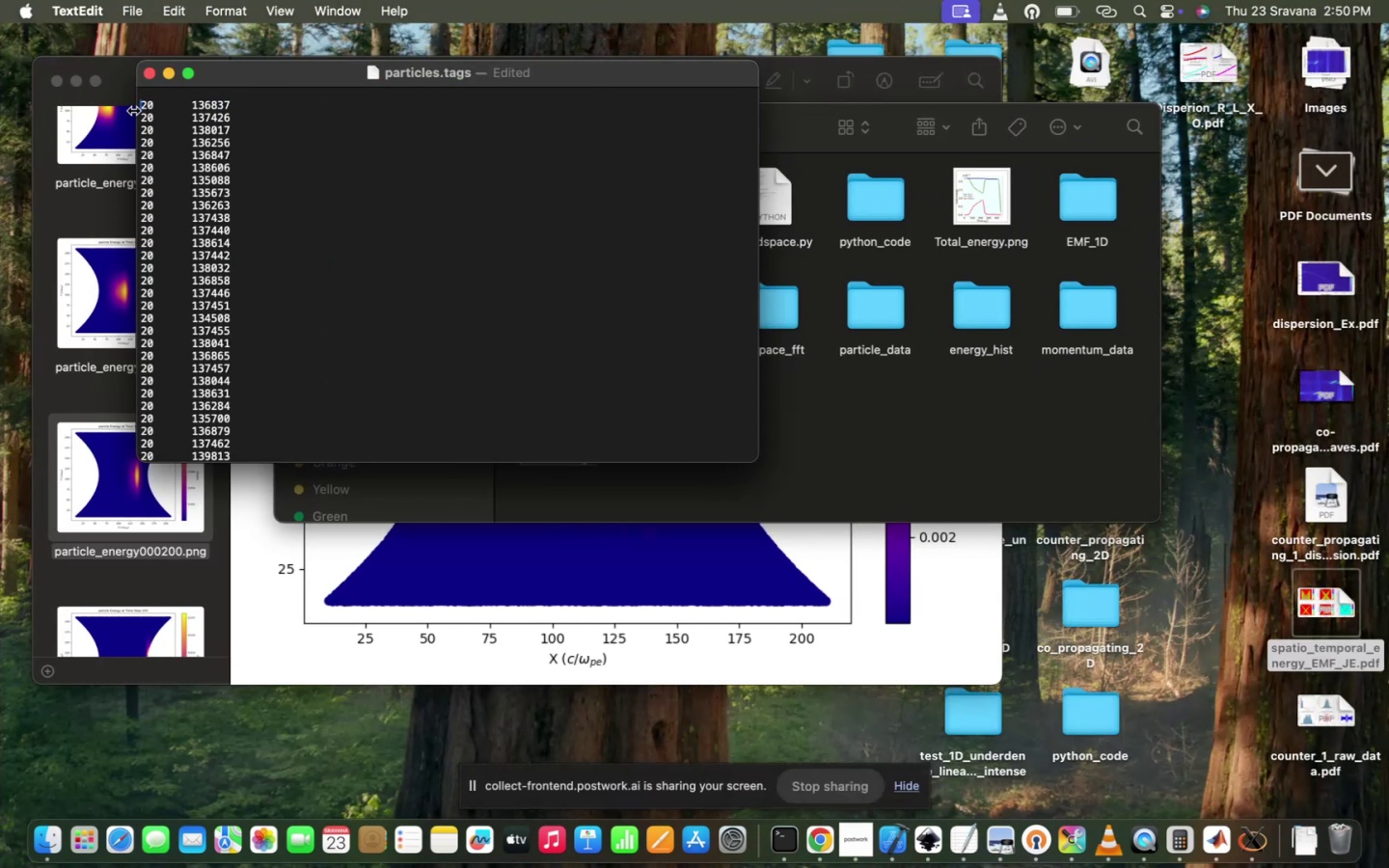 
left_click_drag(start_coordinate=[140, 104], to_coordinate=[326, 458])
 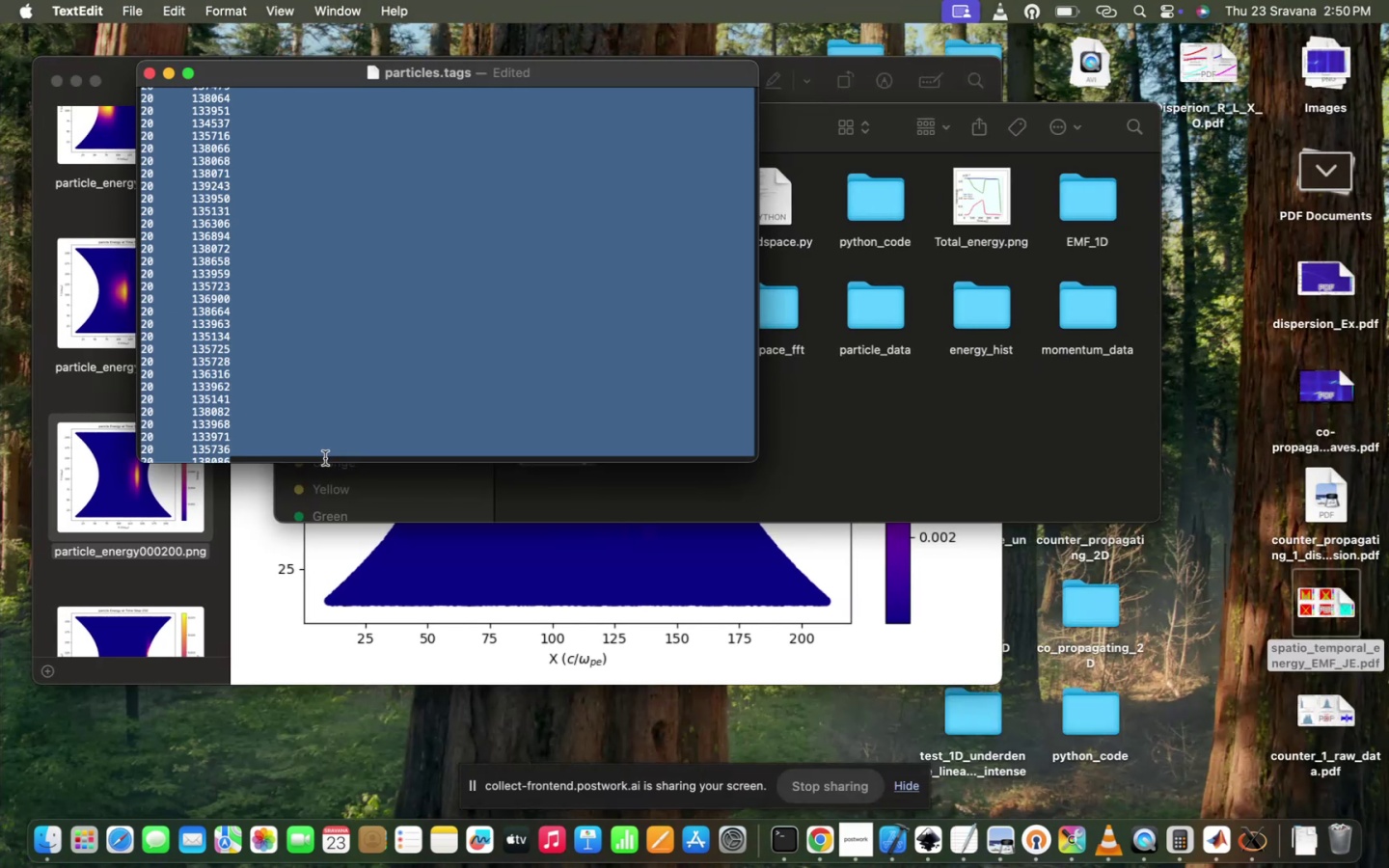 
hold_key(key=CommandLeft, duration=7.47)
 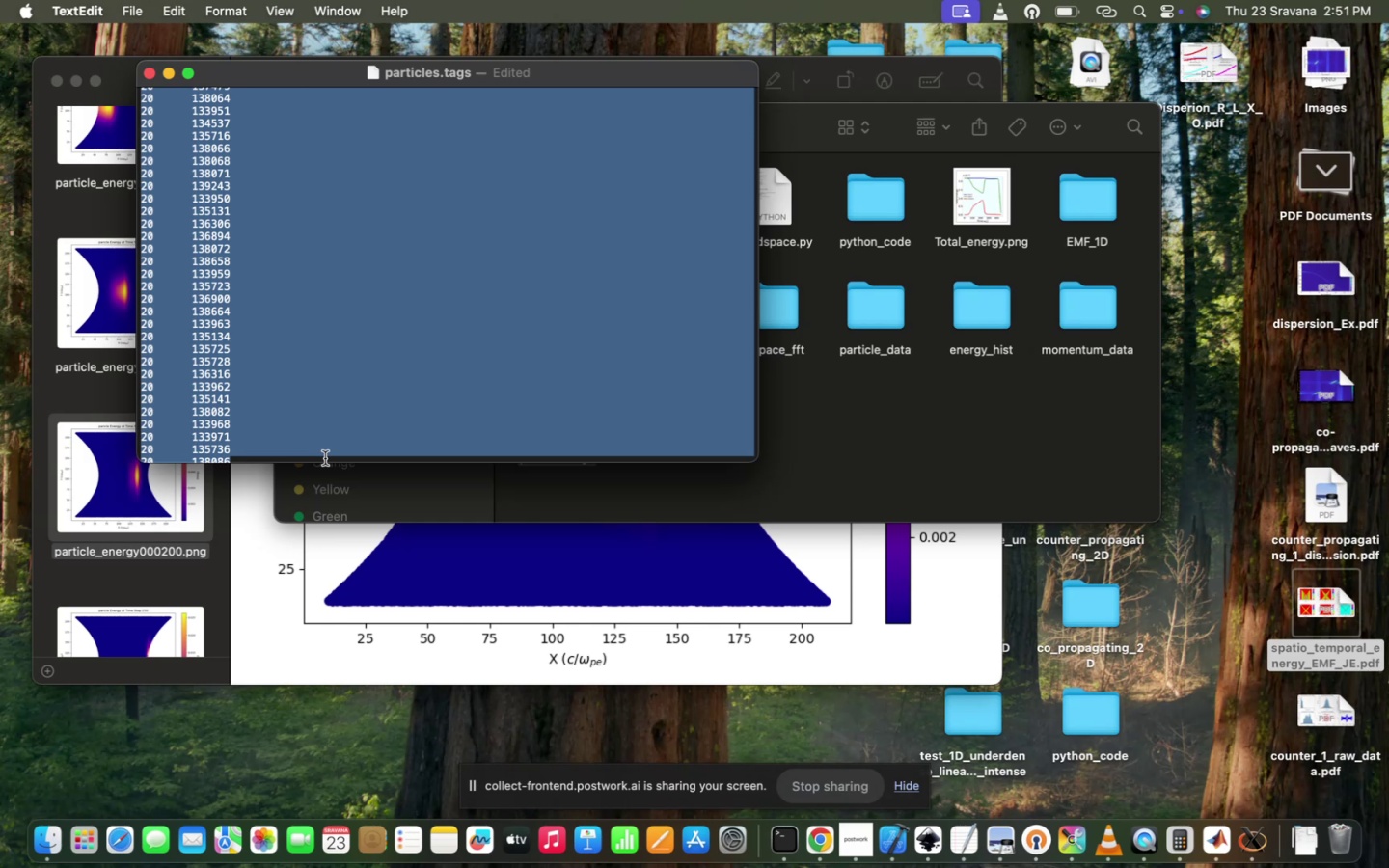 
wait(44.88)
 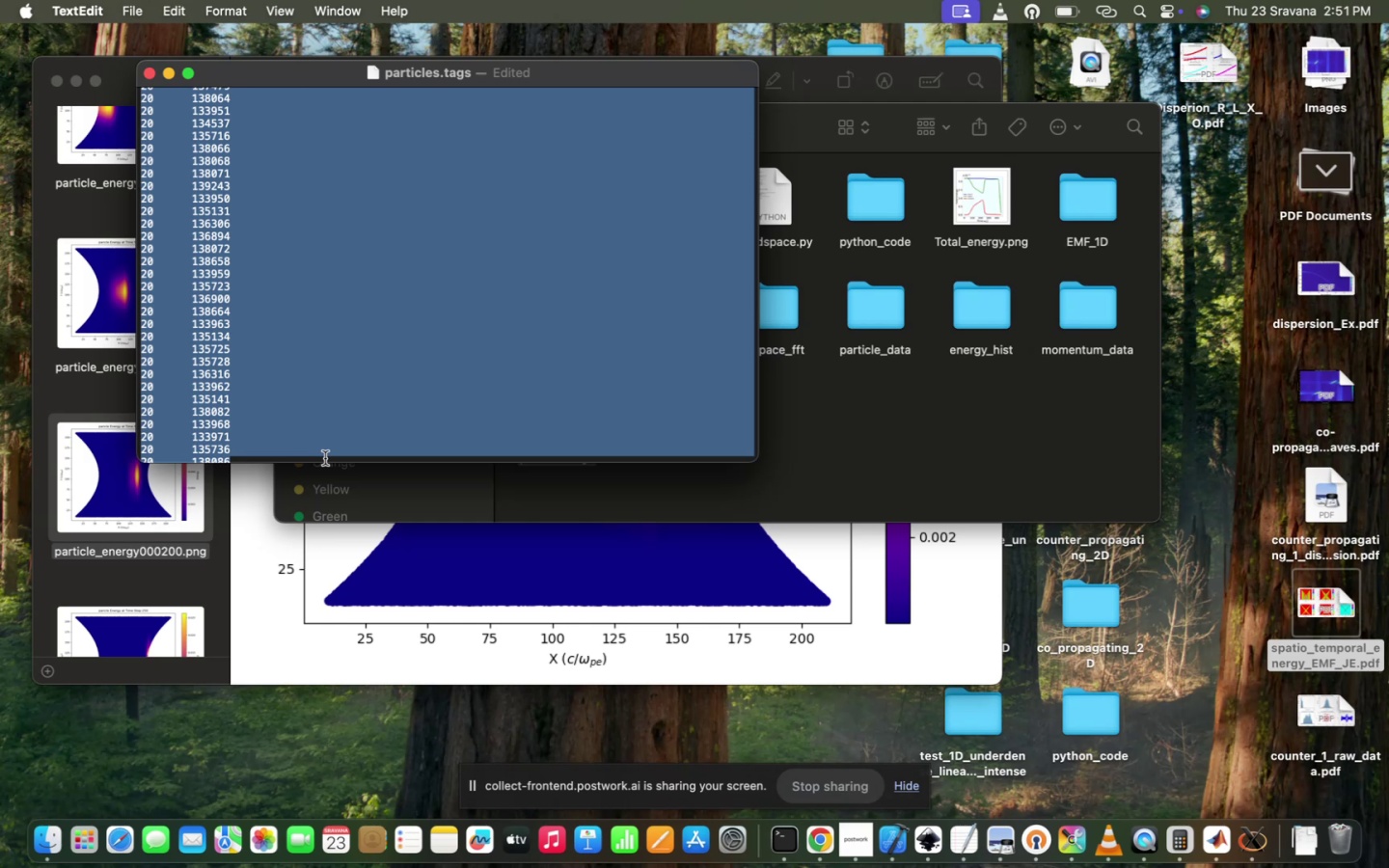 
hold_key(key=Equal, duration=0.87)
 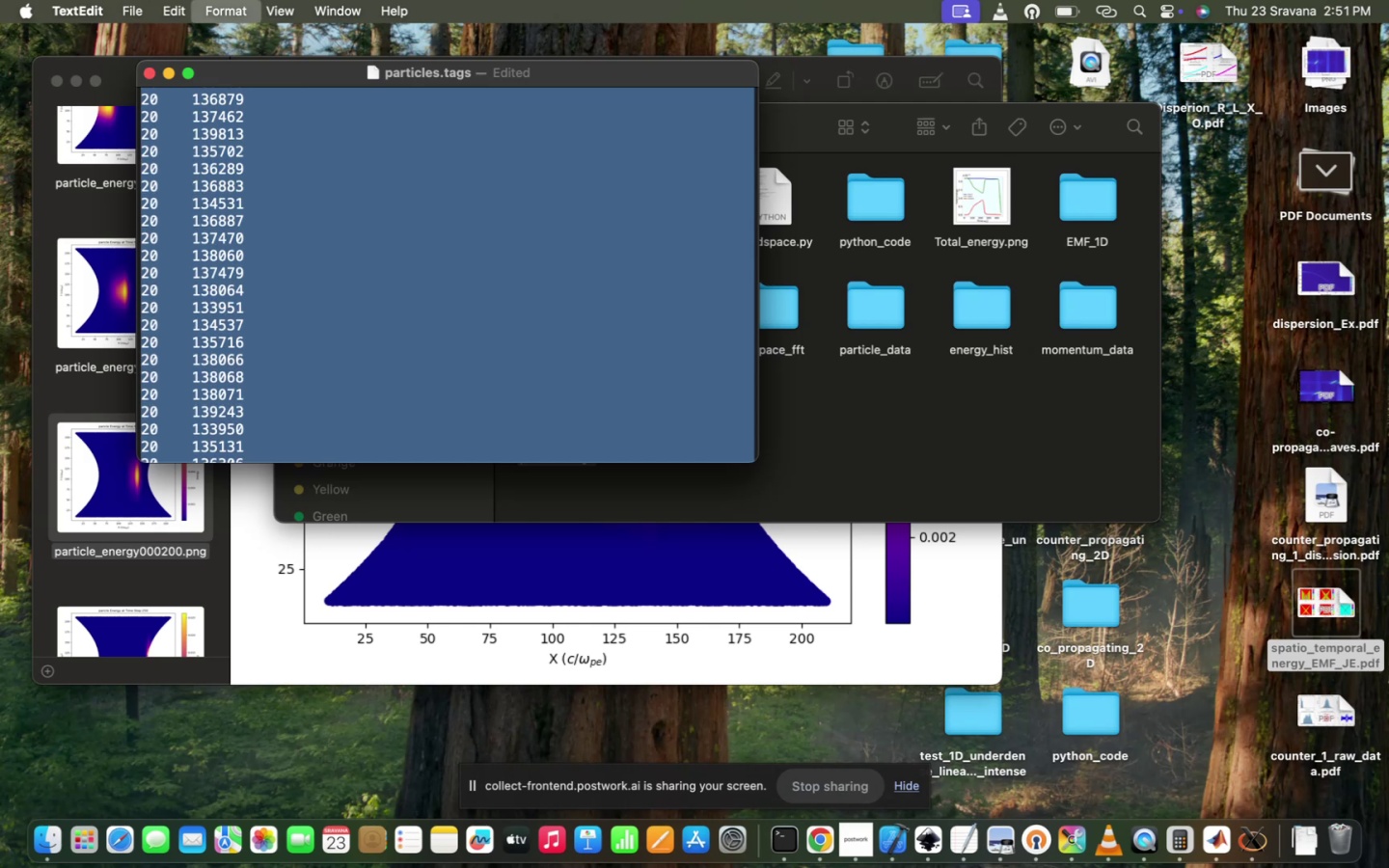 
key(Meta+BracketRight)
 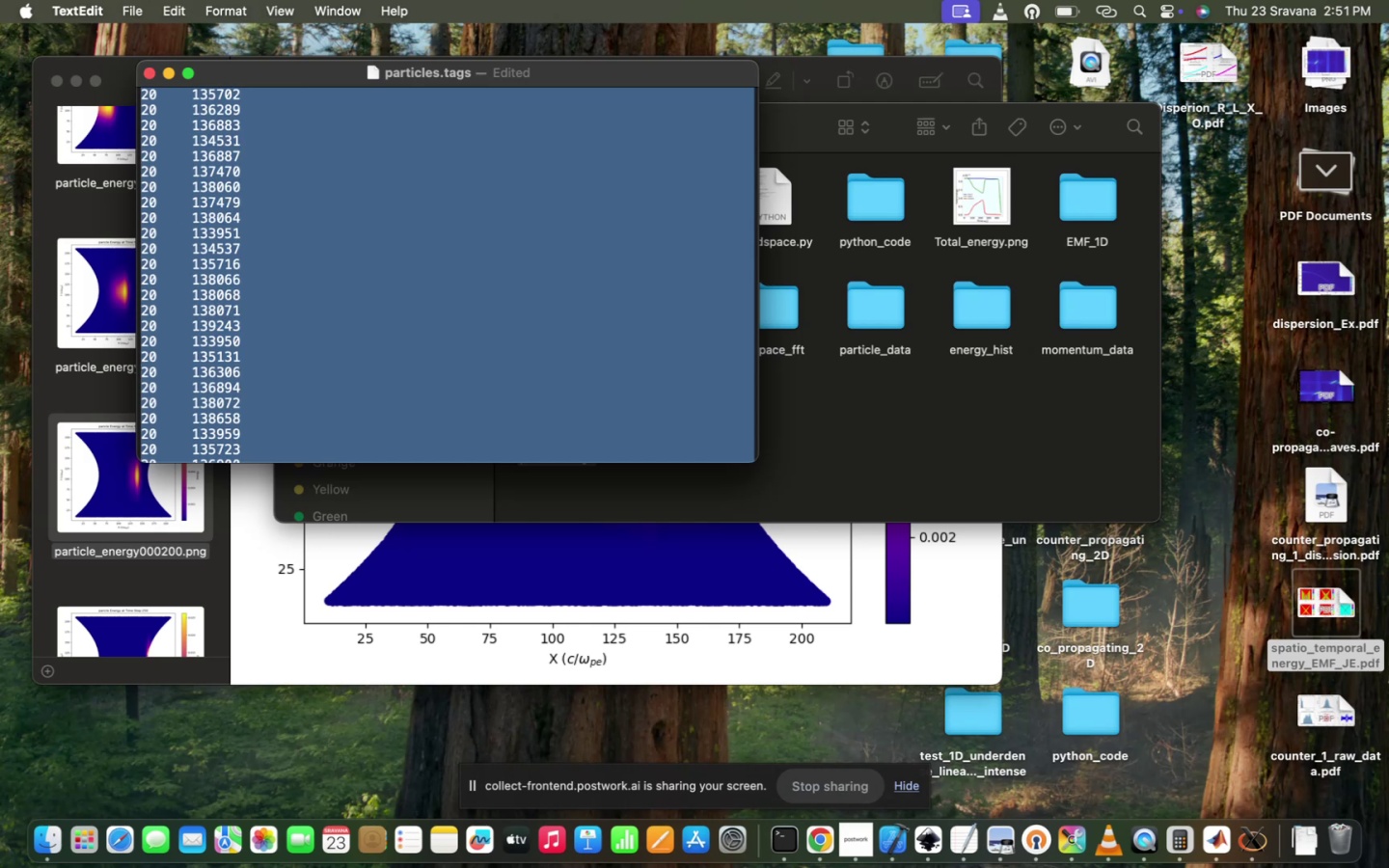 
hold_key(key=Equal, duration=0.64)
 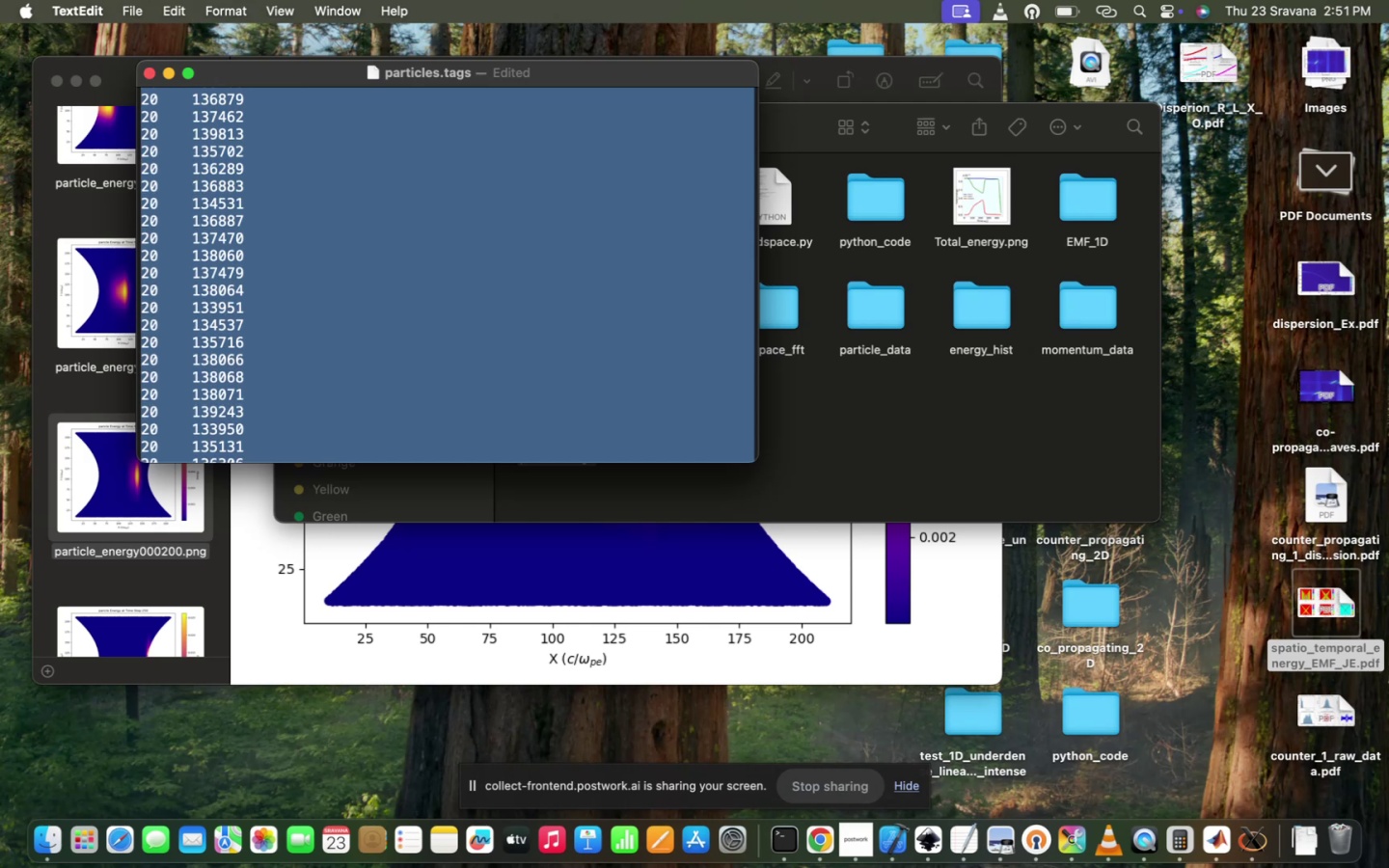 
key(Meta+BracketRight)
 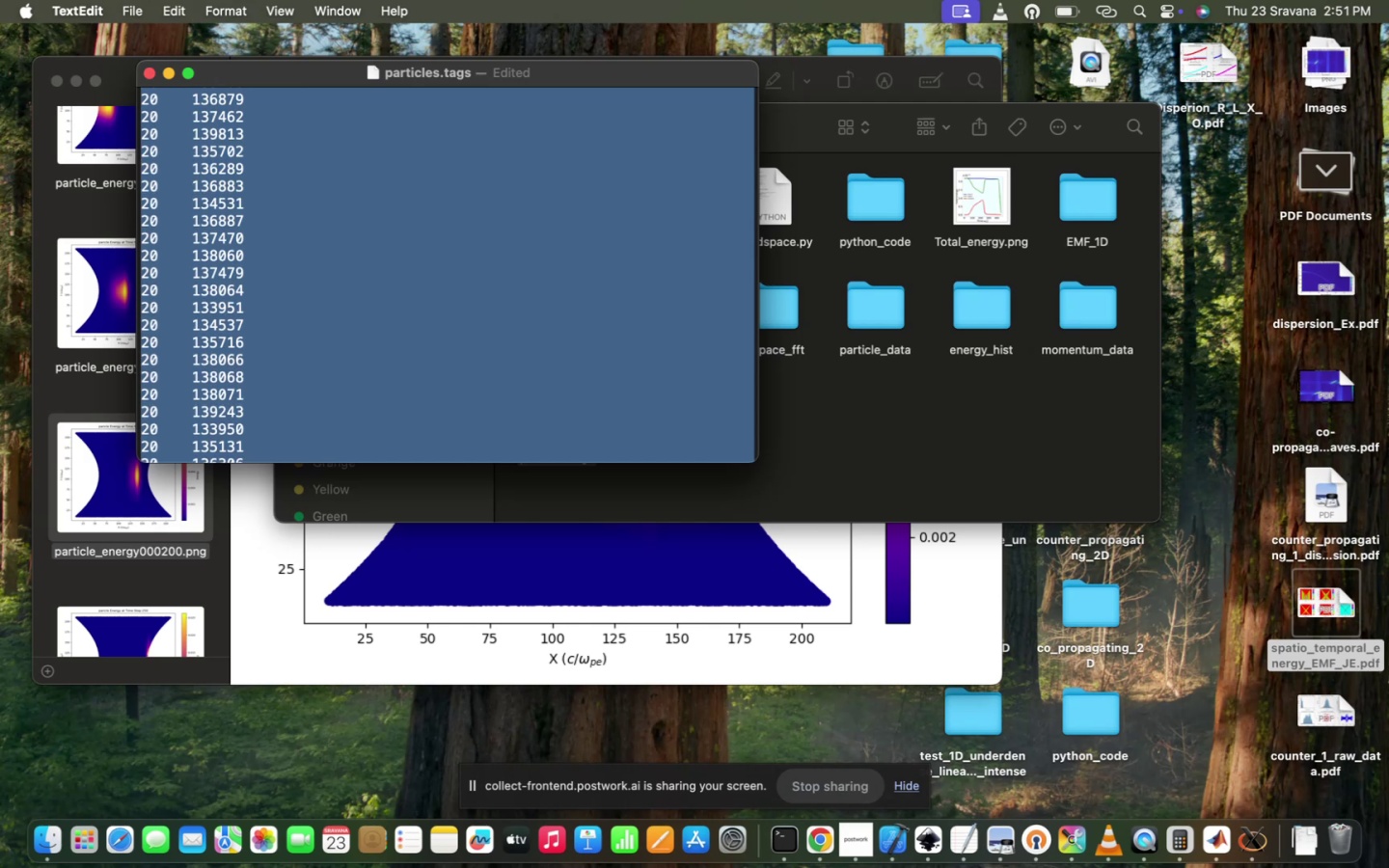 
key(Meta+BracketRight)
 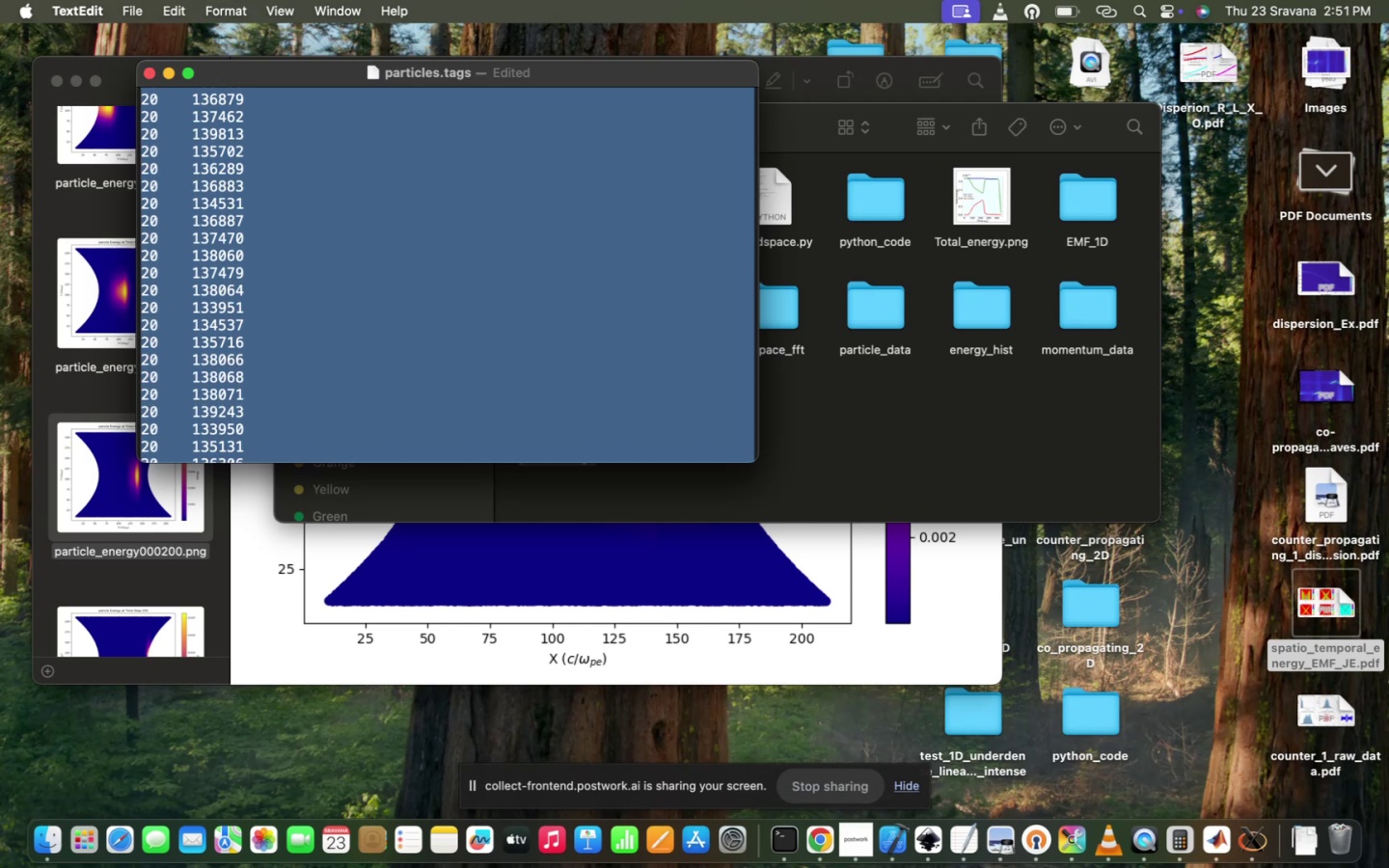 
key(Meta+BracketRight)
 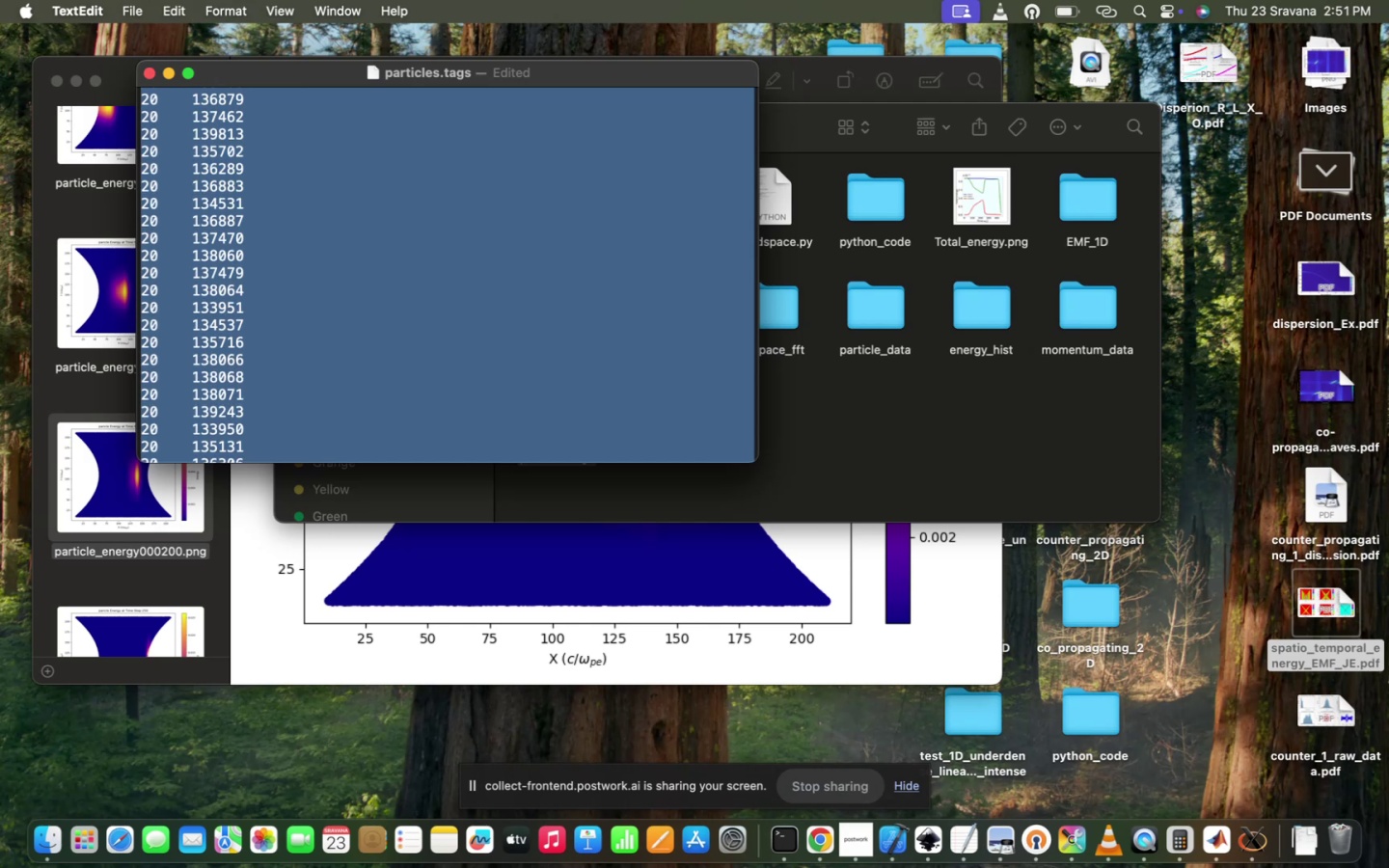 
key(Meta+BracketLeft)
 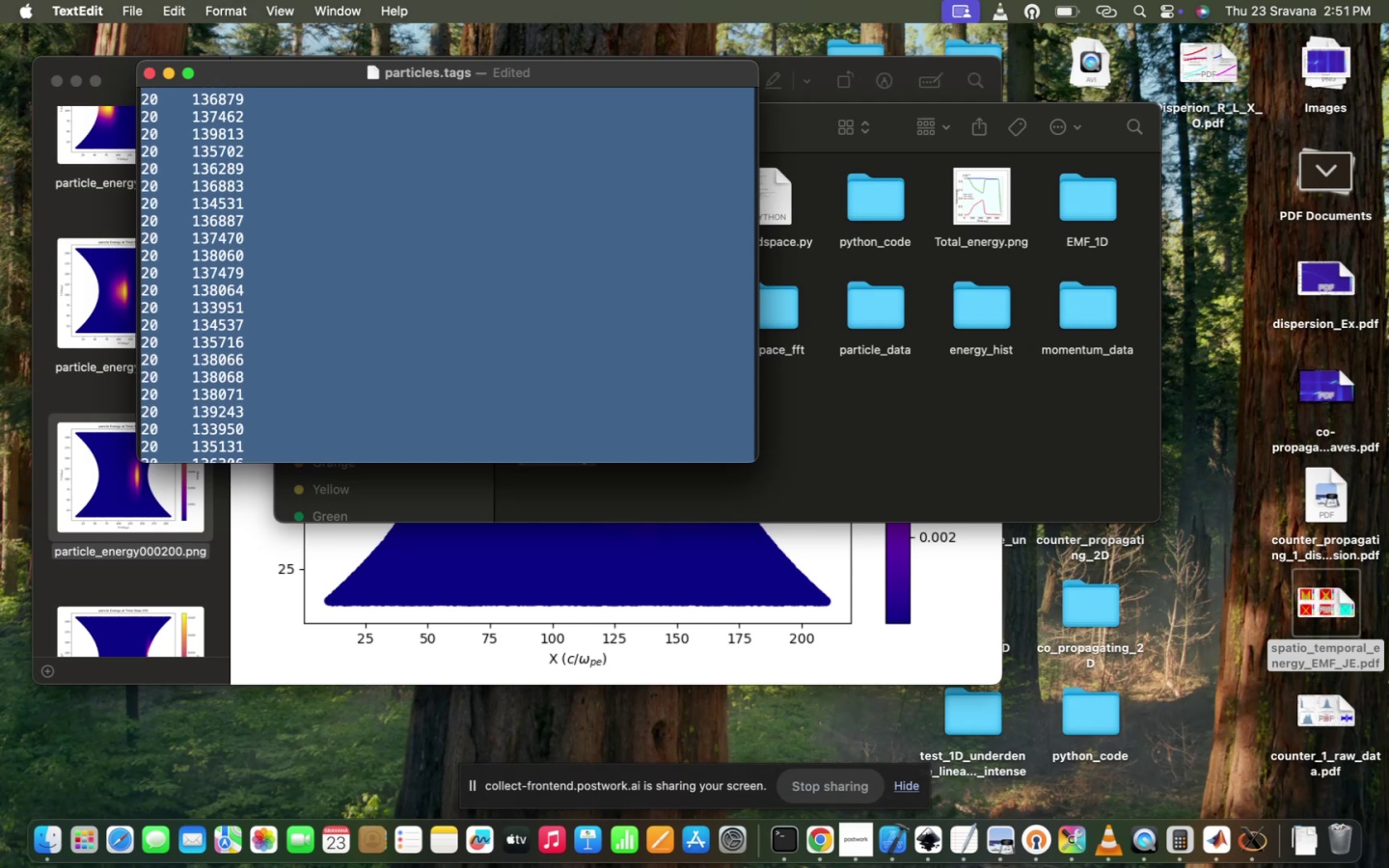 
key(Meta+BracketLeft)
 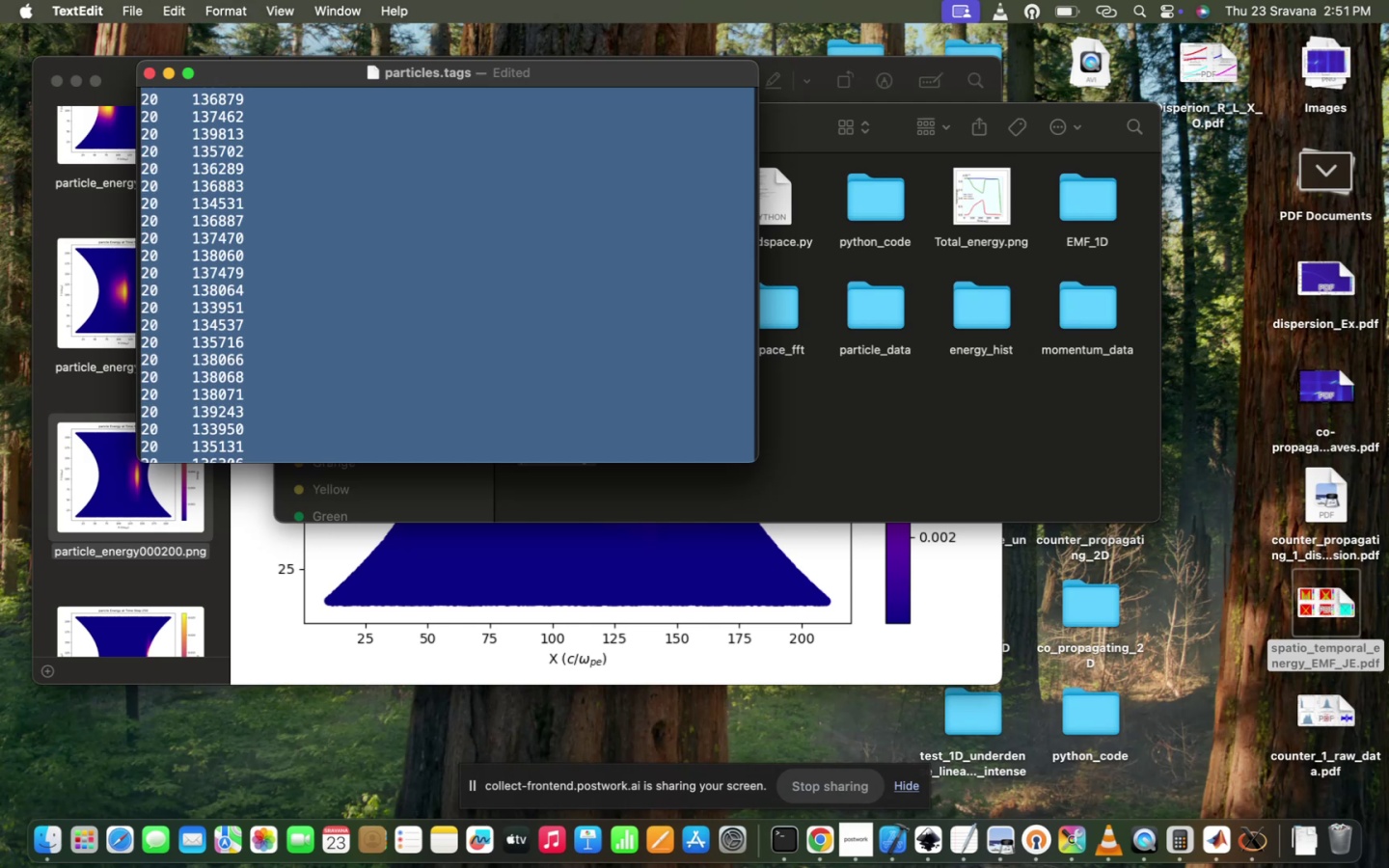 
key(Meta+BracketLeft)
 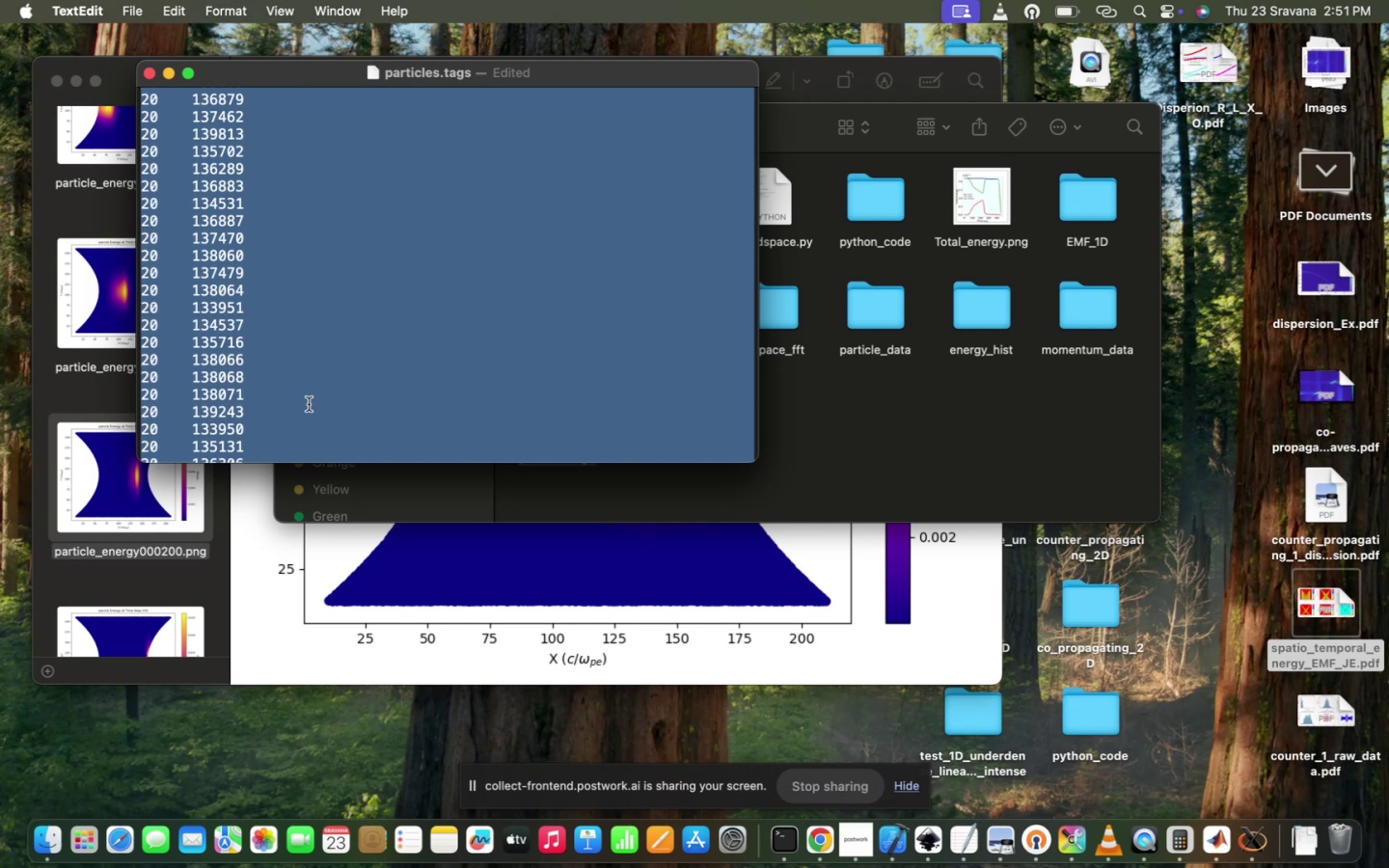 
scroll: coordinate [309, 404], scroll_direction: up, amount: 525.0
 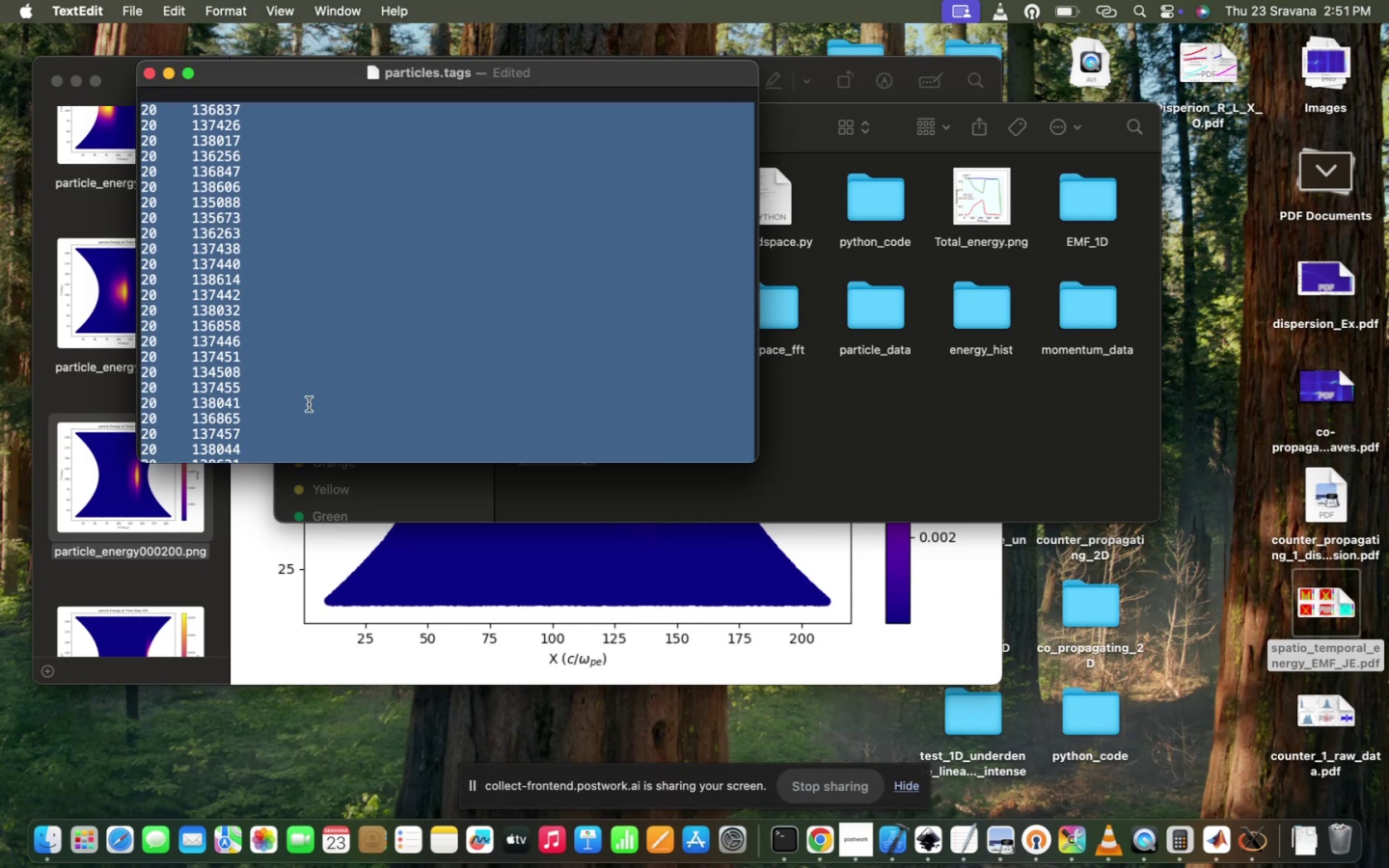 
key(Meta+Minus)
 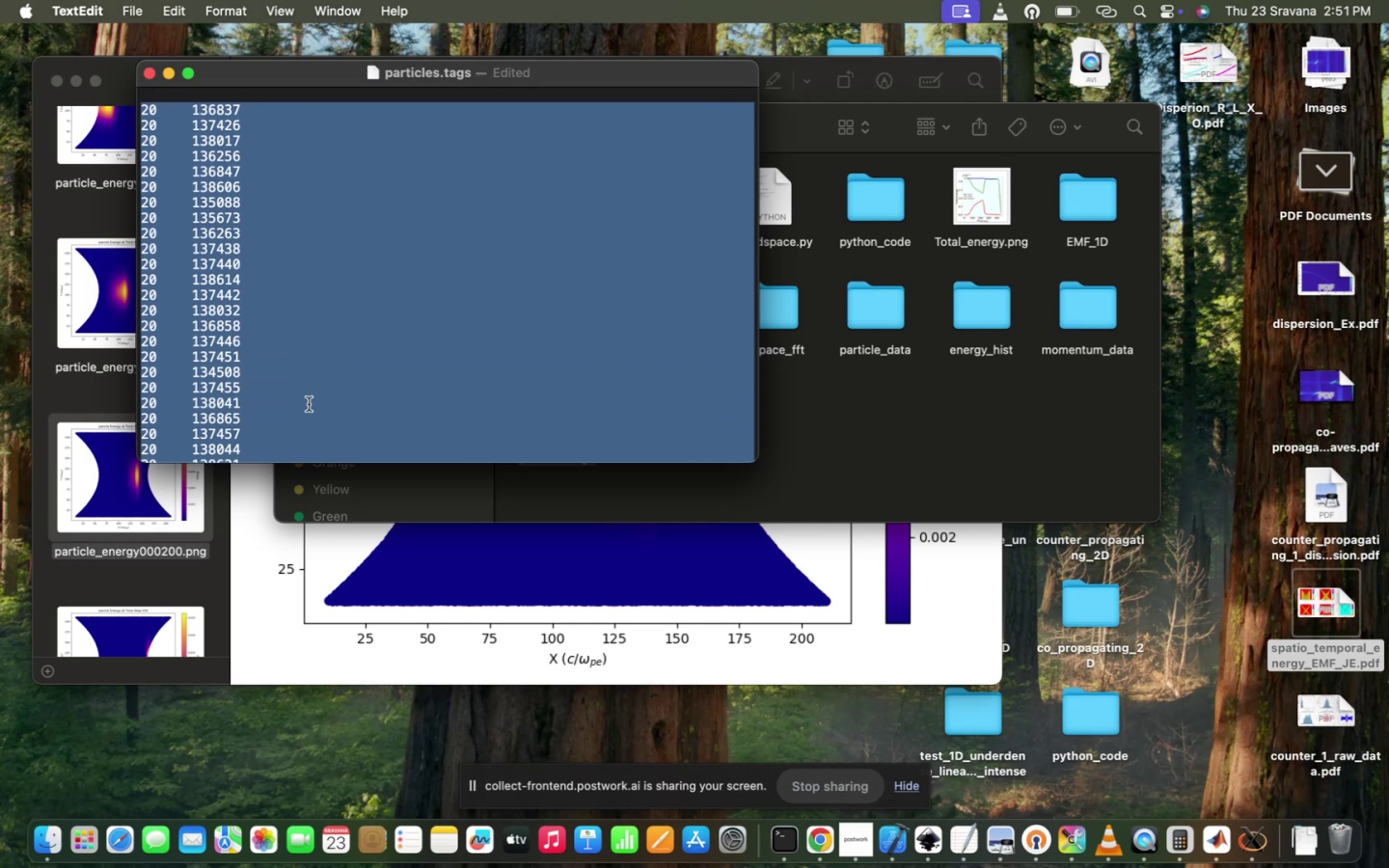 
key(Meta+Minus)
 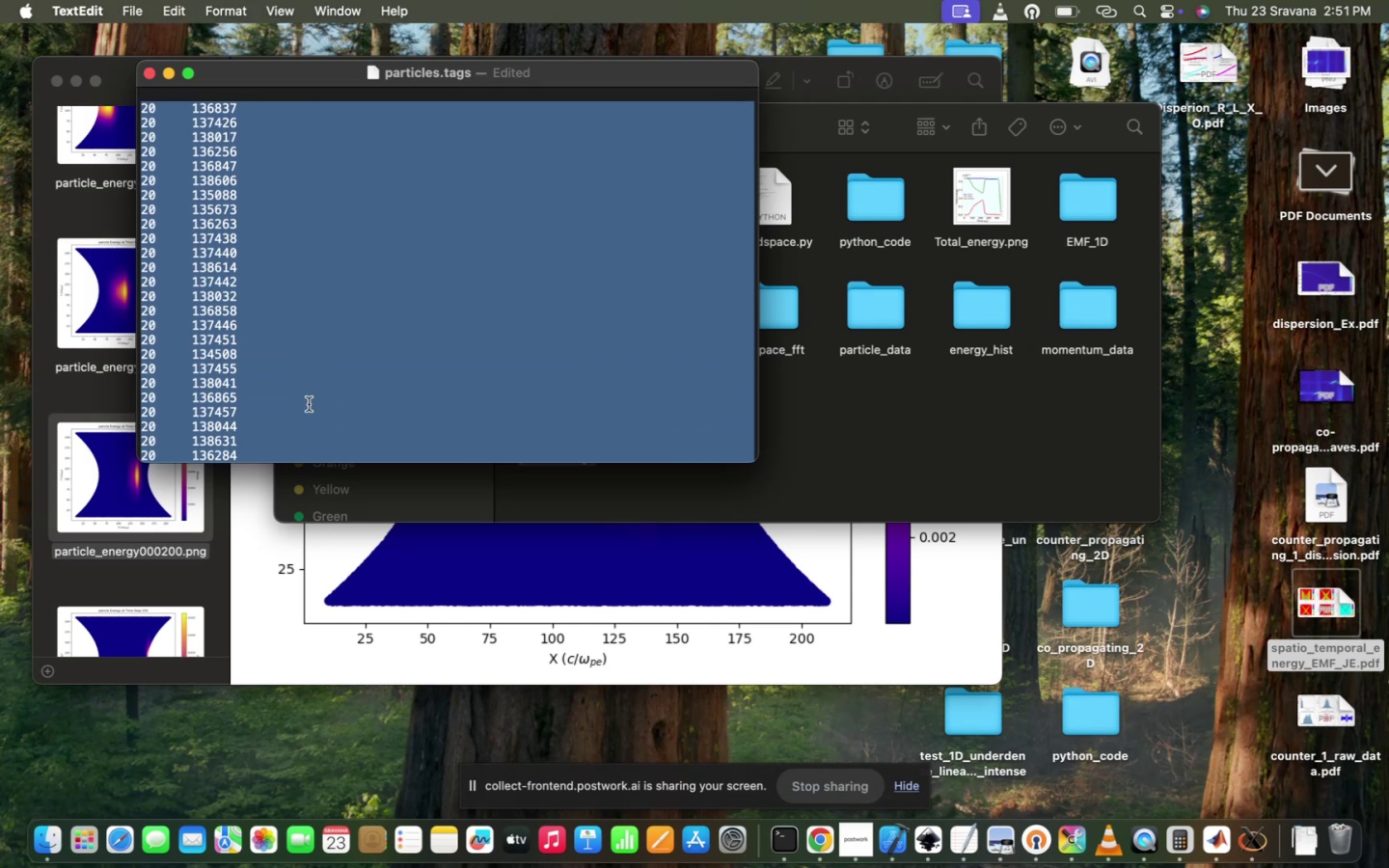 
key(Meta+Minus)
 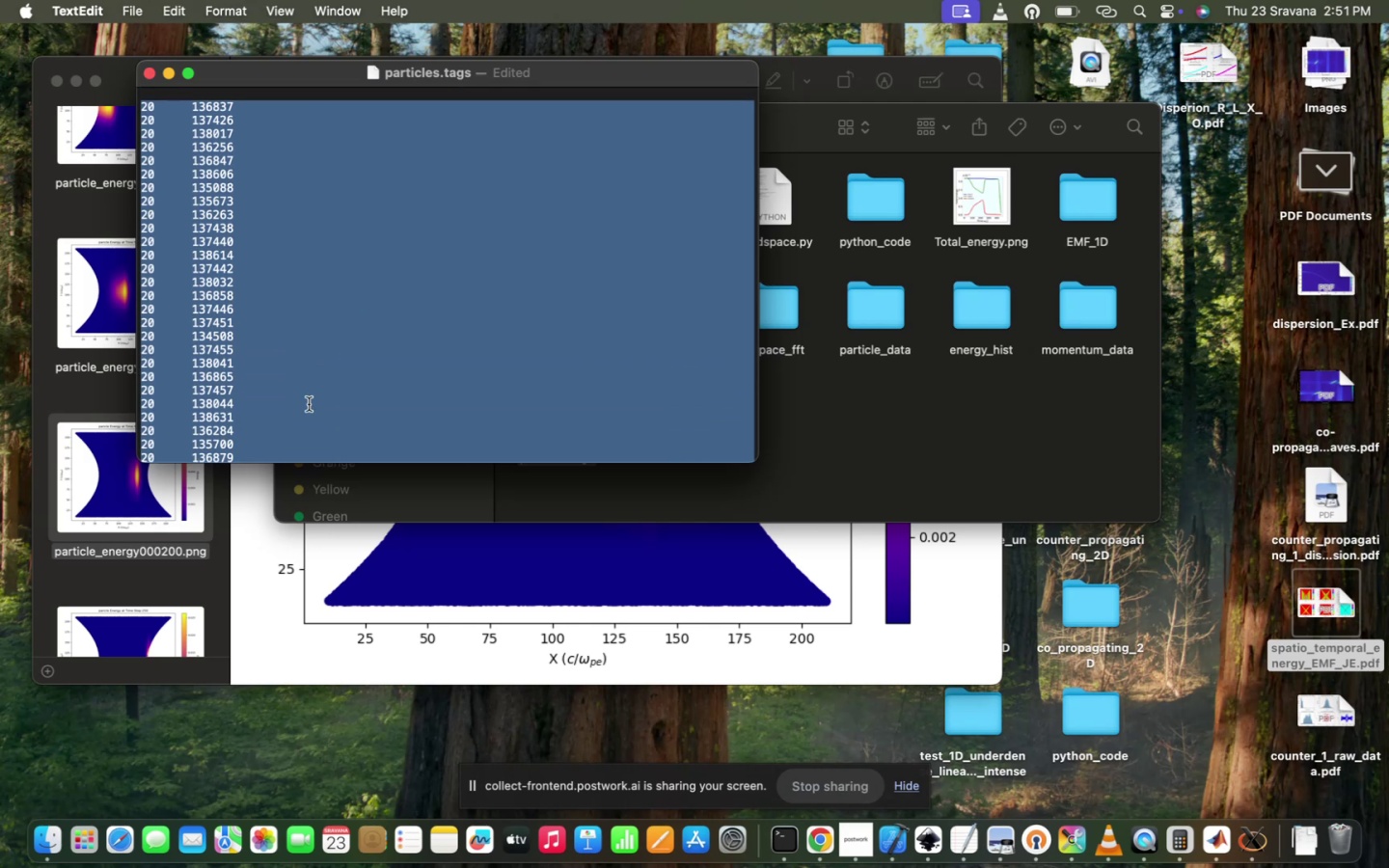 
key(Meta+Tab)
 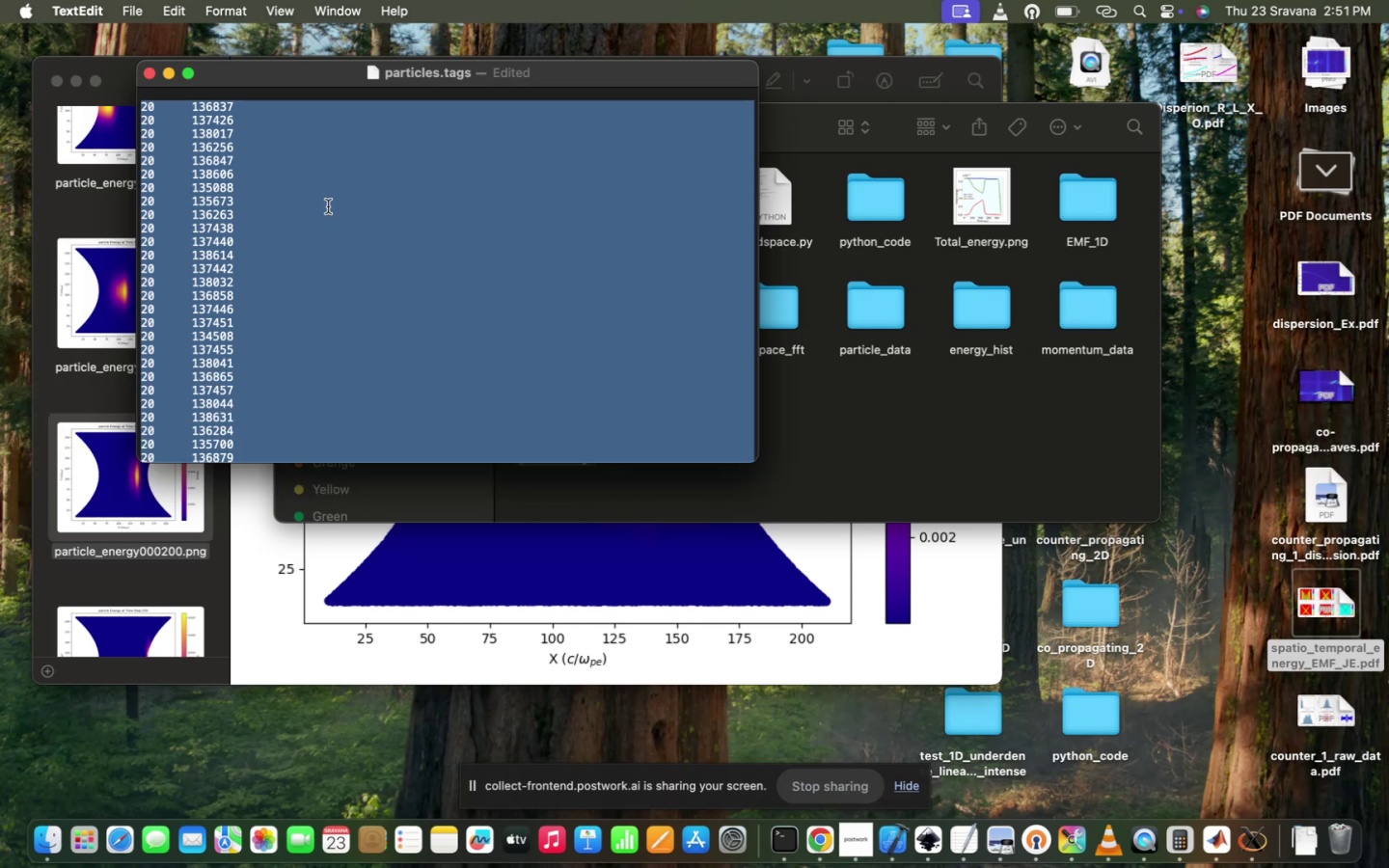 
key(Meta+CapsLock)
 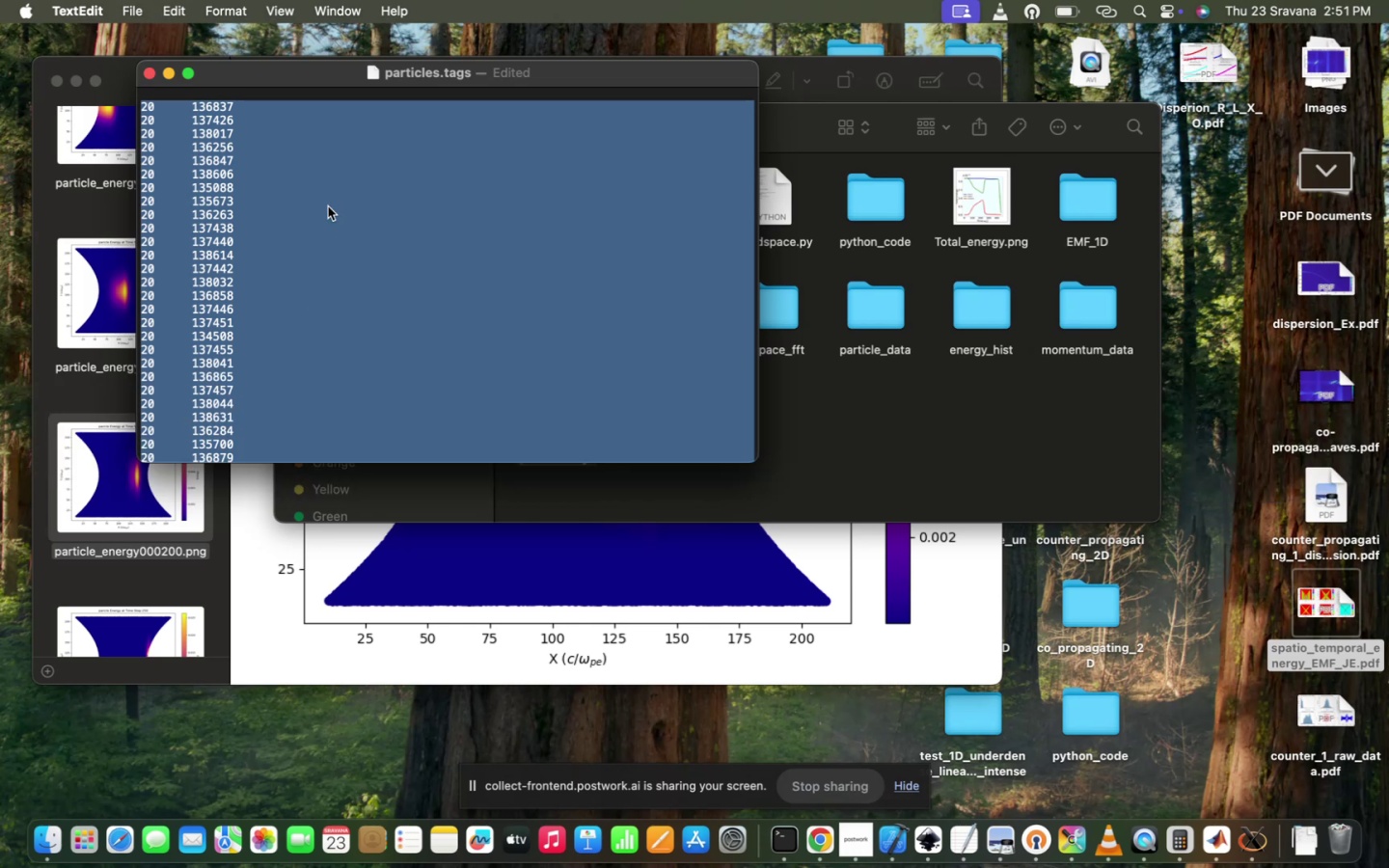 
key(Meta+CapsLock)
 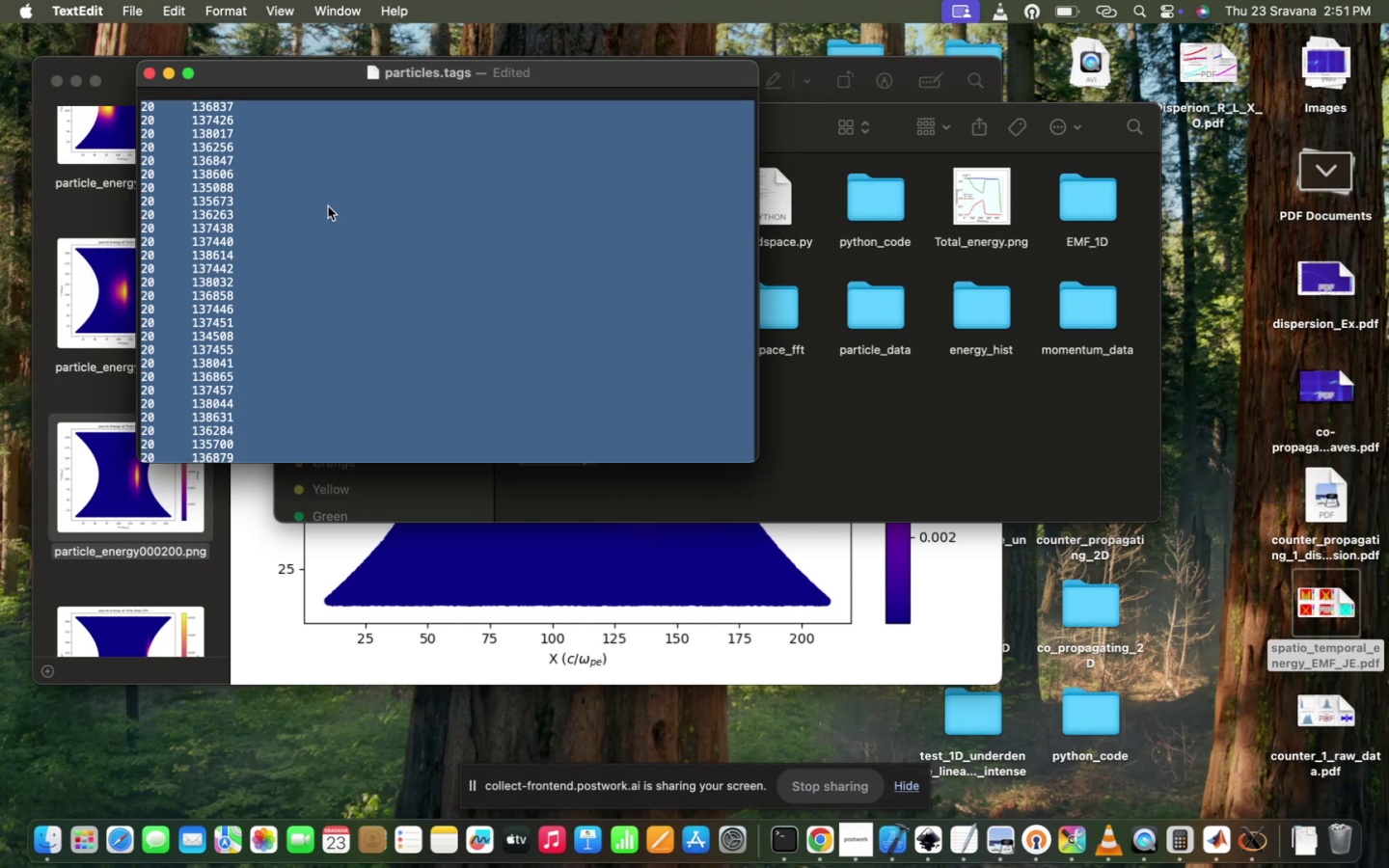 
hold_key(key=CapsLock, duration=1.02)
 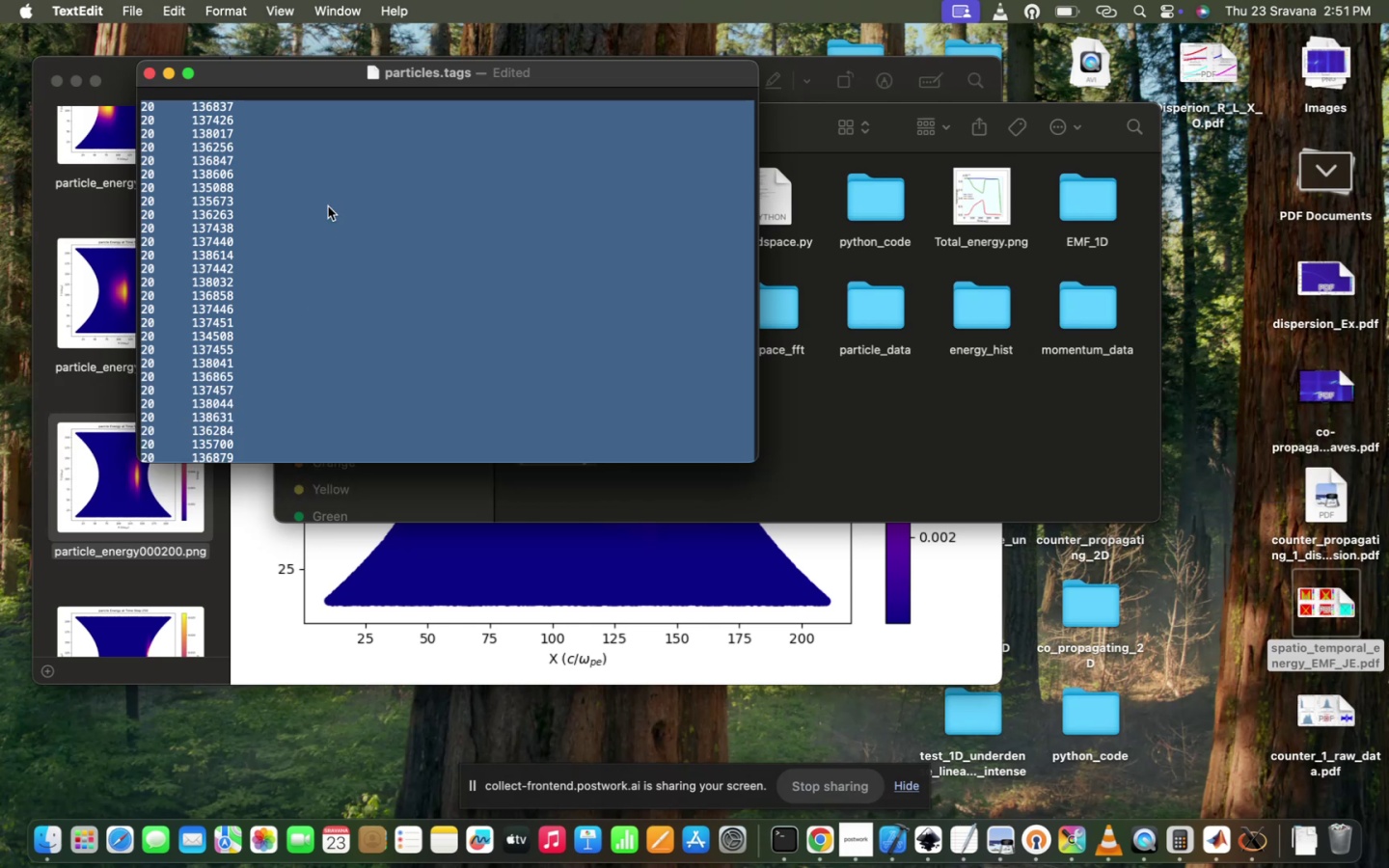 
key(Meta+CapsLock)
 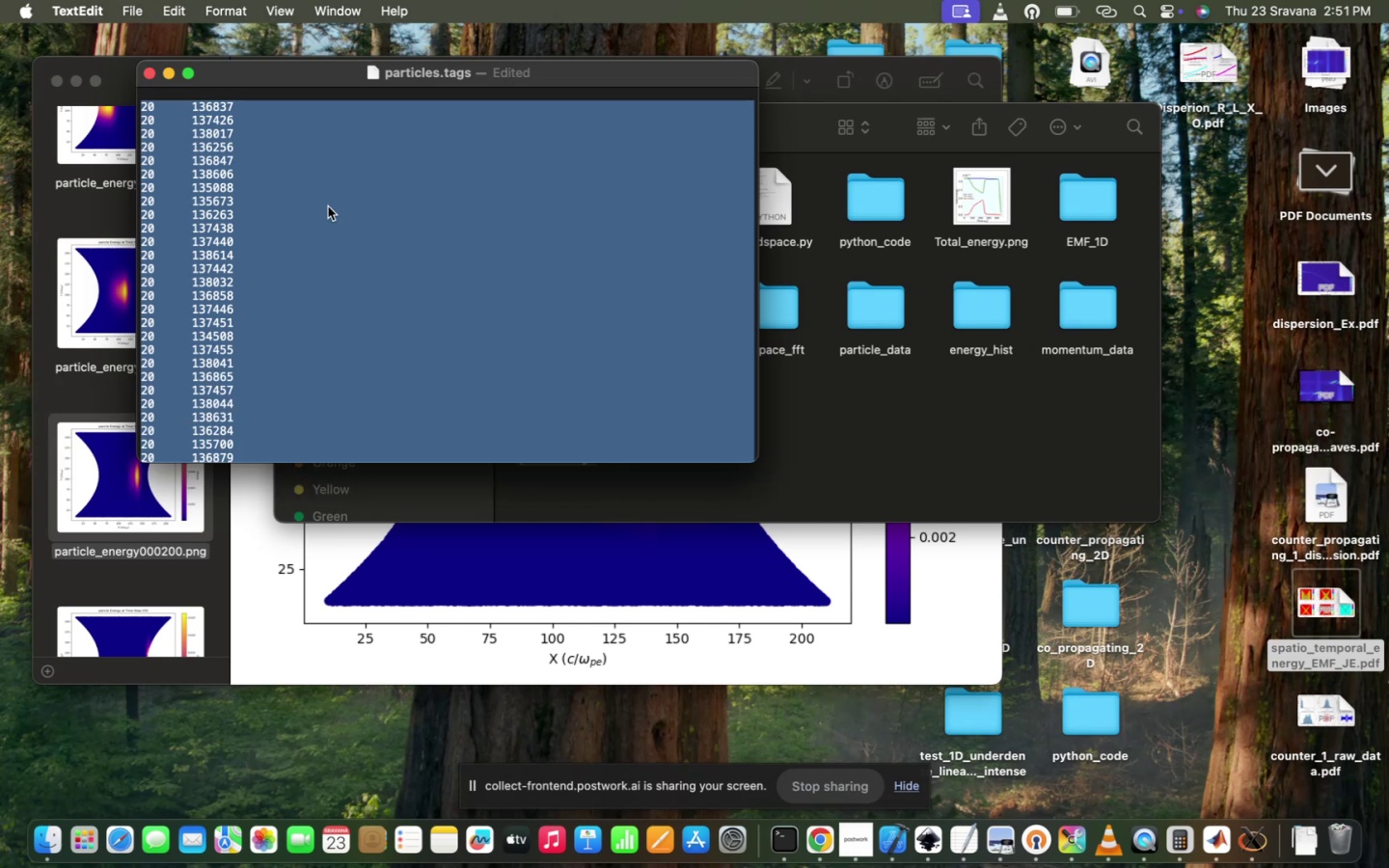 
key(Meta+CapsLock)
 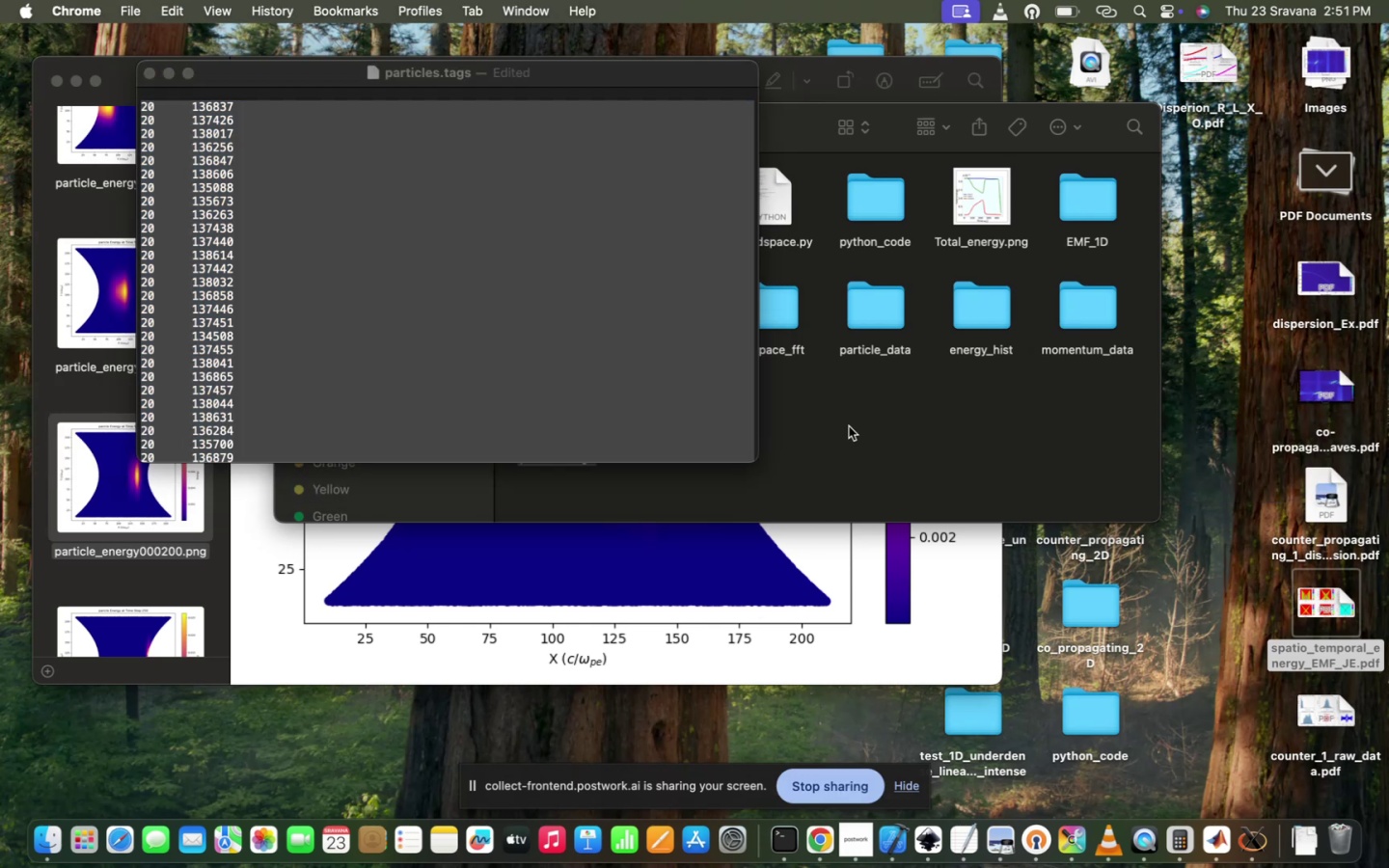 
left_click([827, 853])
 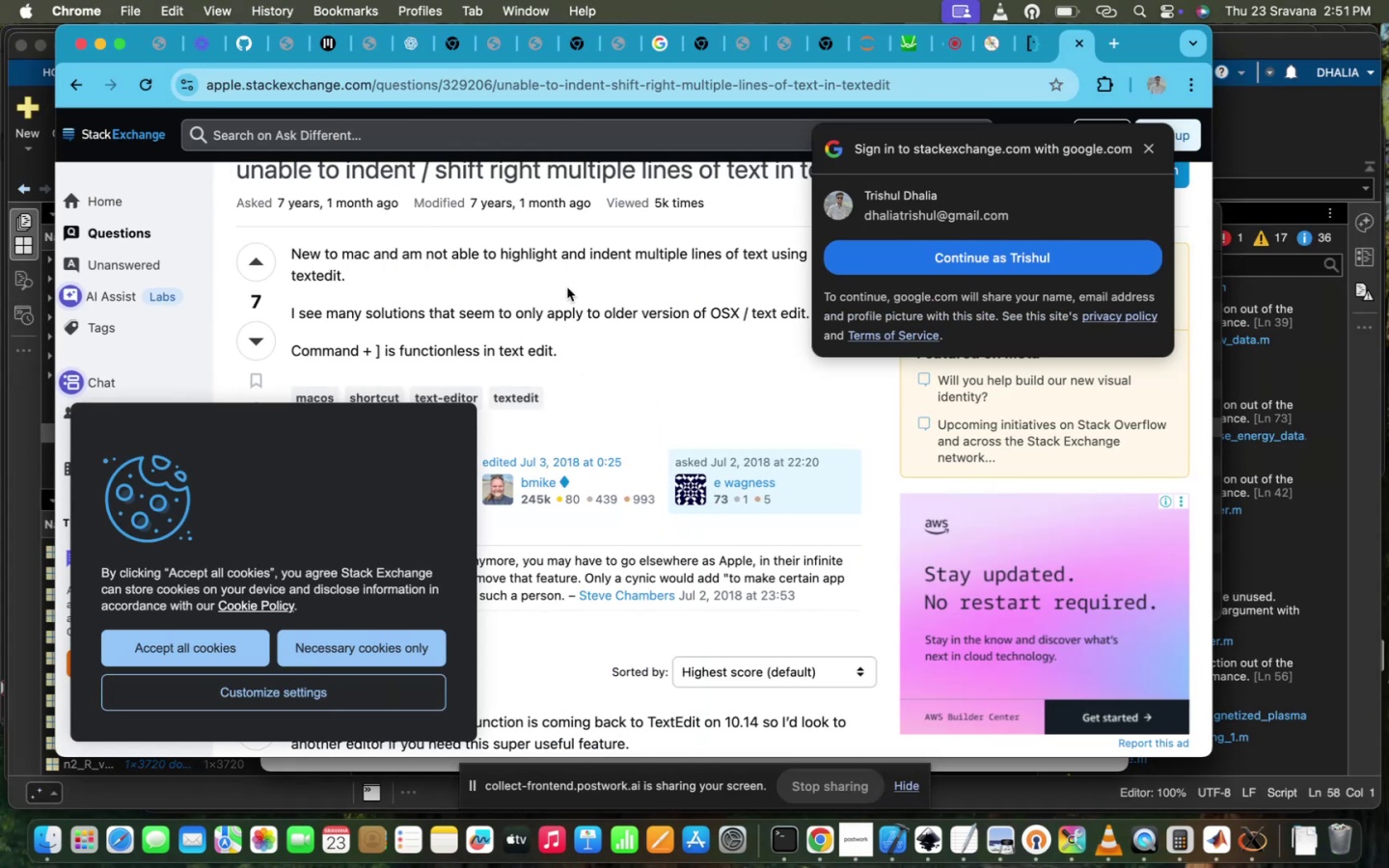 
scroll: coordinate [567, 287], scroll_direction: down, amount: 39.0
 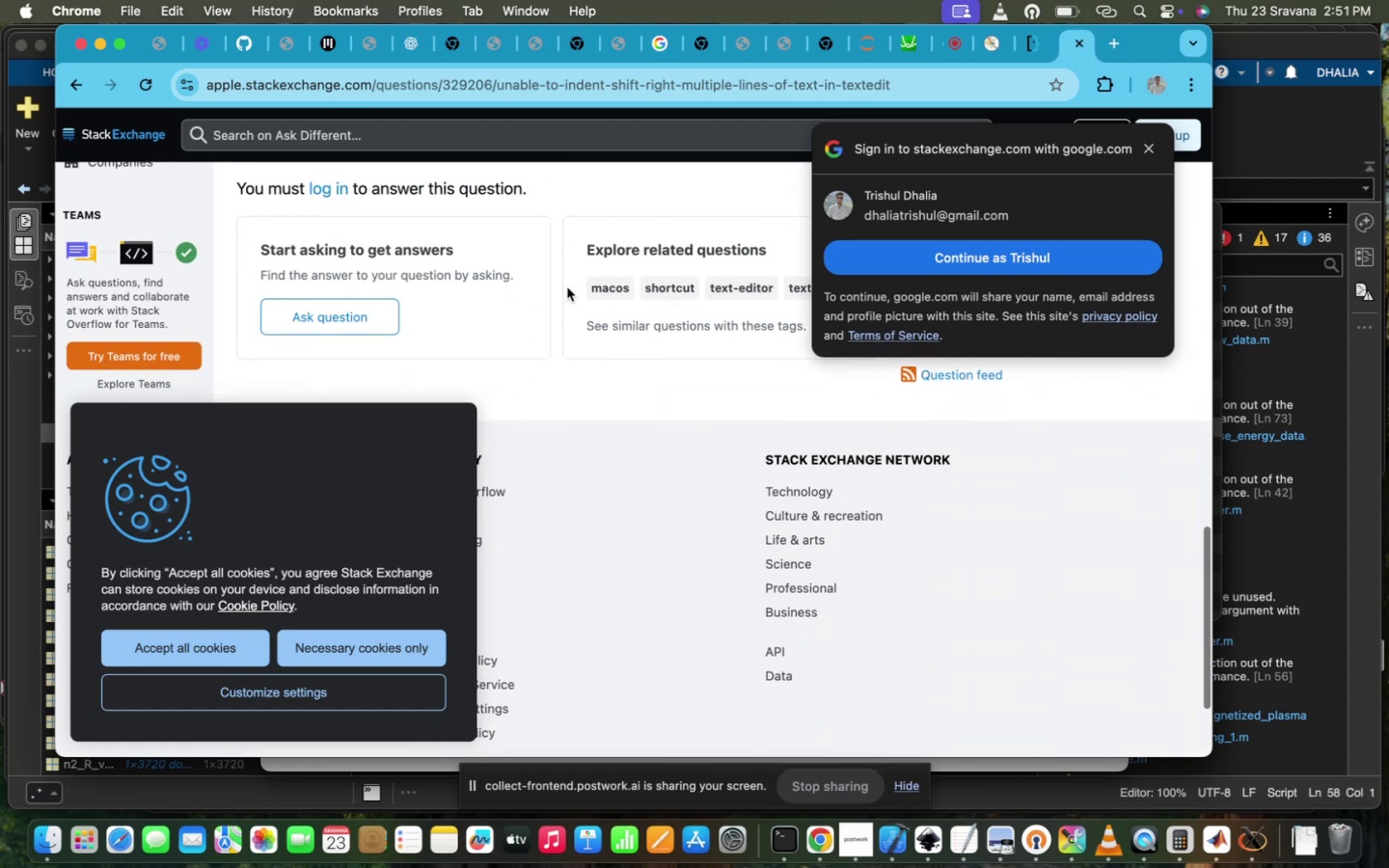 
scroll: coordinate [567, 287], scroll_direction: up, amount: 83.0
 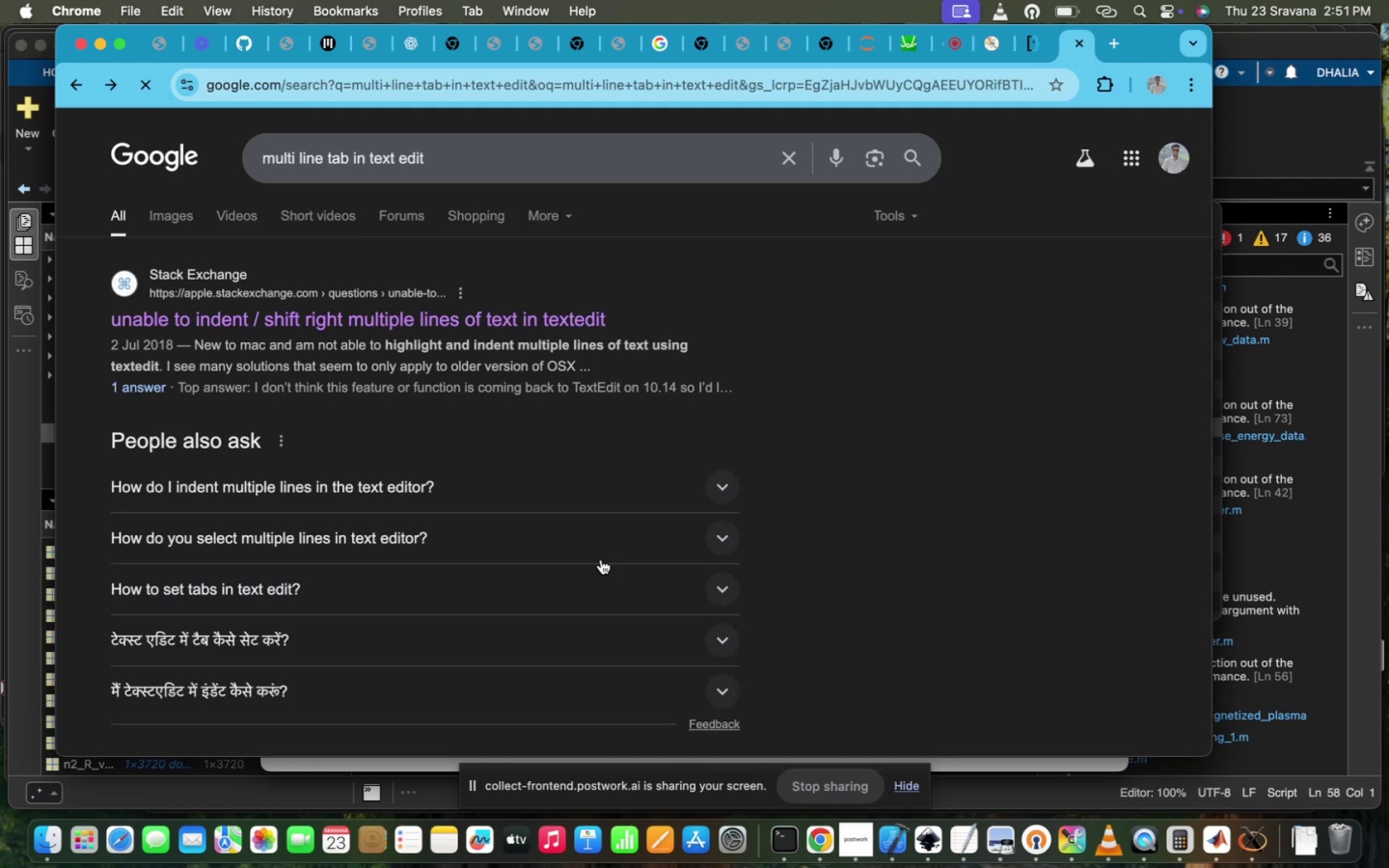 
scroll: coordinate [420, 484], scroll_direction: down, amount: 60.0
 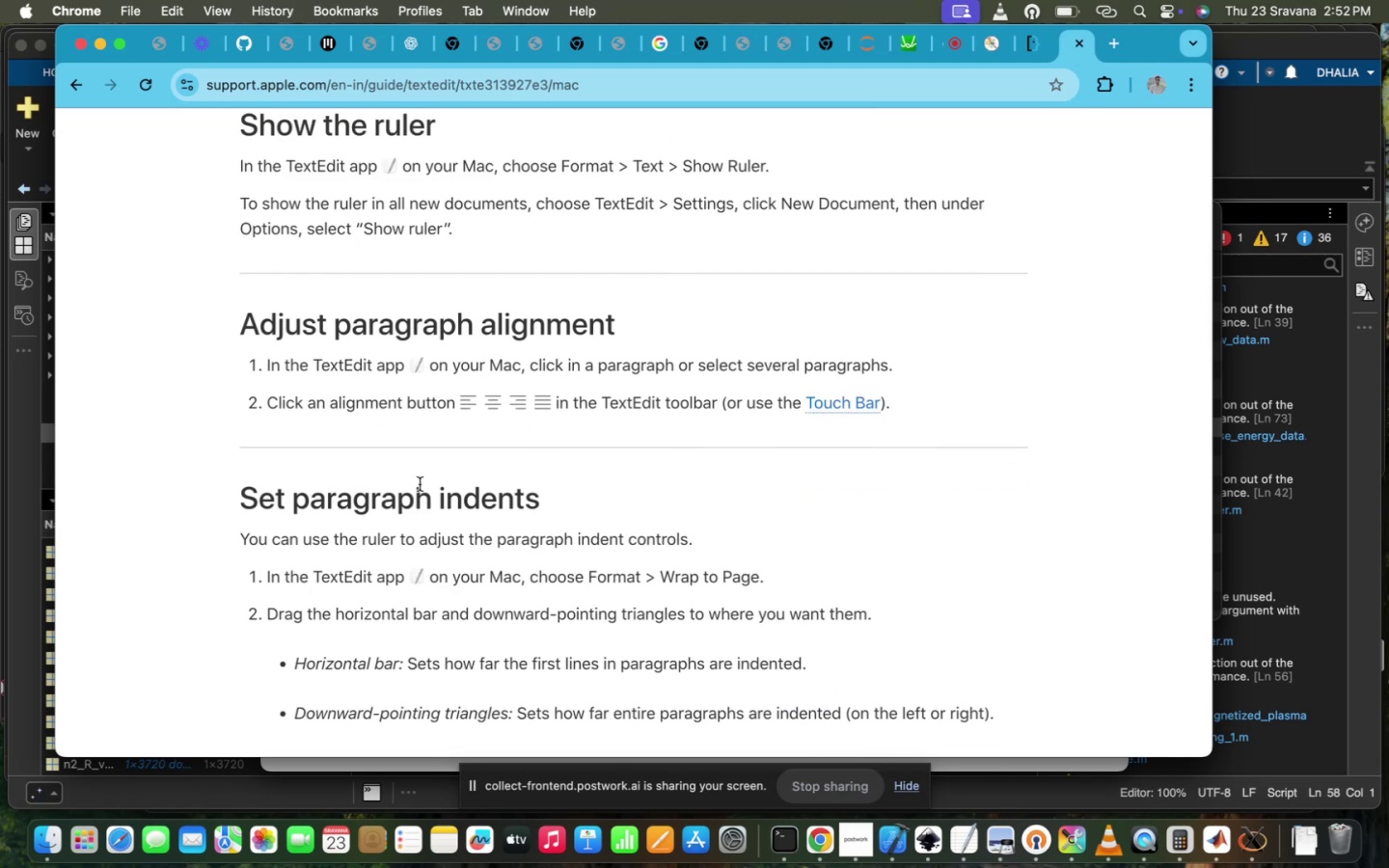 
wait(5.07)
 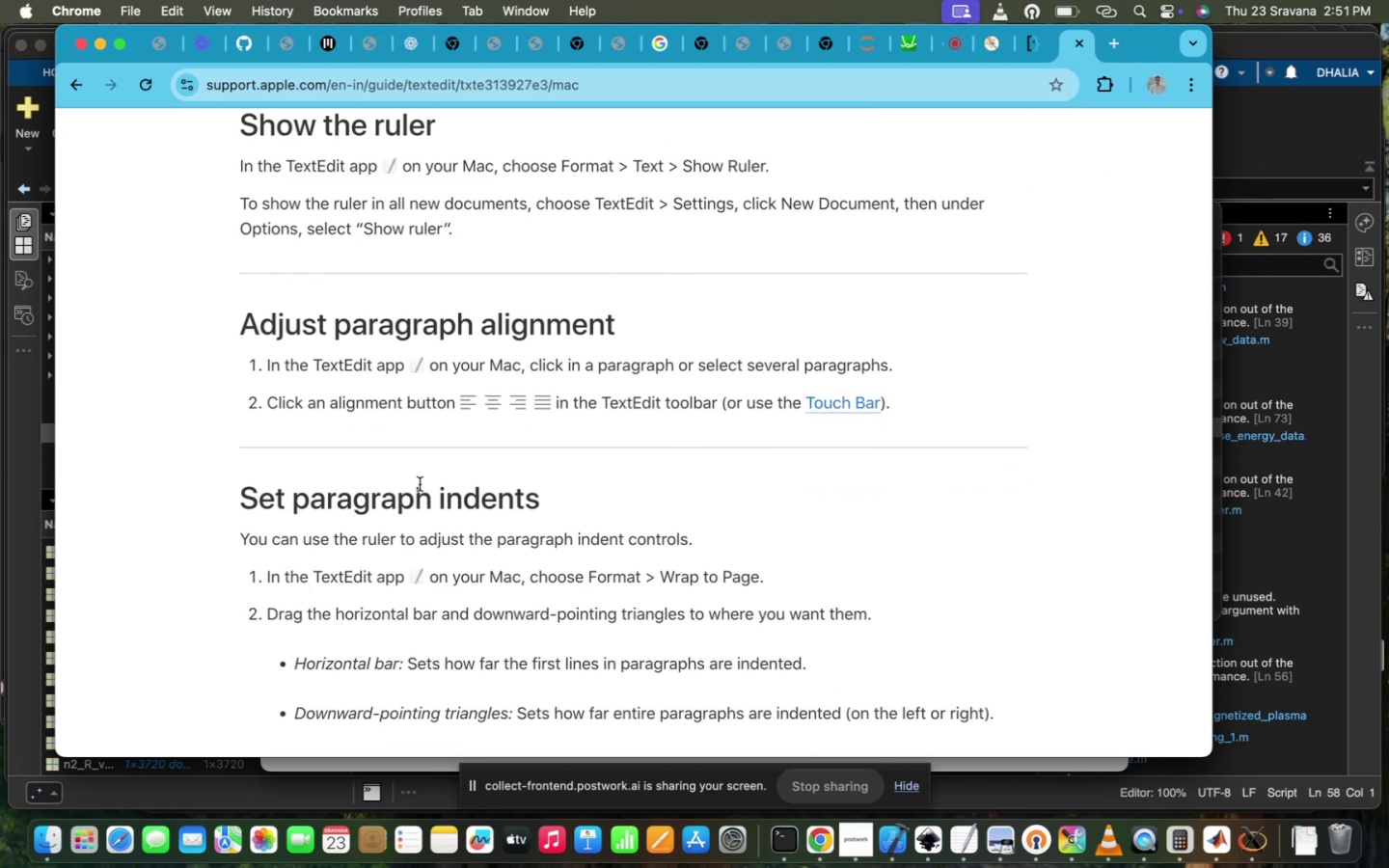 
scroll: coordinate [420, 484], scroll_direction: down, amount: 9.0
 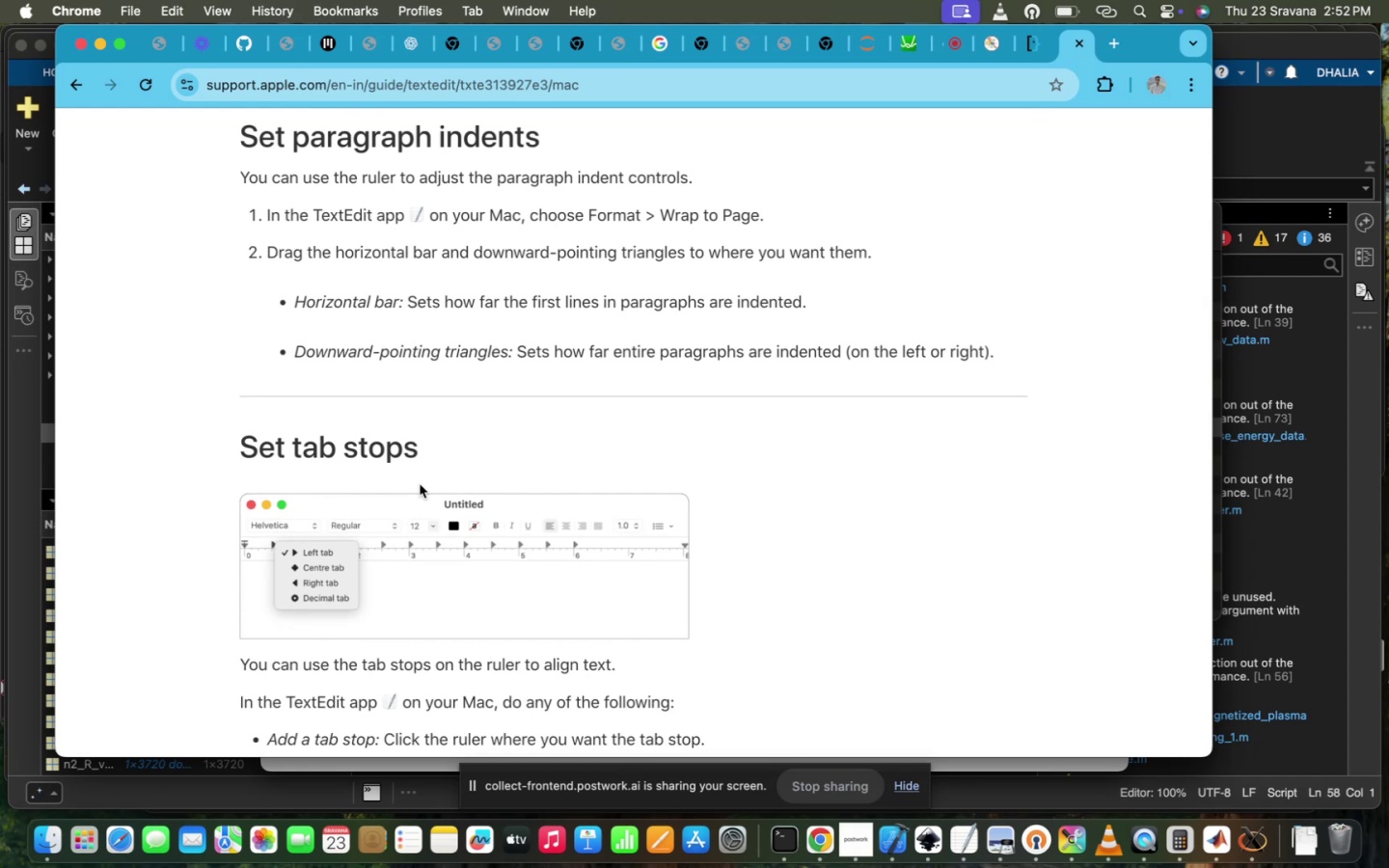 
wait(9.75)
 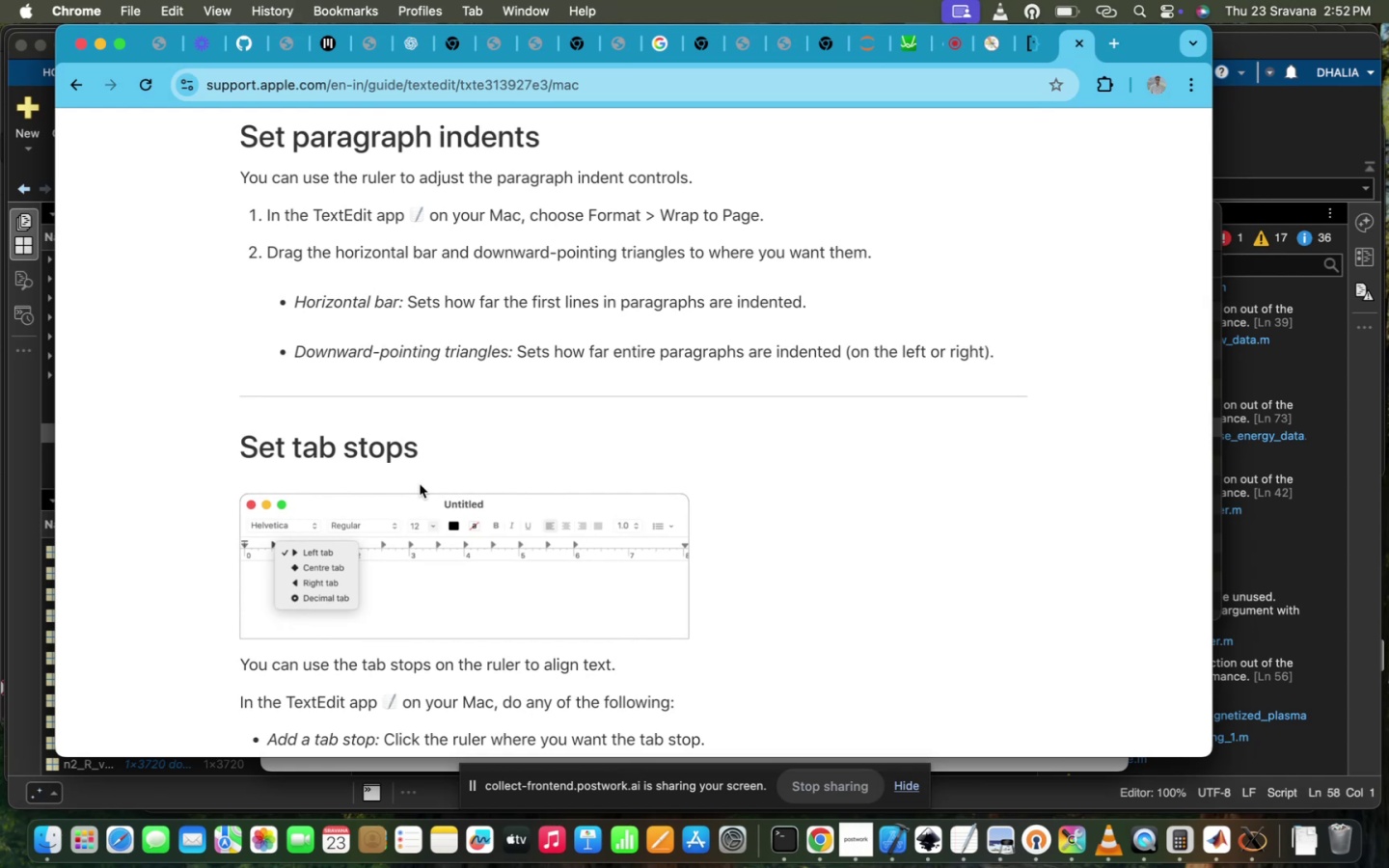 
left_click([977, 850])
 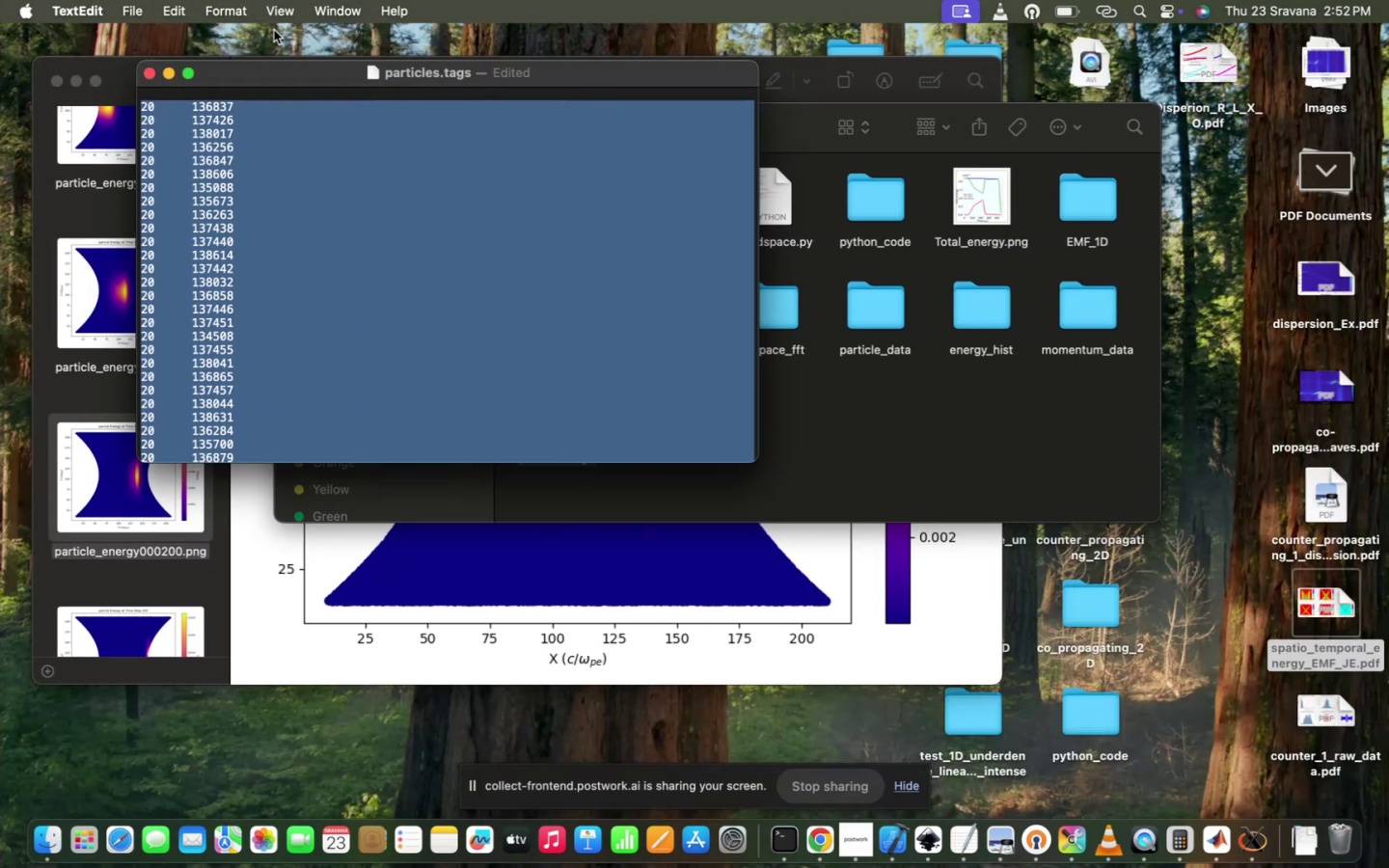 
left_click([347, 79])
 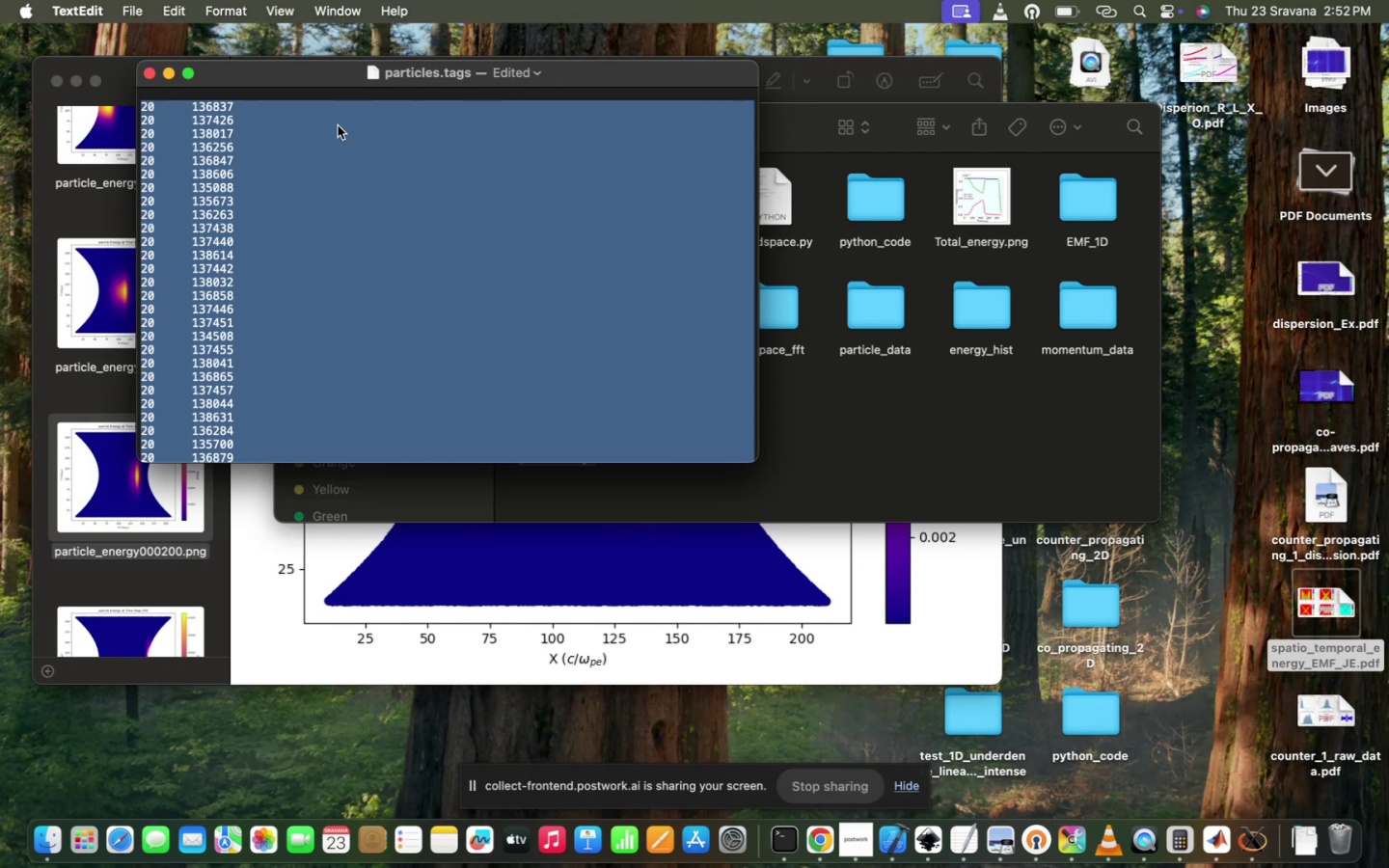 
scroll: coordinate [338, 125], scroll_direction: up, amount: 142.0
 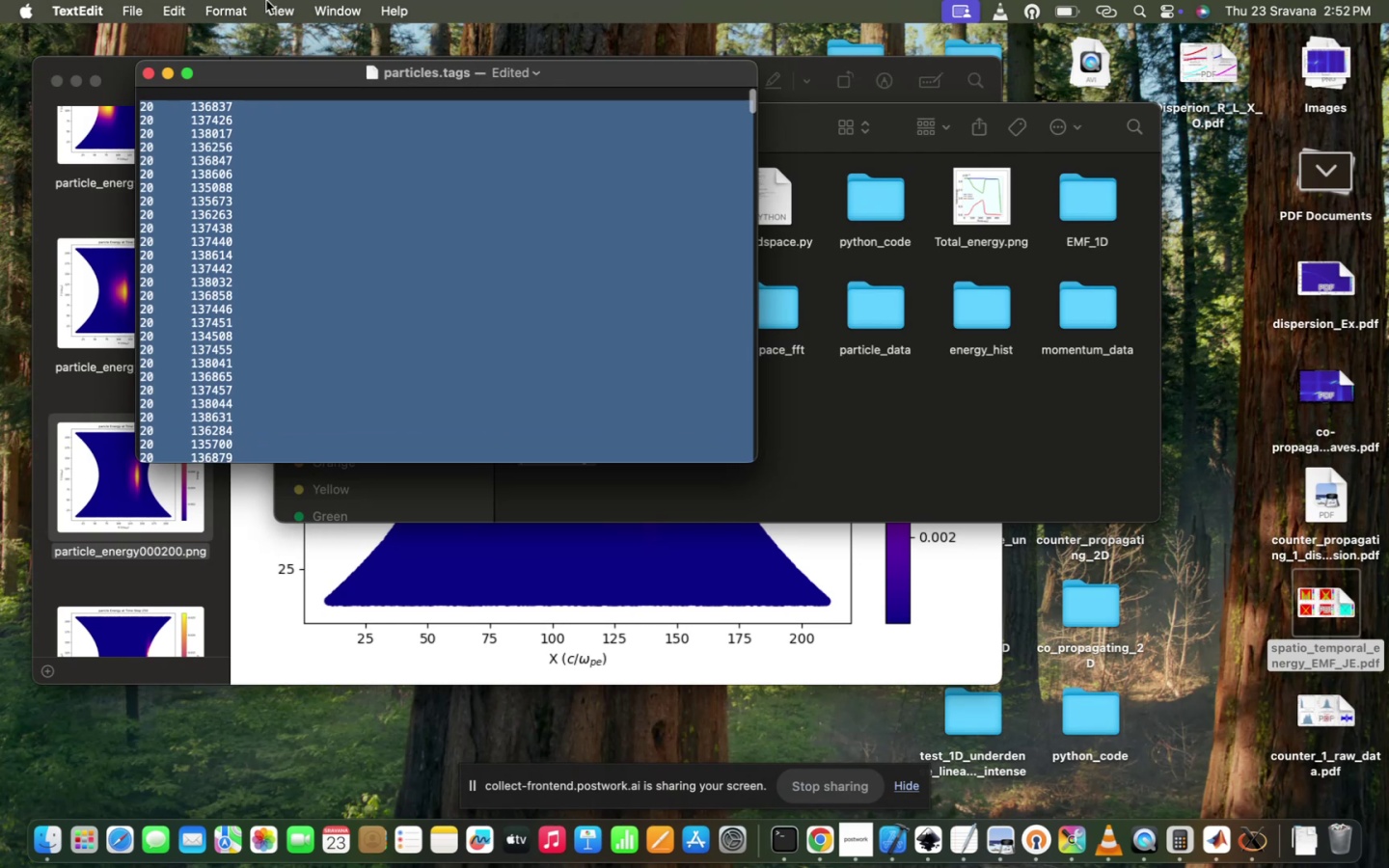 
left_click([183, 0])
 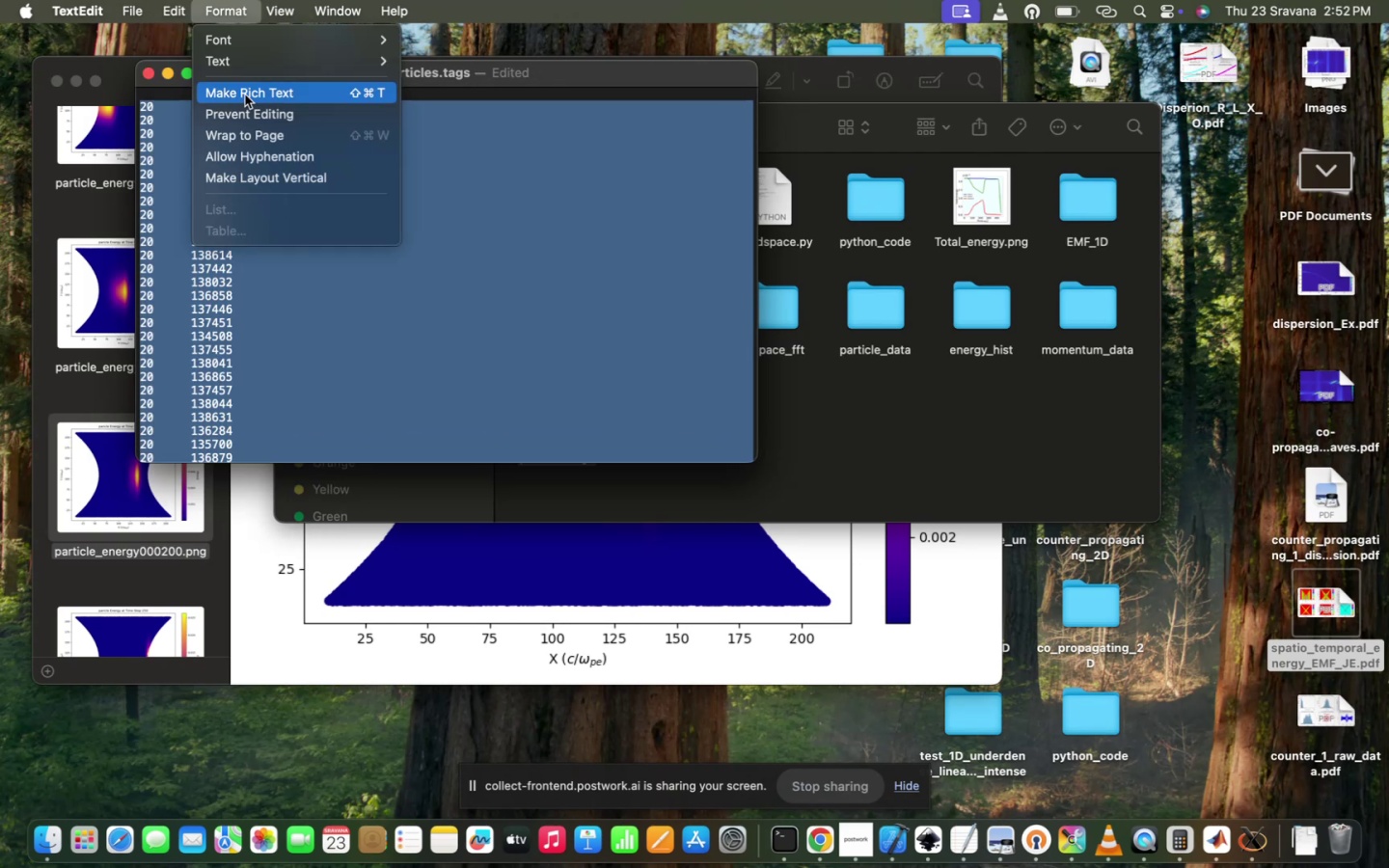 
wait(6.38)
 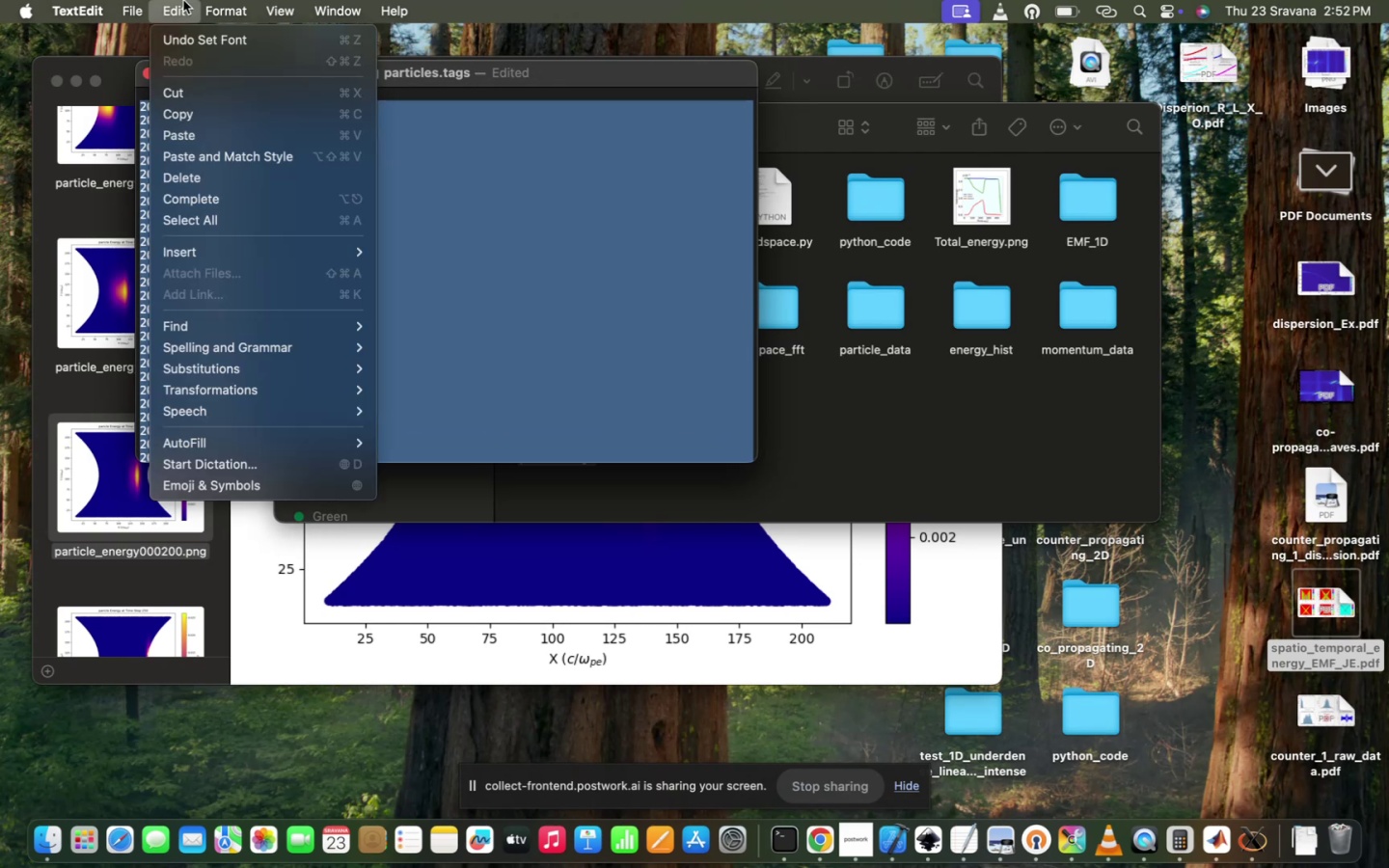 
mouse_move([349, 20])
 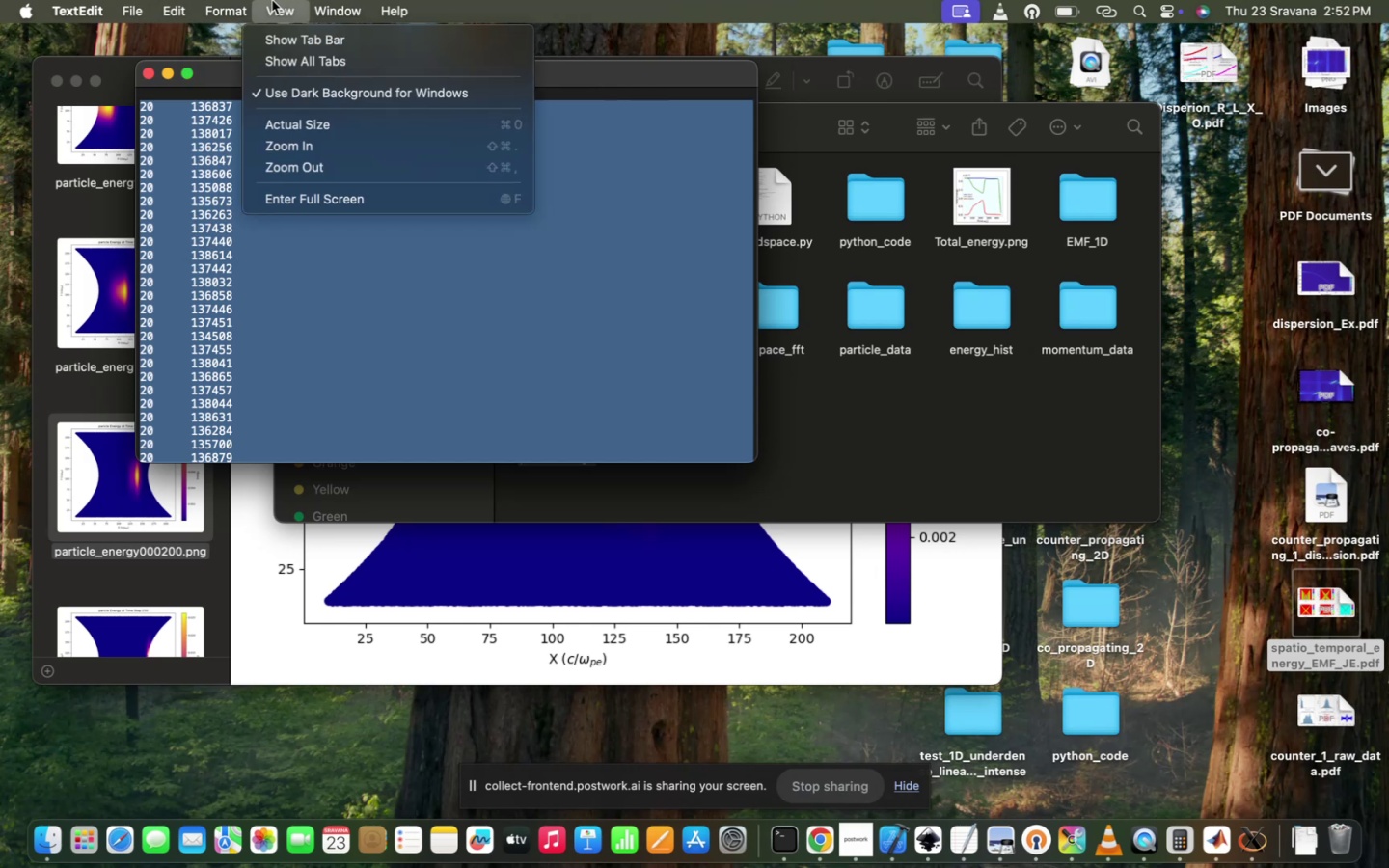 
mouse_move([174, 0])
 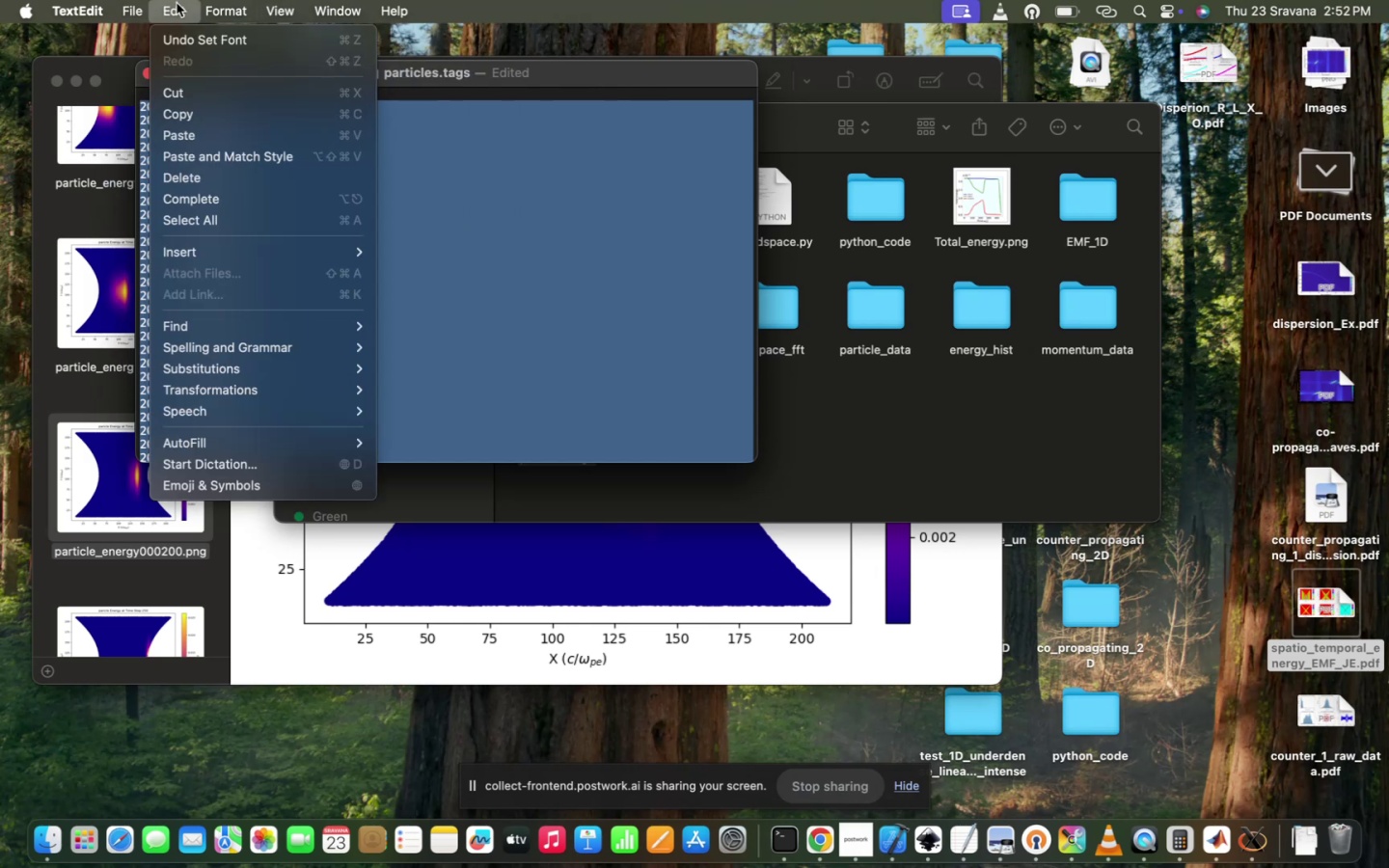 
mouse_move([272, 0])
 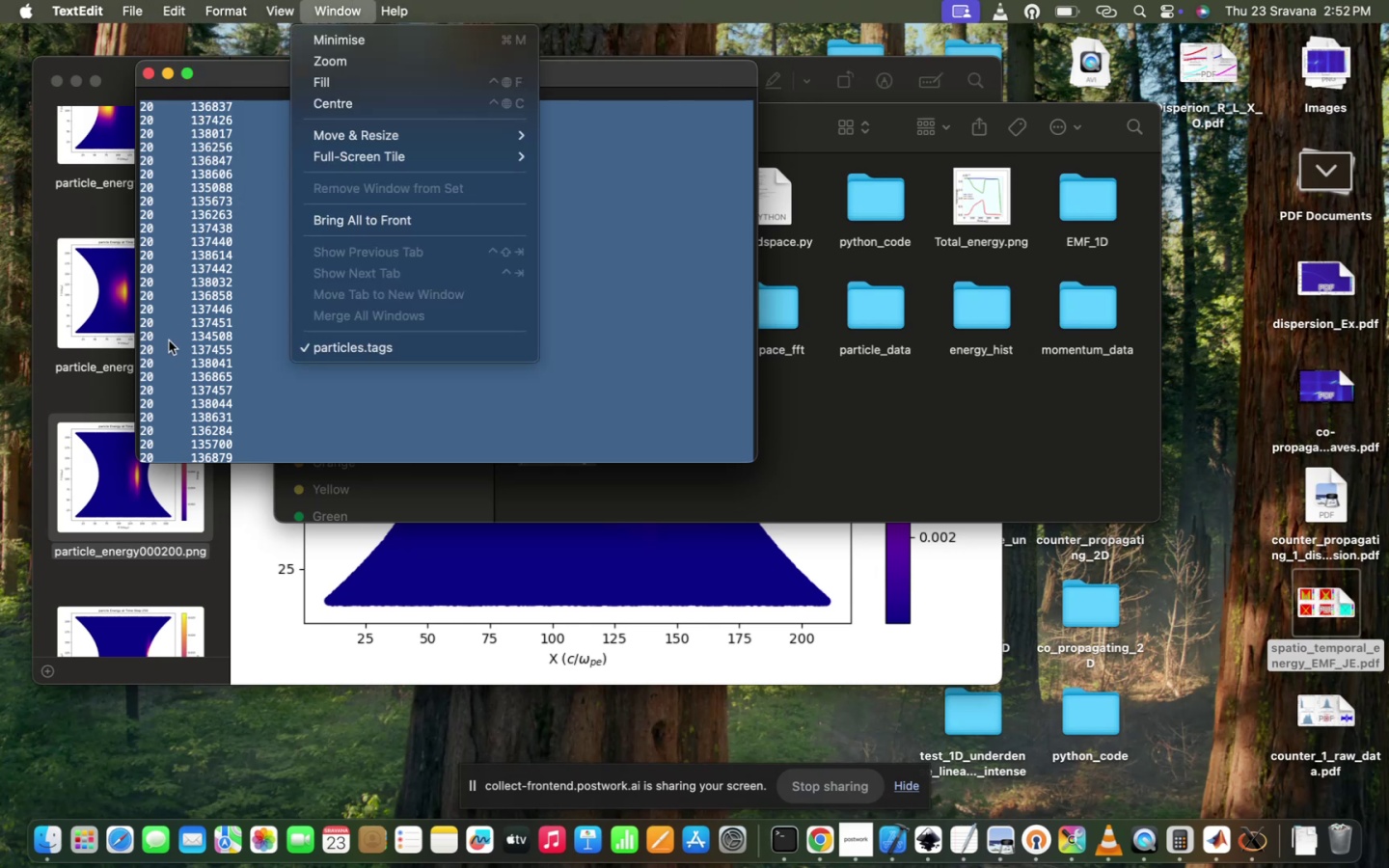 
left_click([171, 202])
 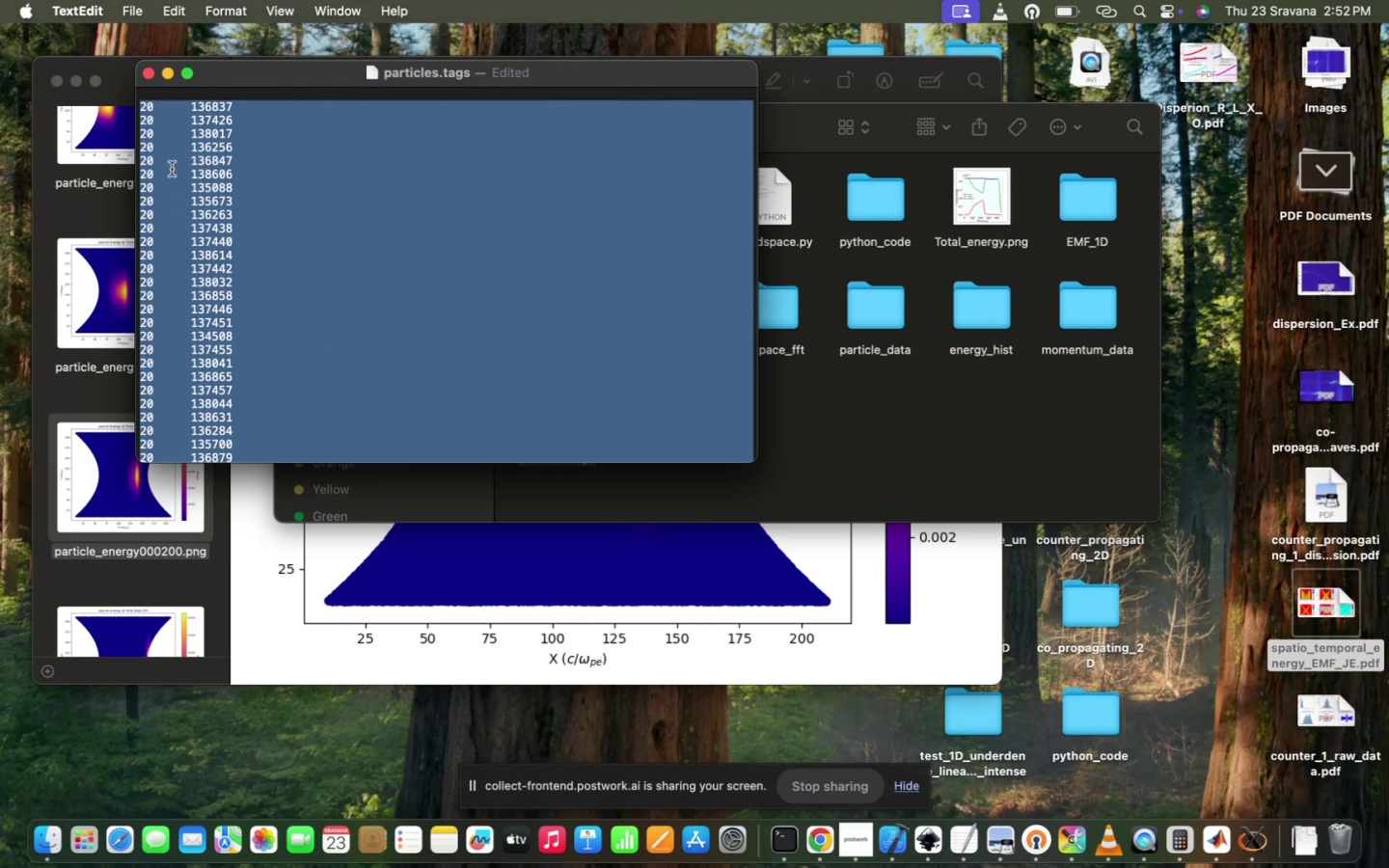 
key(Meta+CommandLeft)
 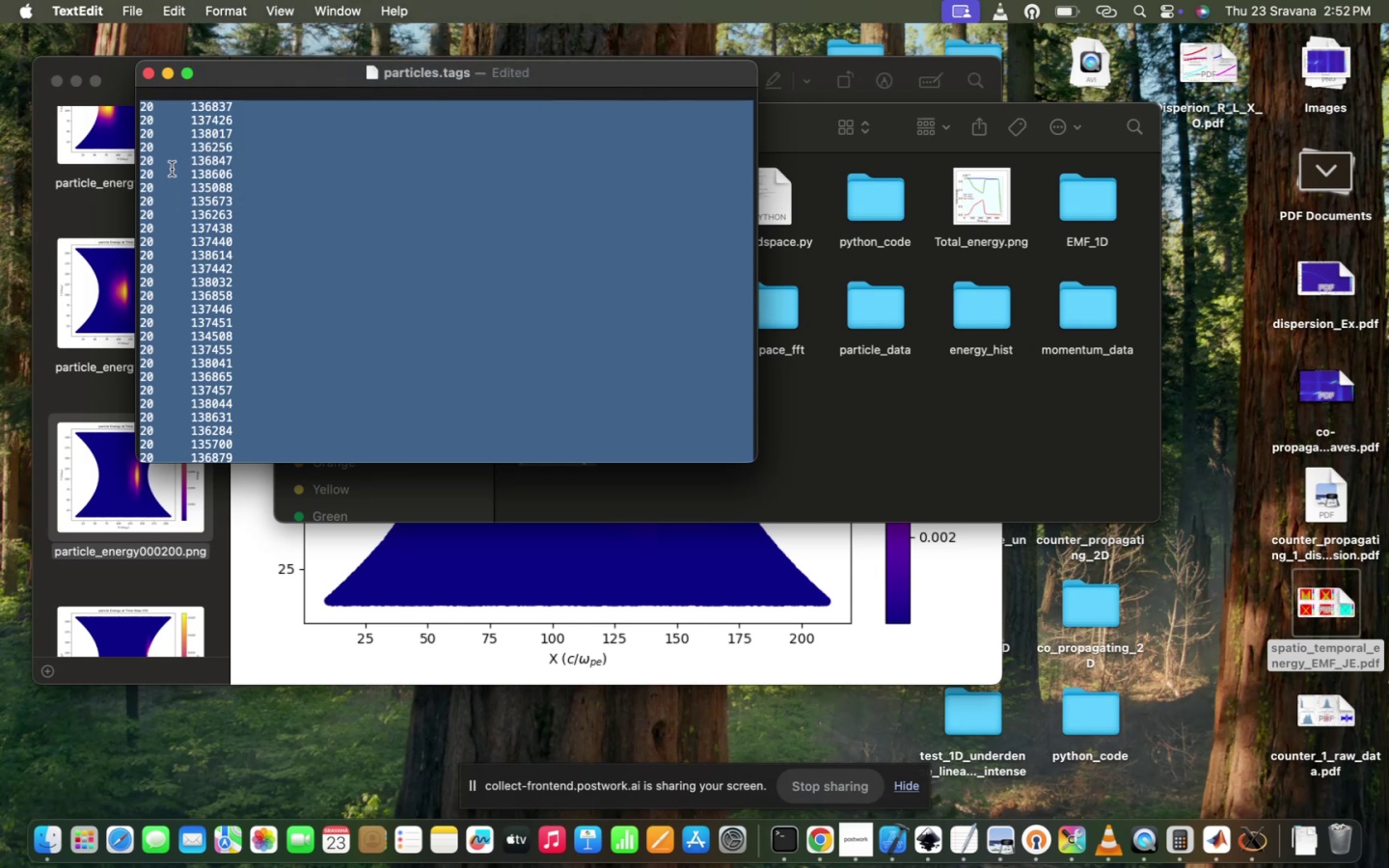 
key(Minus)
 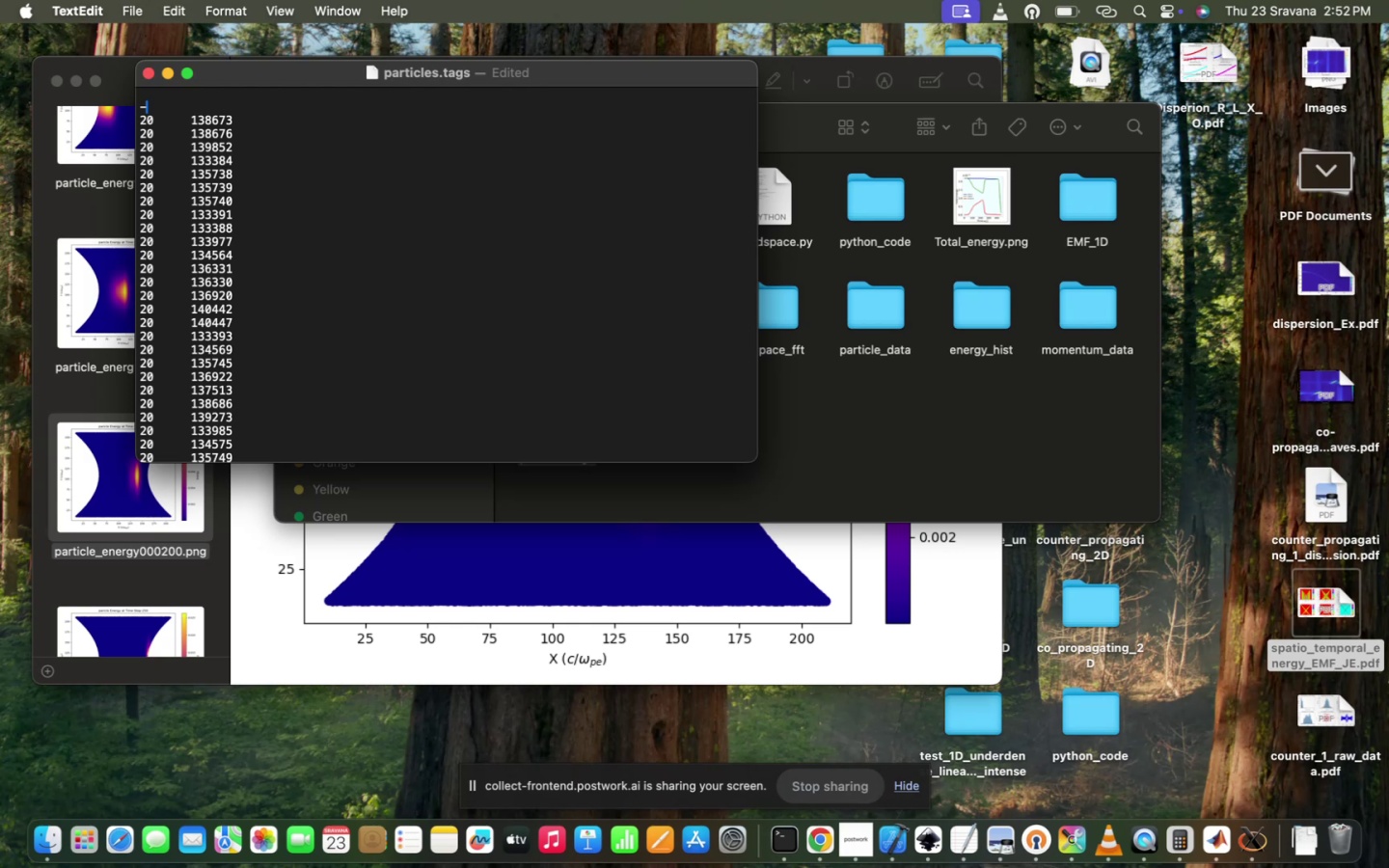 
key(Backspace)
 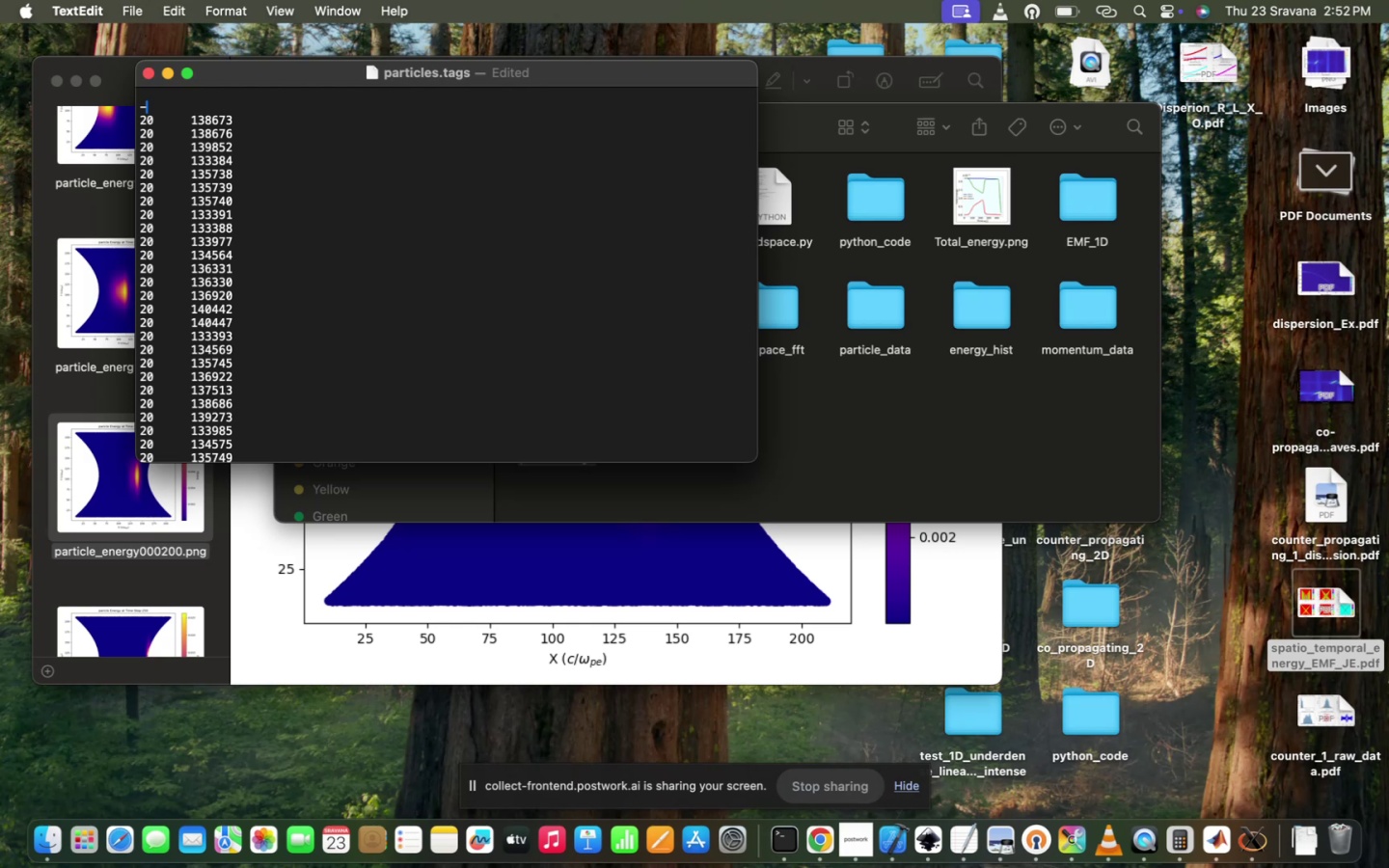 
key(Backspace)
 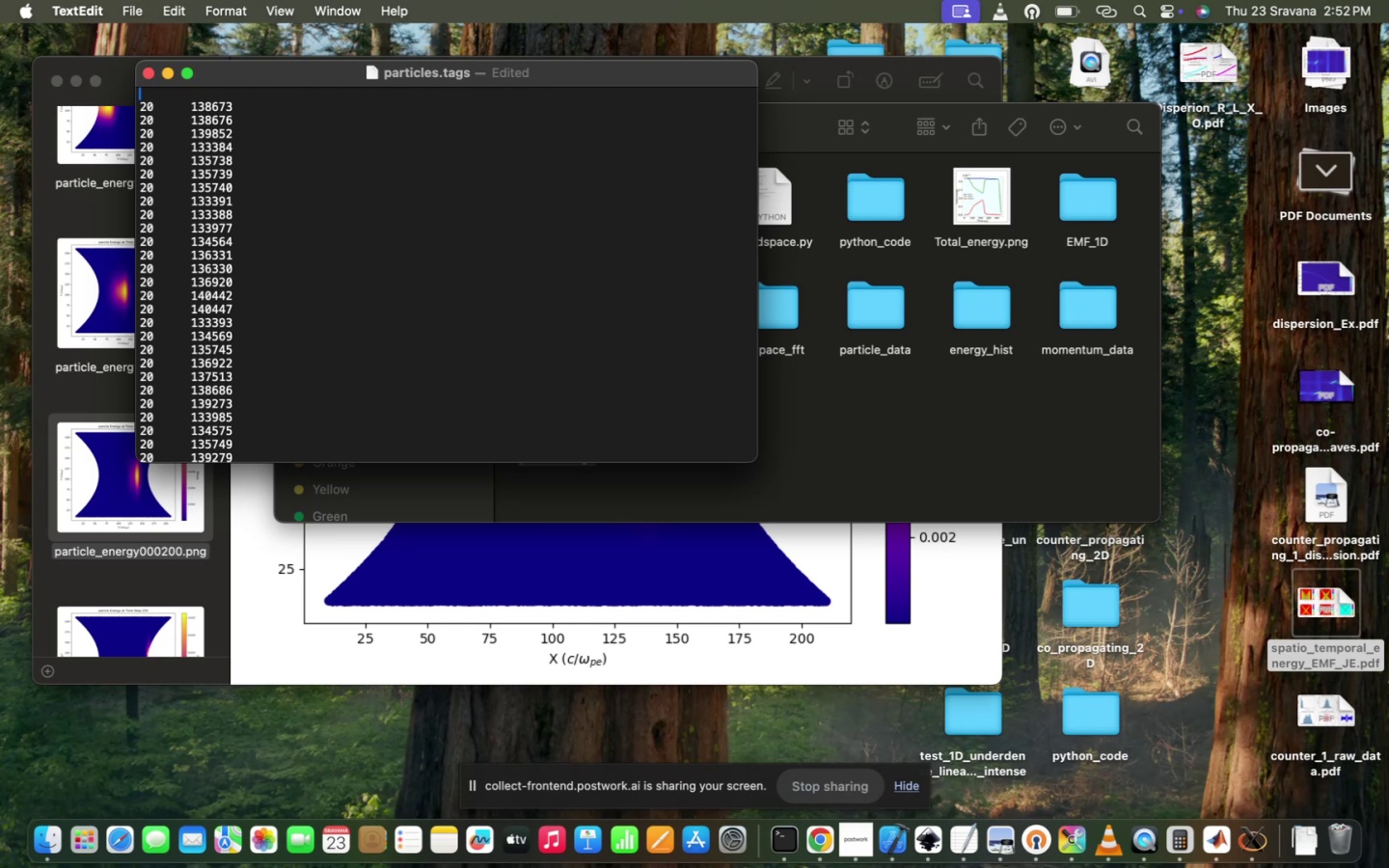 
key(Backspace)
 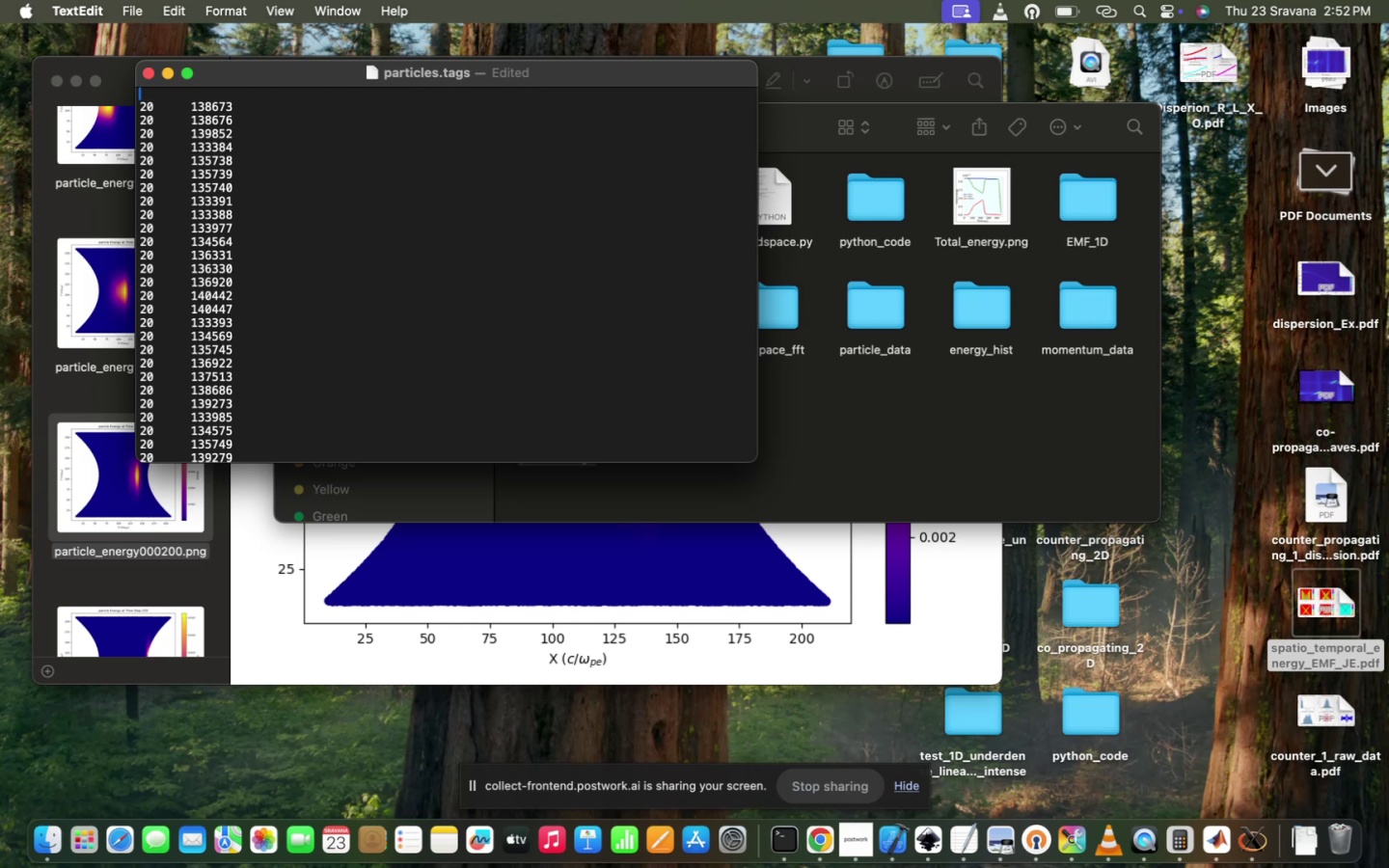 
key(Backspace)
 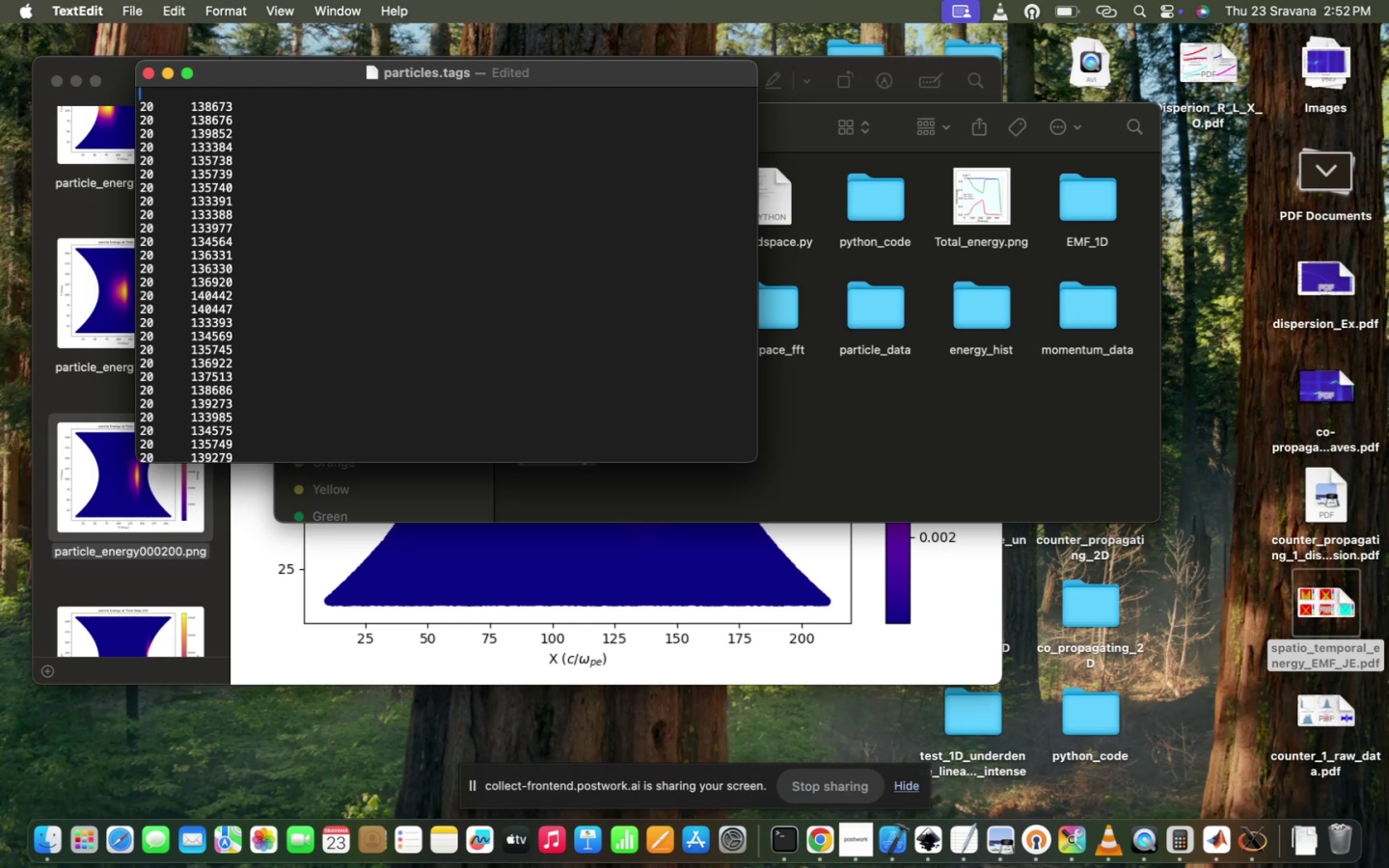 
key(ArrowDown)
 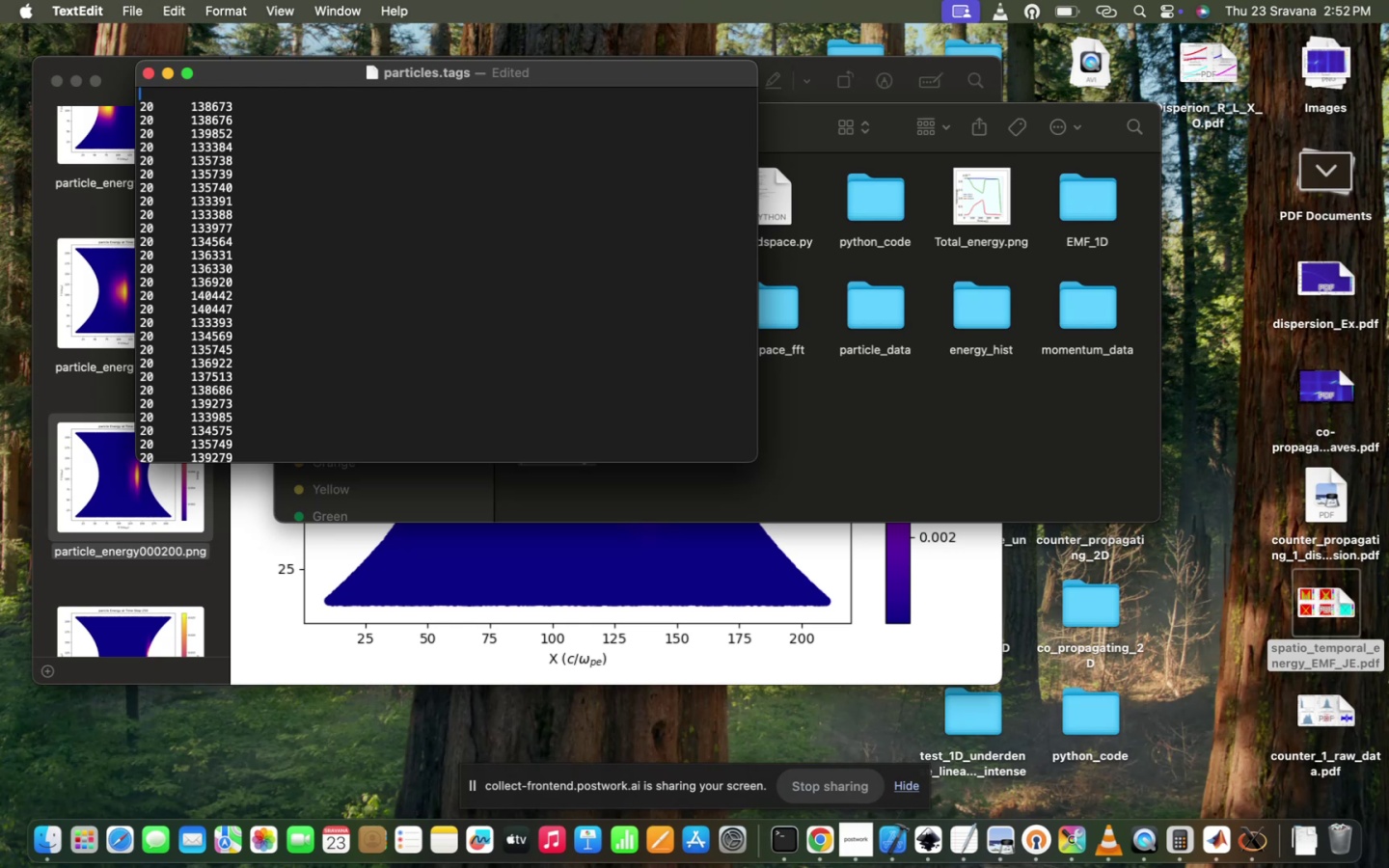 
key(ArrowDown)
 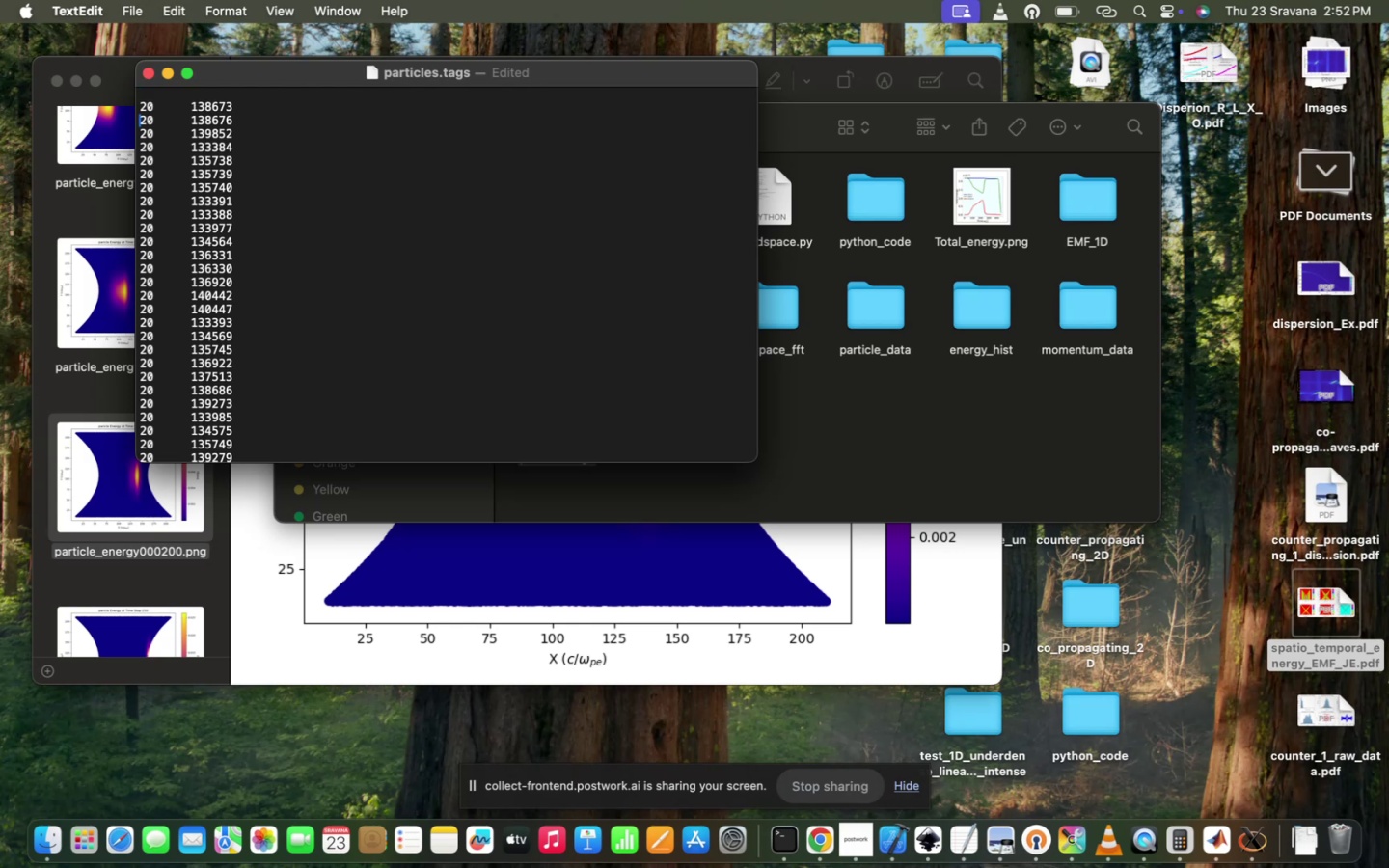 
key(ArrowDown)
 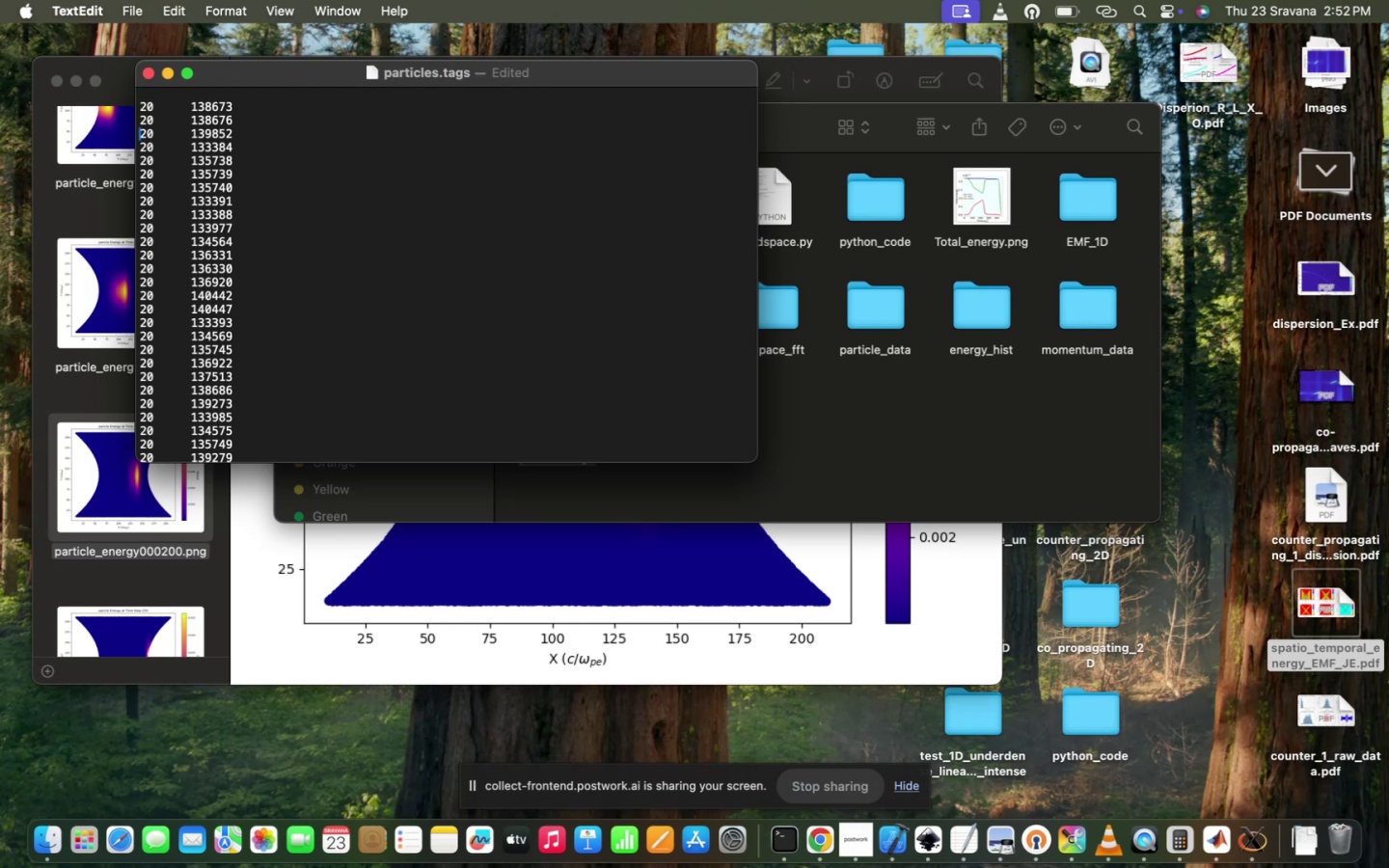 
key(ArrowUp)
 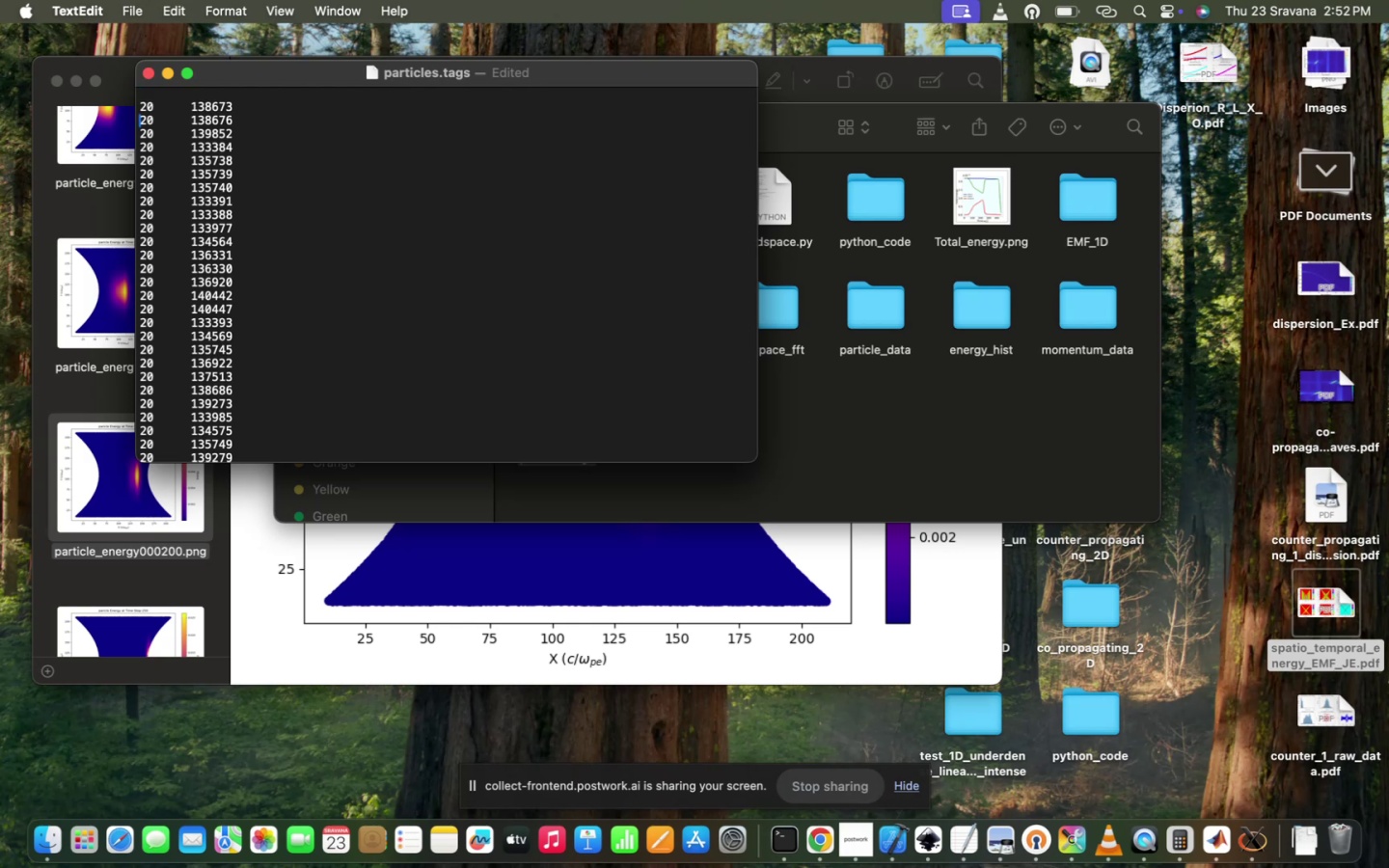 
key(ArrowUp)
 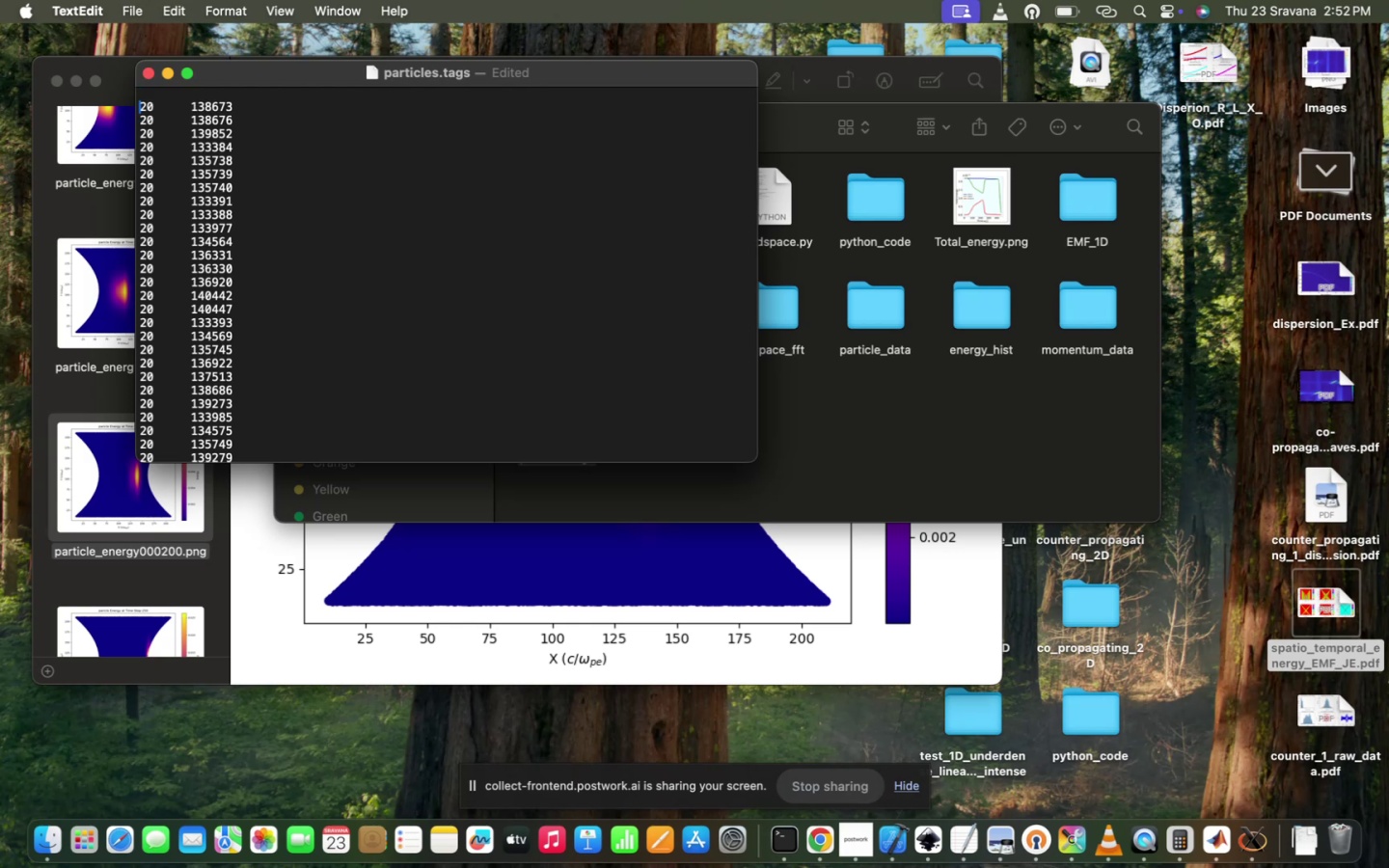 
key(Tab)
 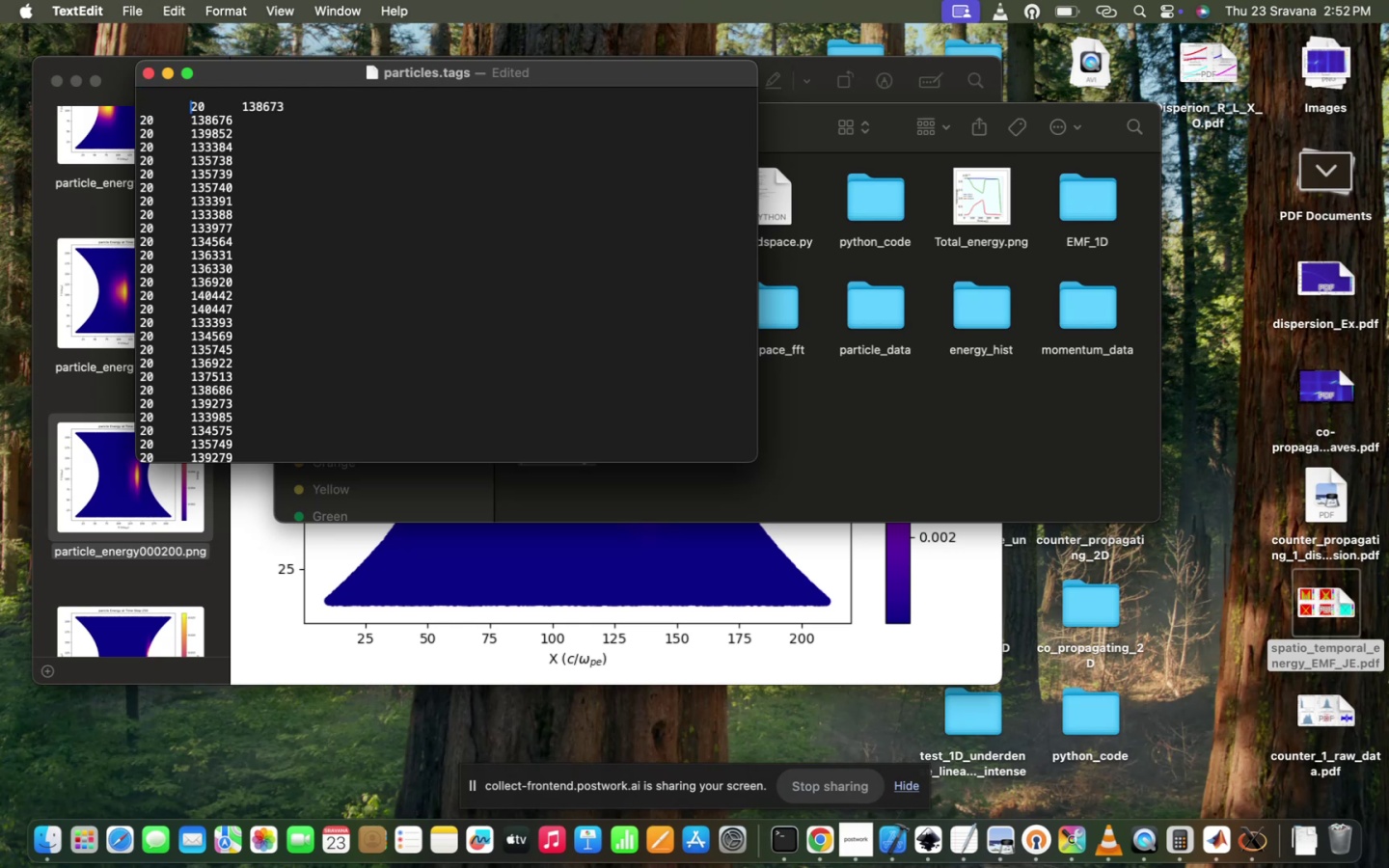 
key(ArrowDown)
 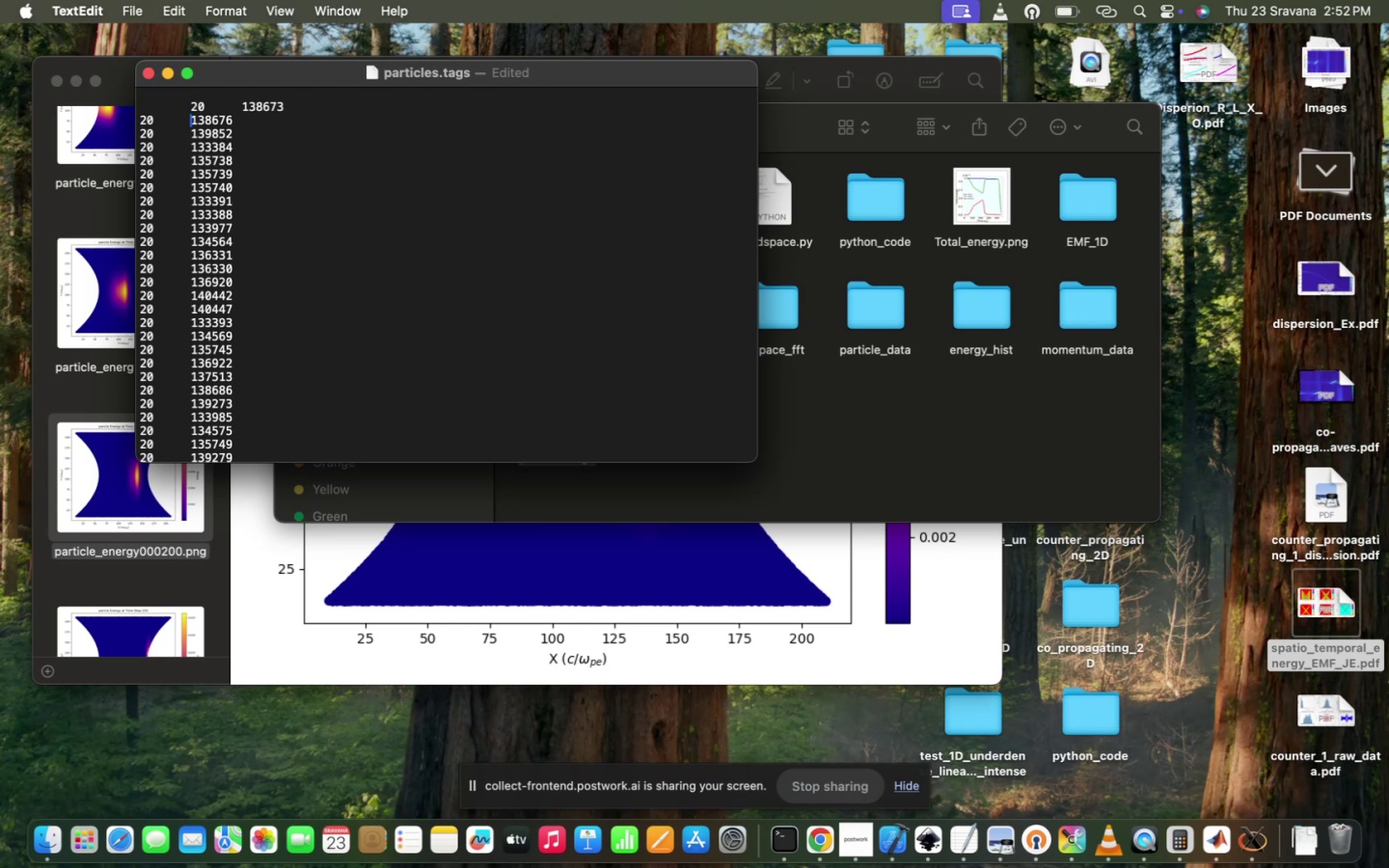 
hold_key(key=ArrowLeft, duration=0.42)
 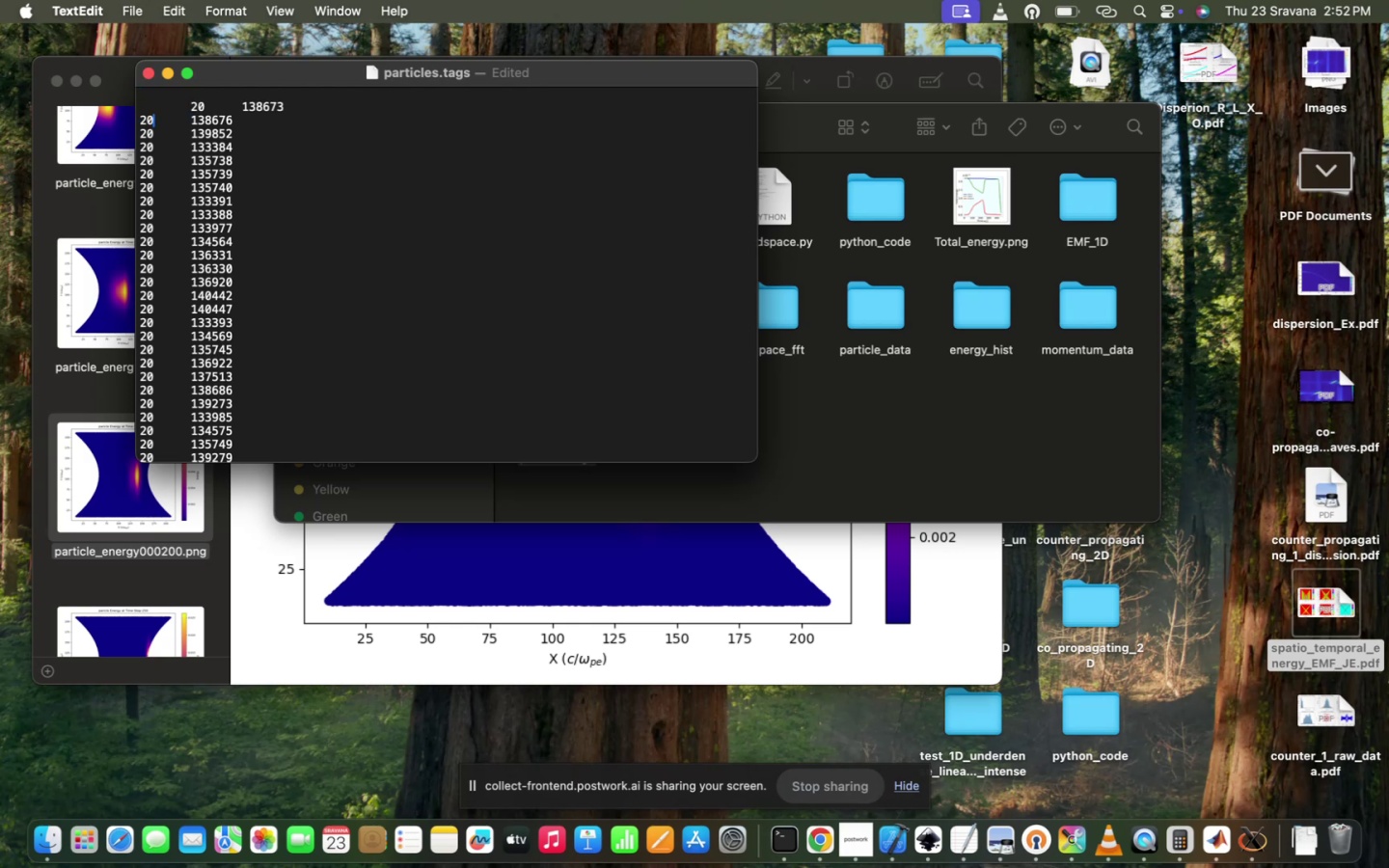 
key(ArrowLeft)
 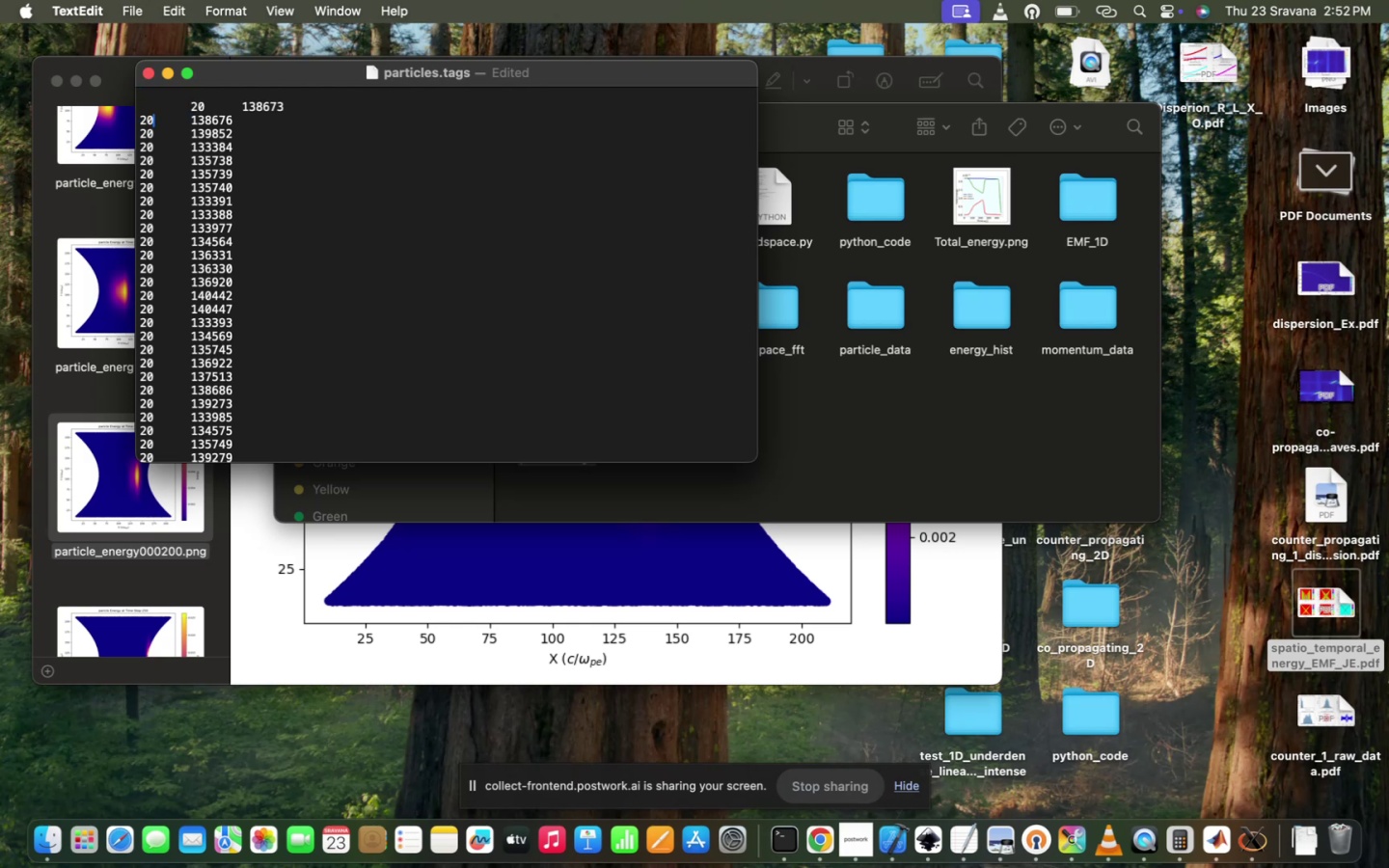 
key(ArrowLeft)
 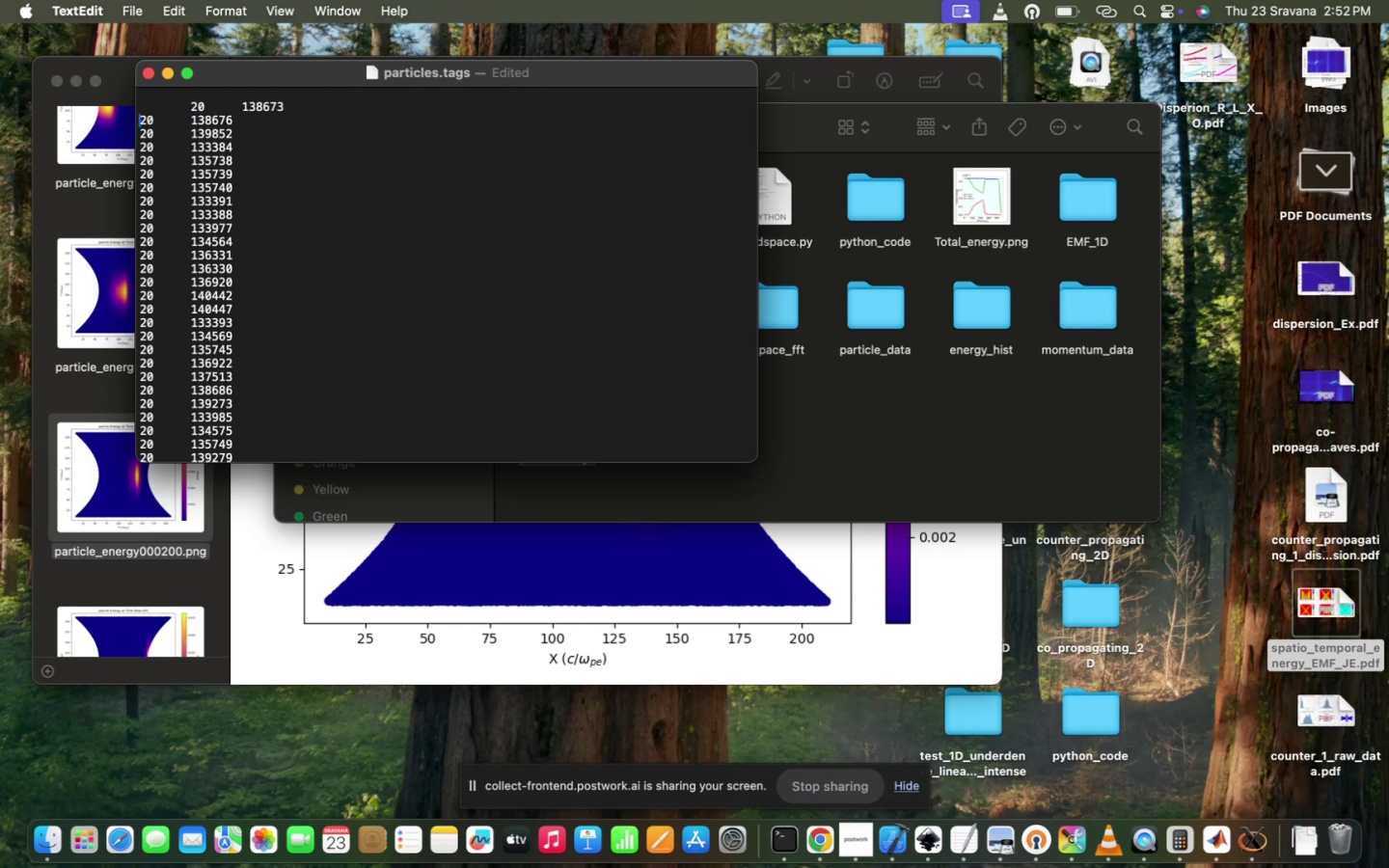 
key(Tab)
 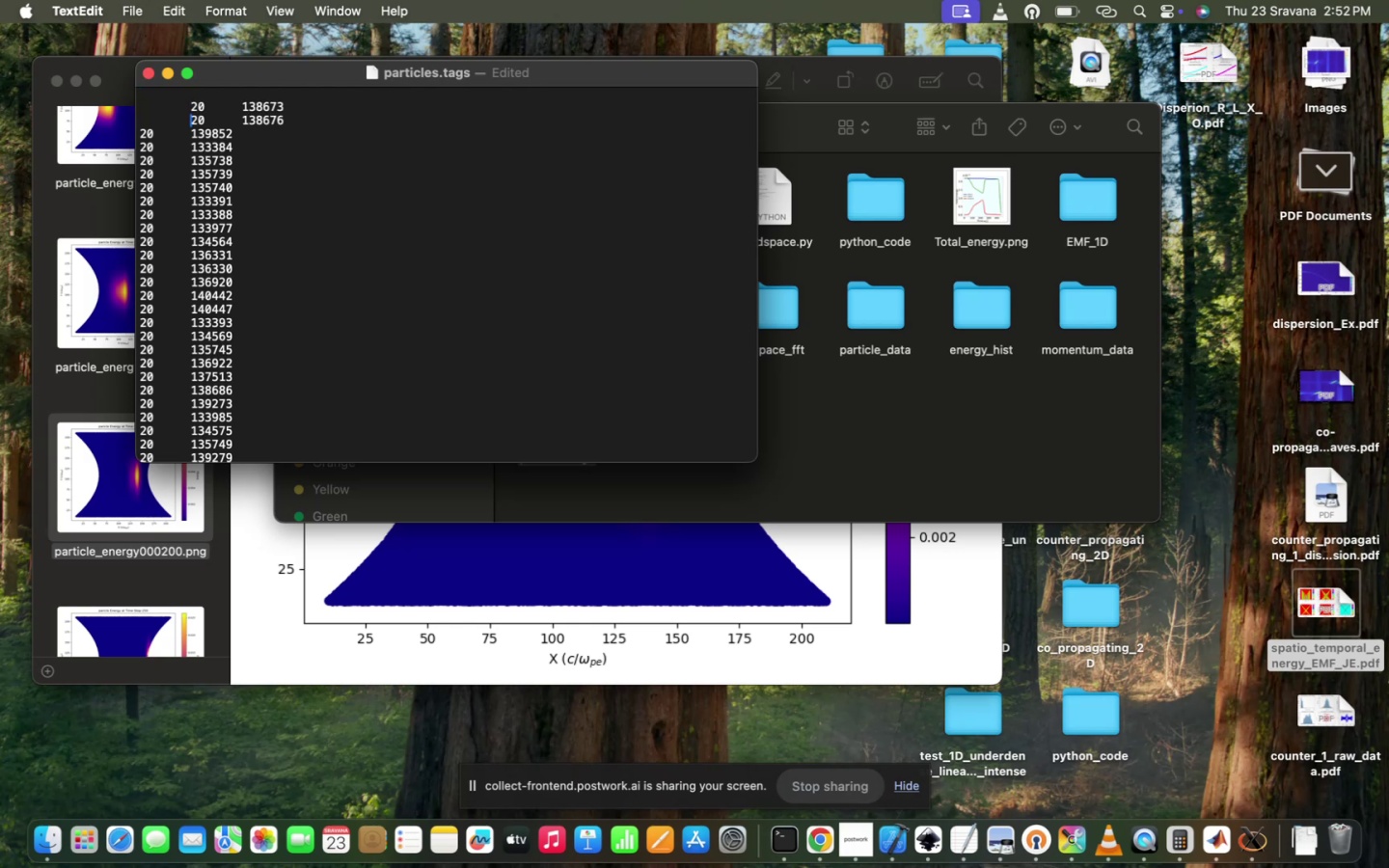 
key(ArrowDown)
 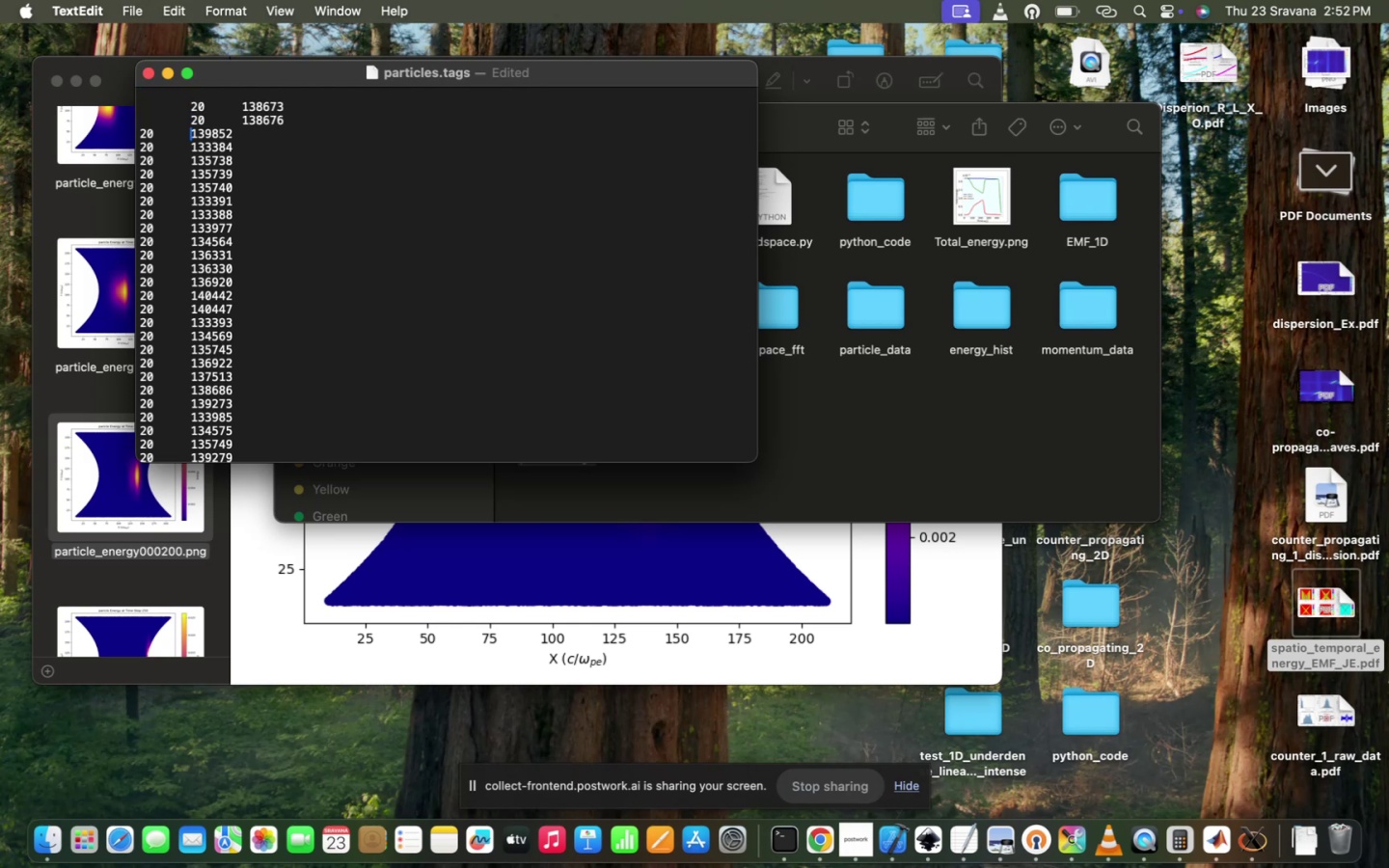 
key(ArrowLeft)
 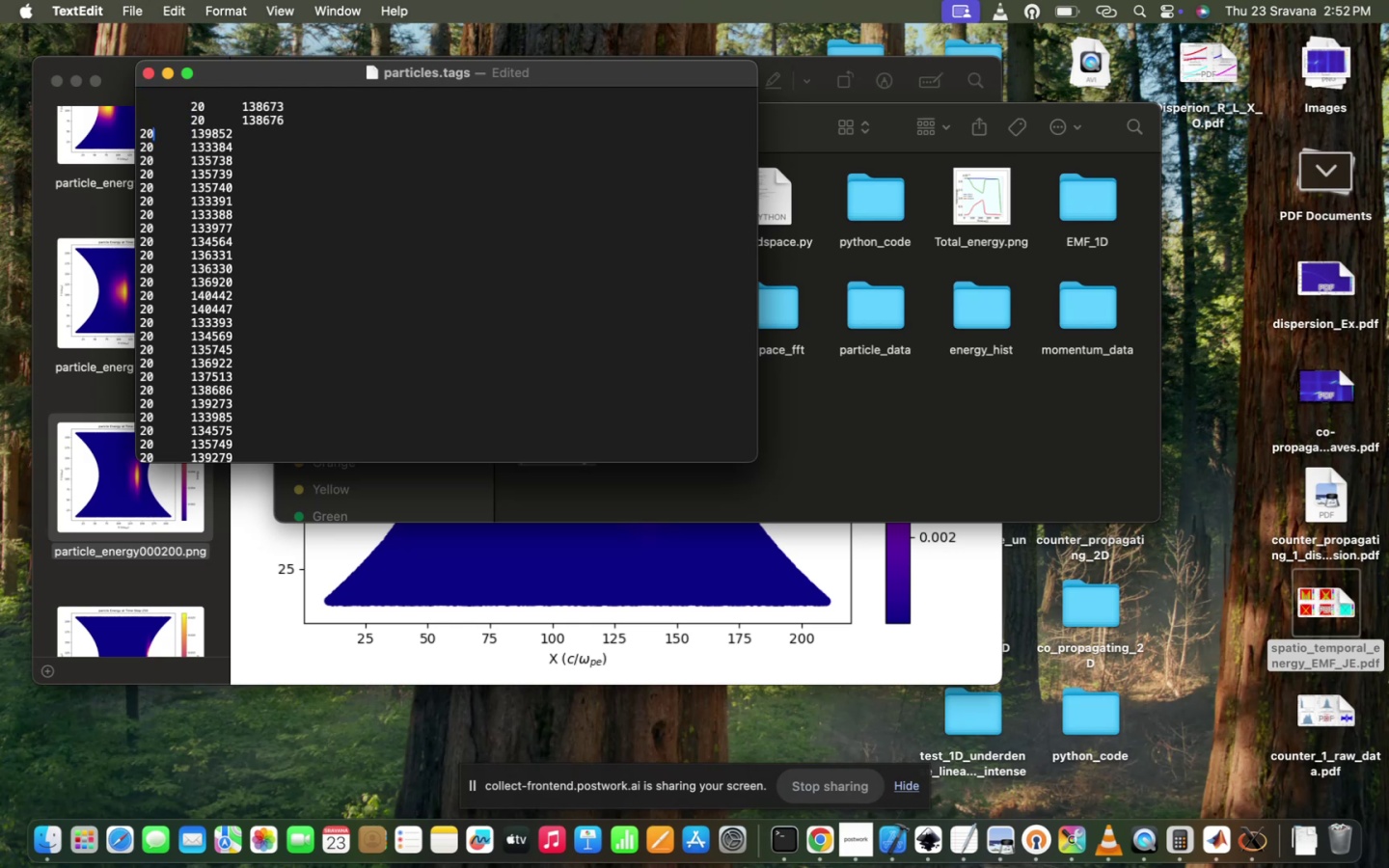 
key(ArrowLeft)
 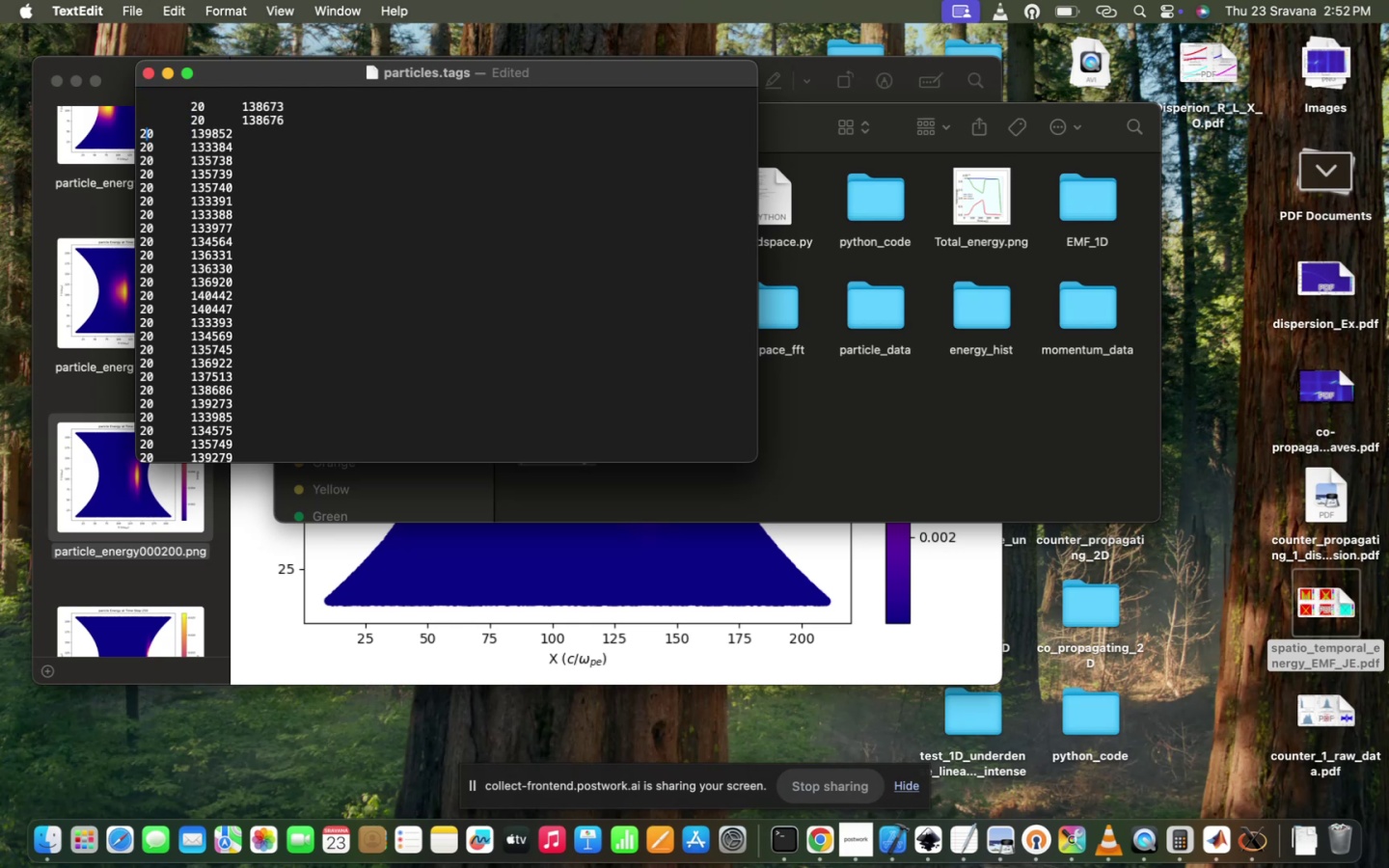 
key(Tab)
 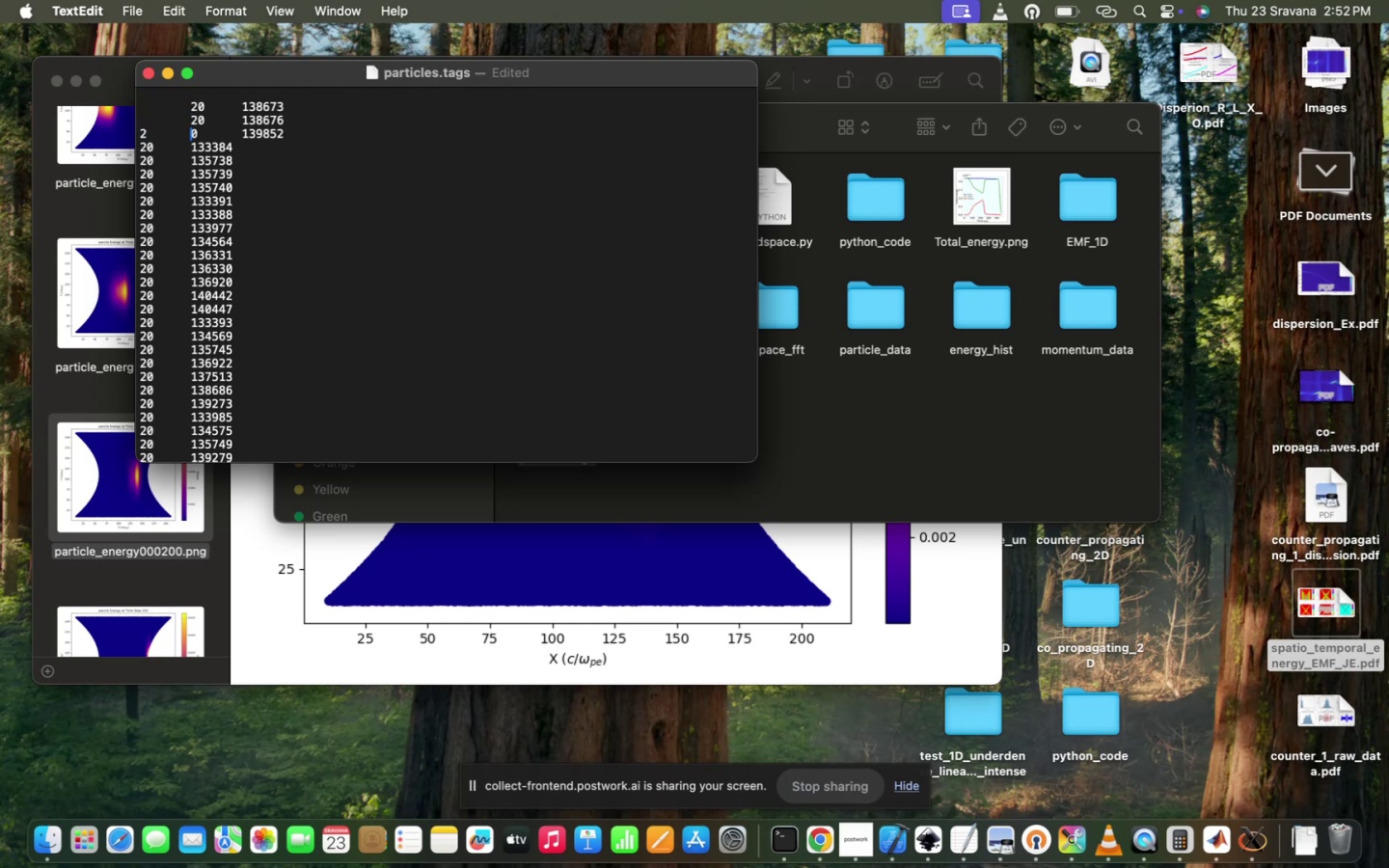 
key(Backspace)
 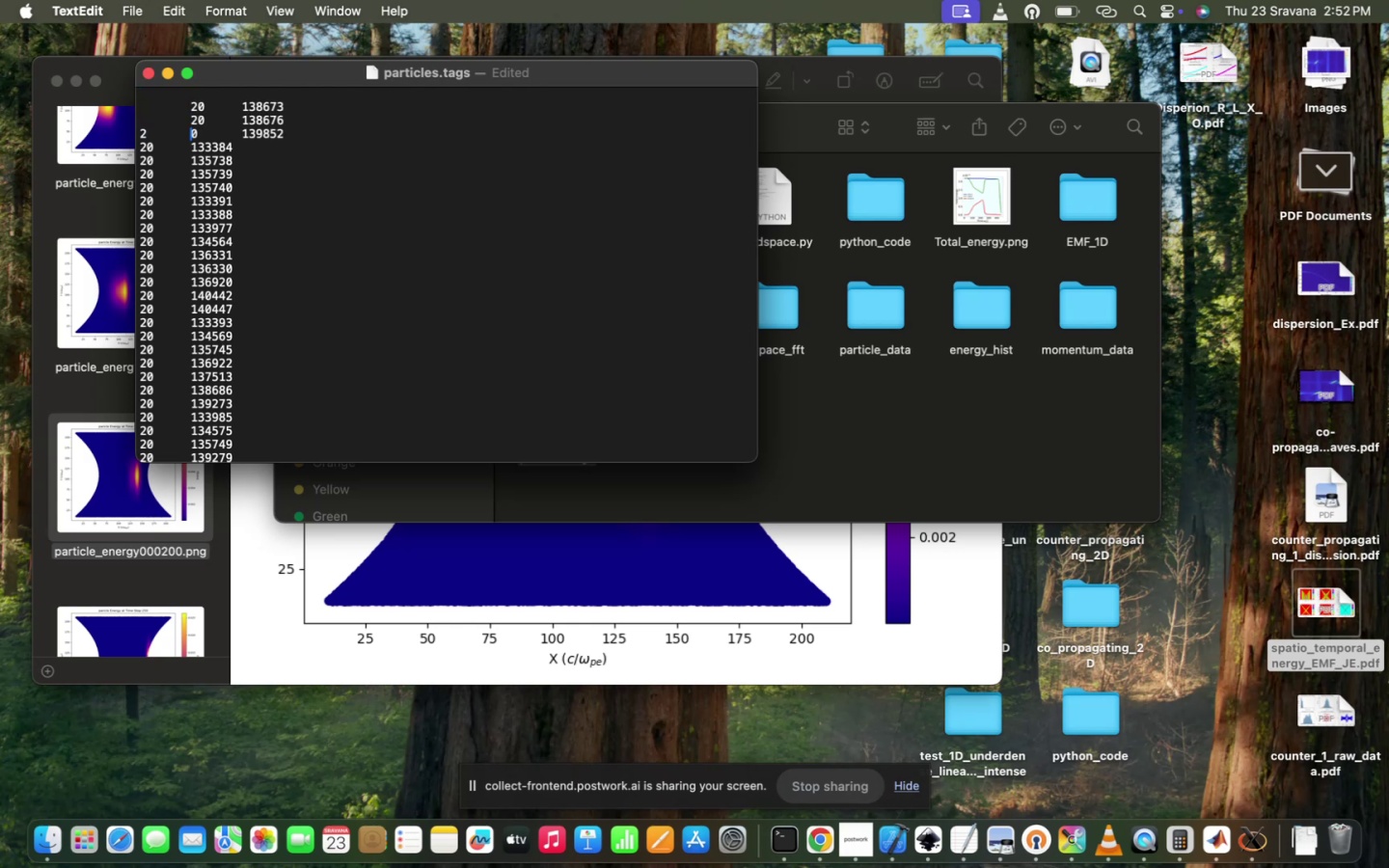 
key(Backspace)
 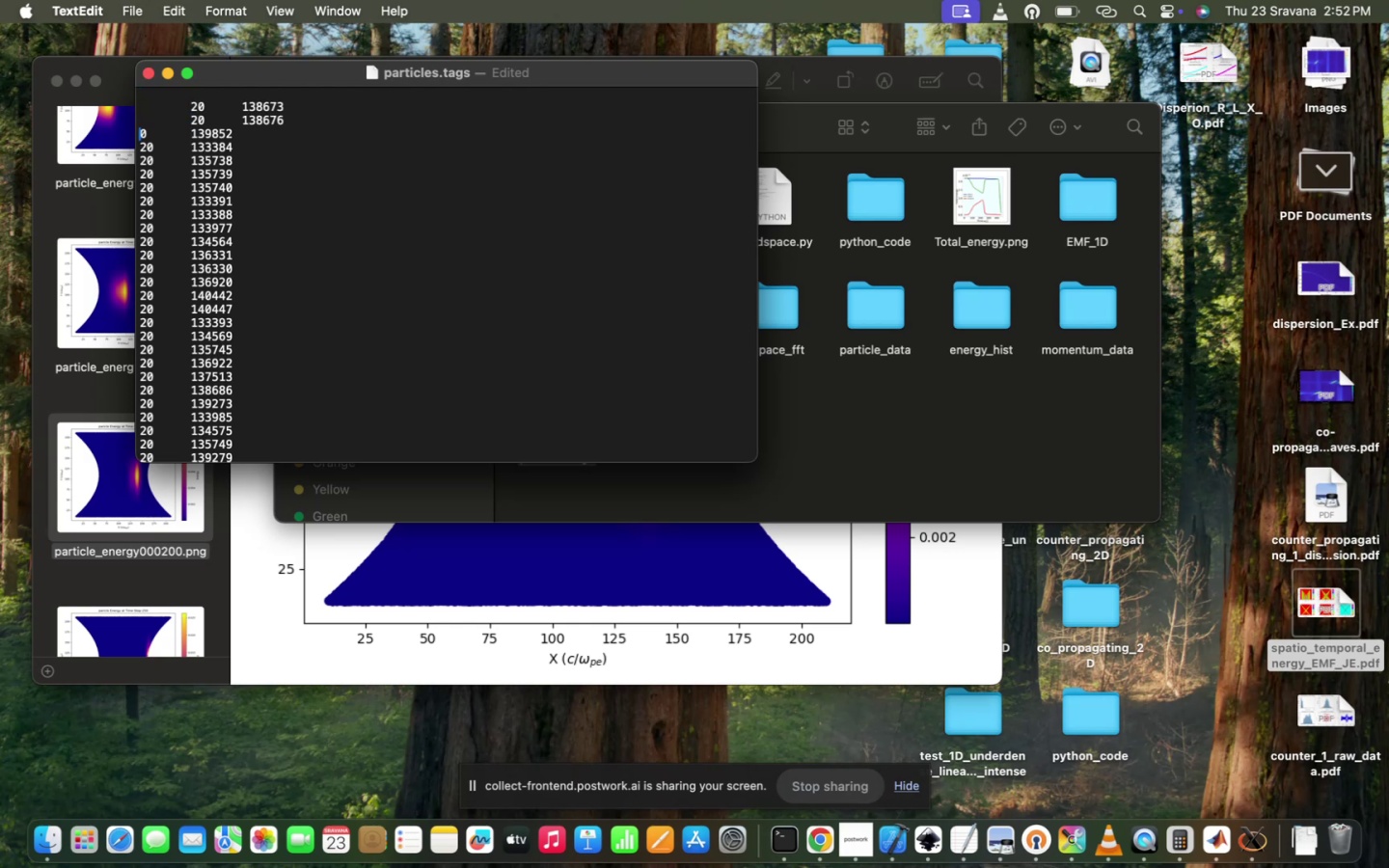 
key(2)
 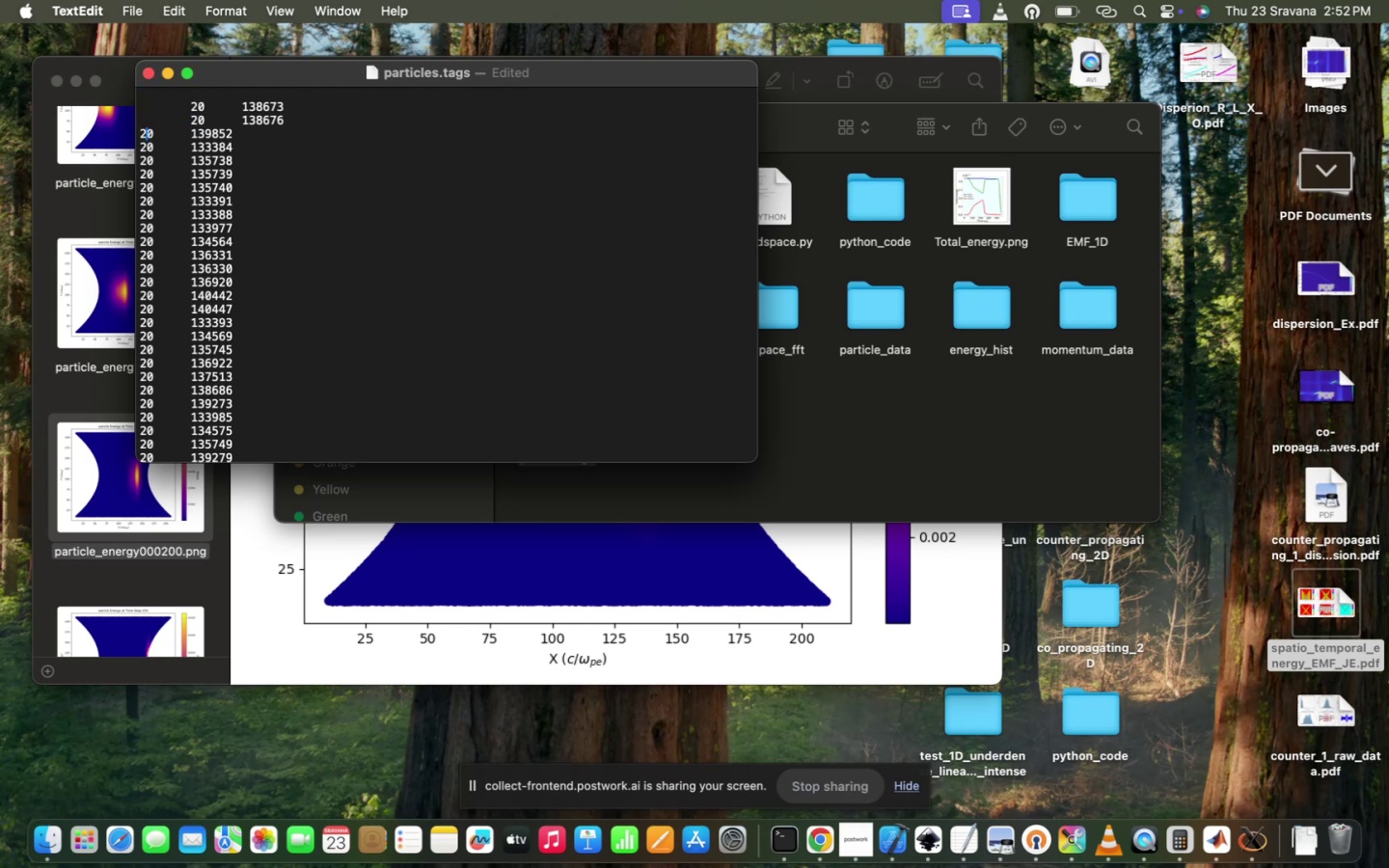 
key(ArrowLeft)
 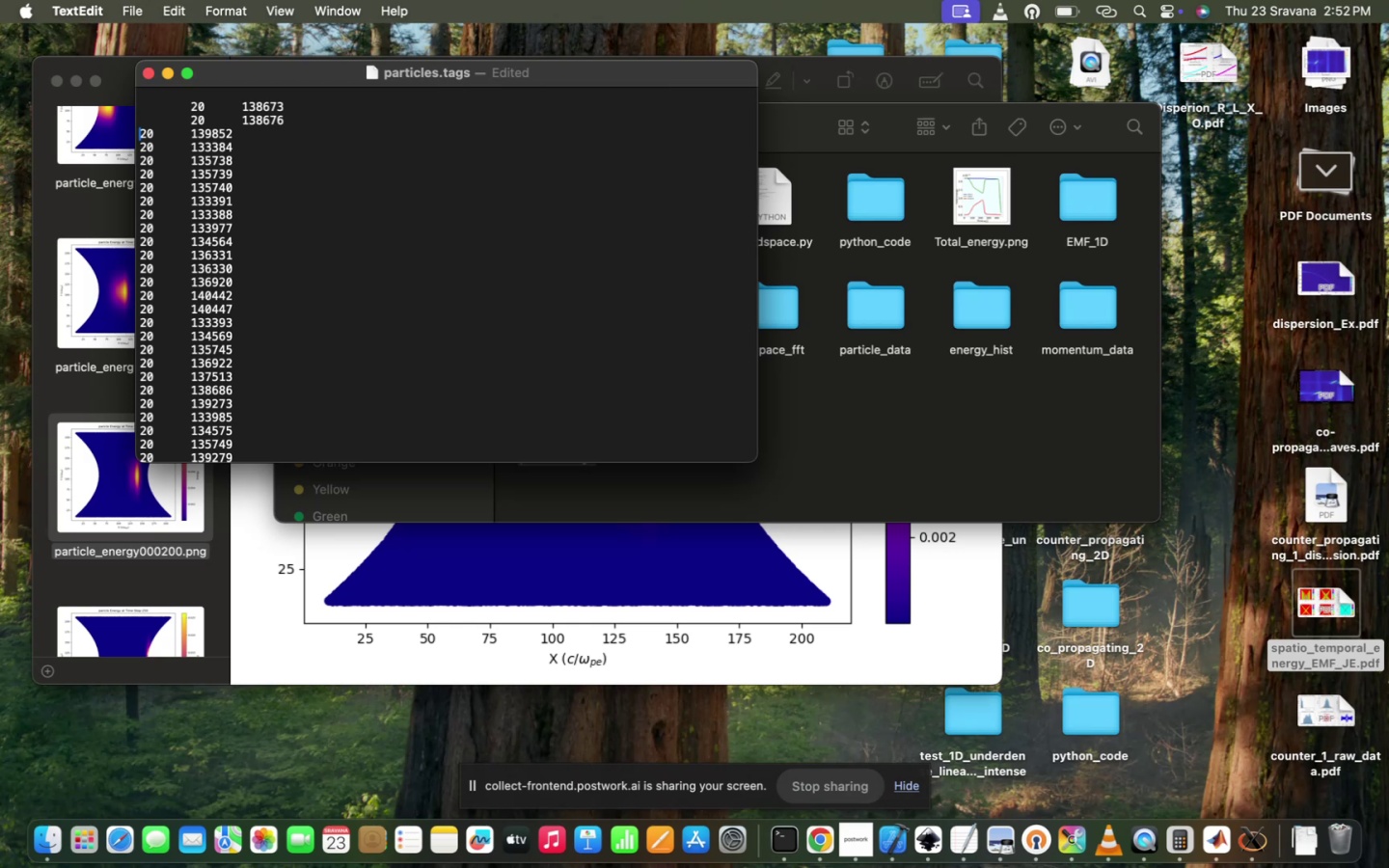 
key(Tab)
 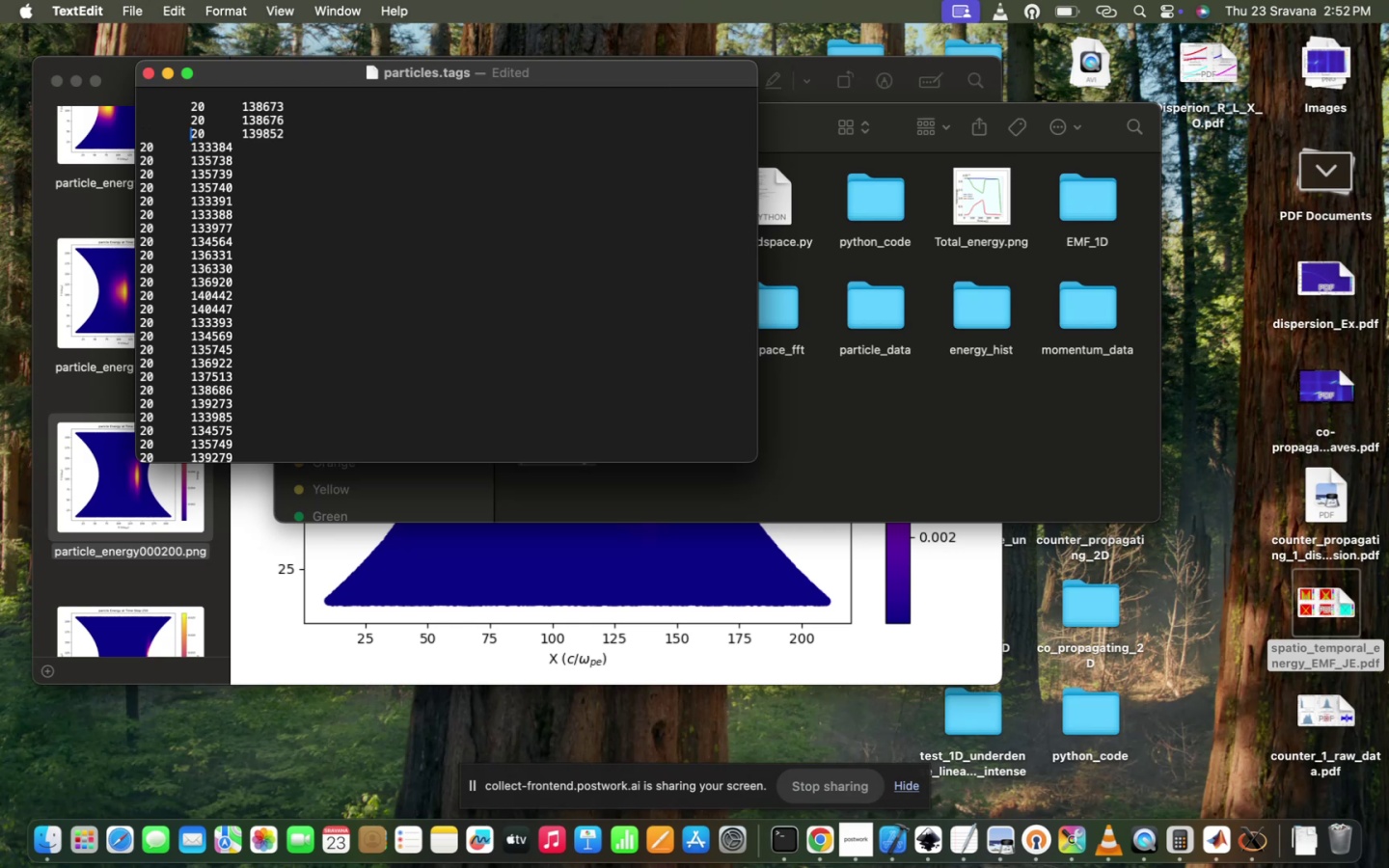 
key(ArrowDown)
 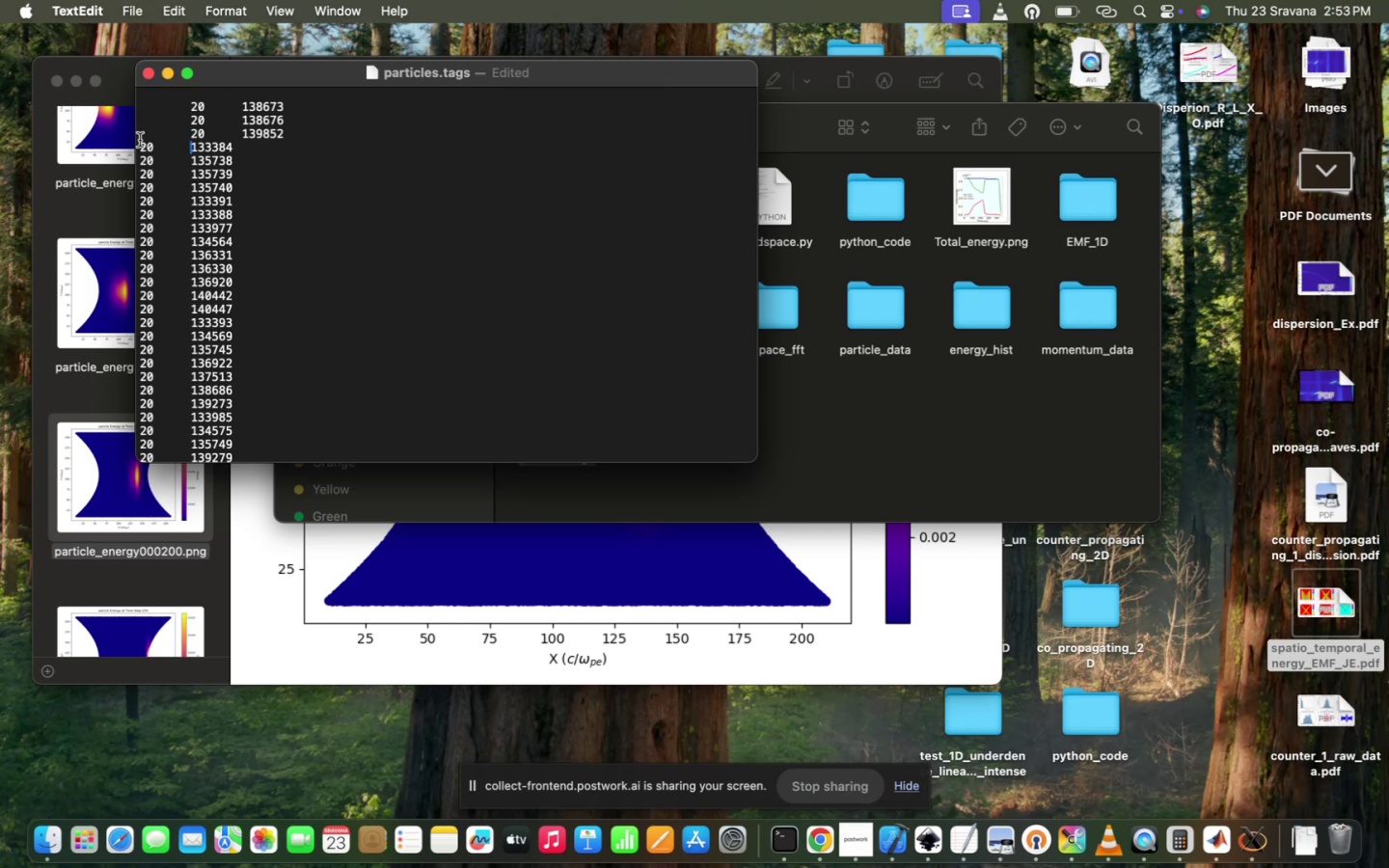 
left_click([137, 141])
 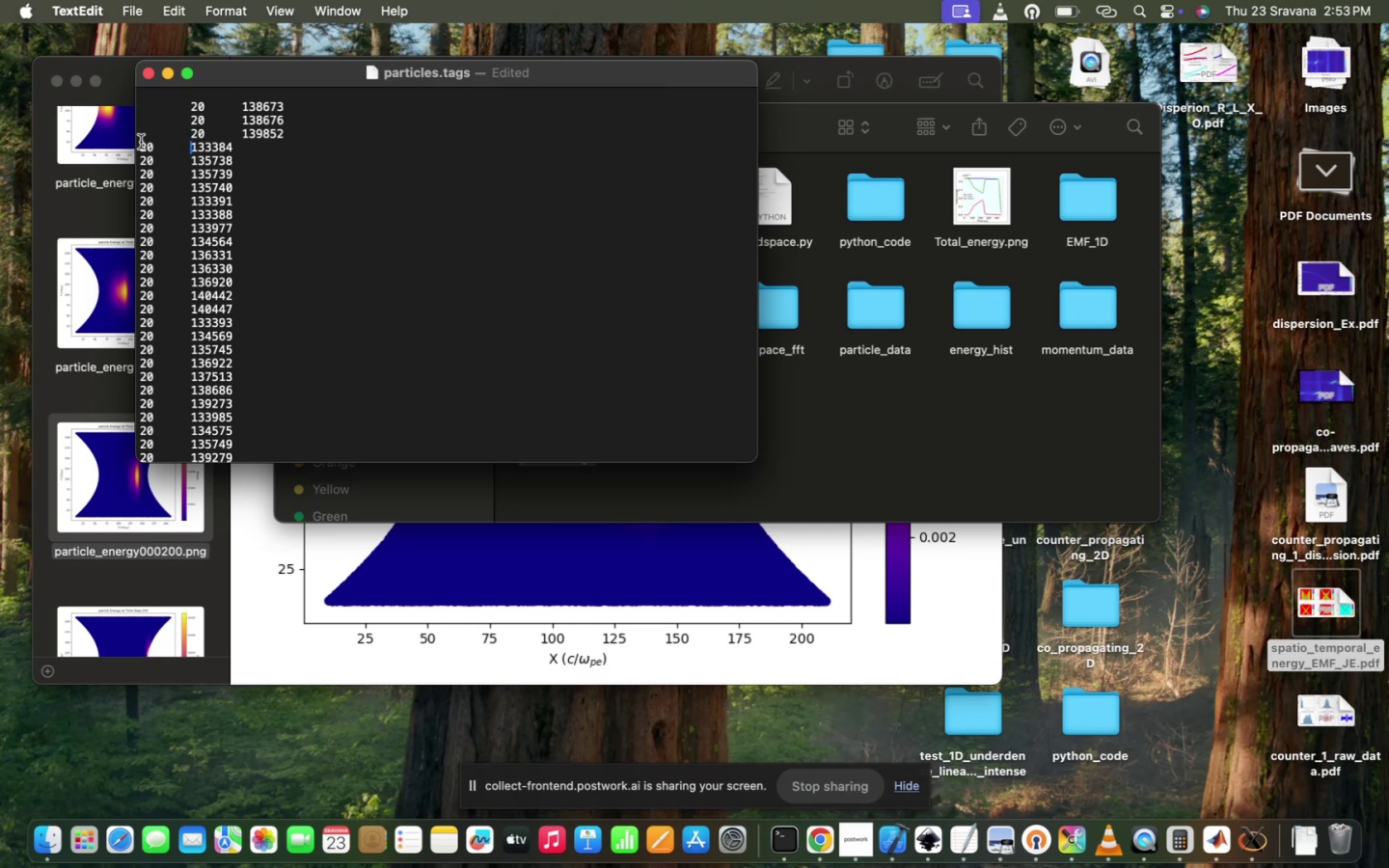 
left_click_drag(start_coordinate=[140, 142], to_coordinate=[165, 327])
 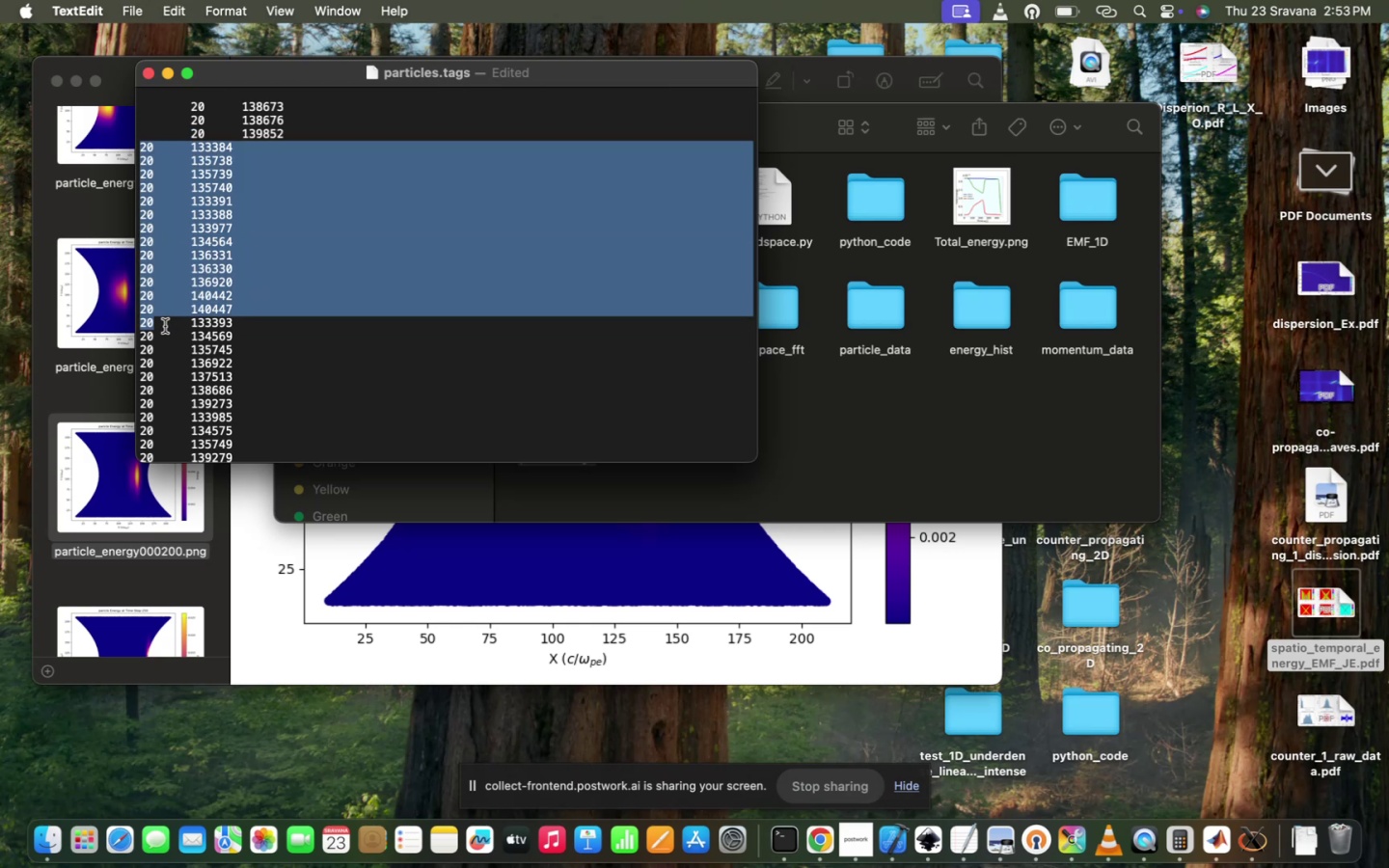 
key(Tab)
 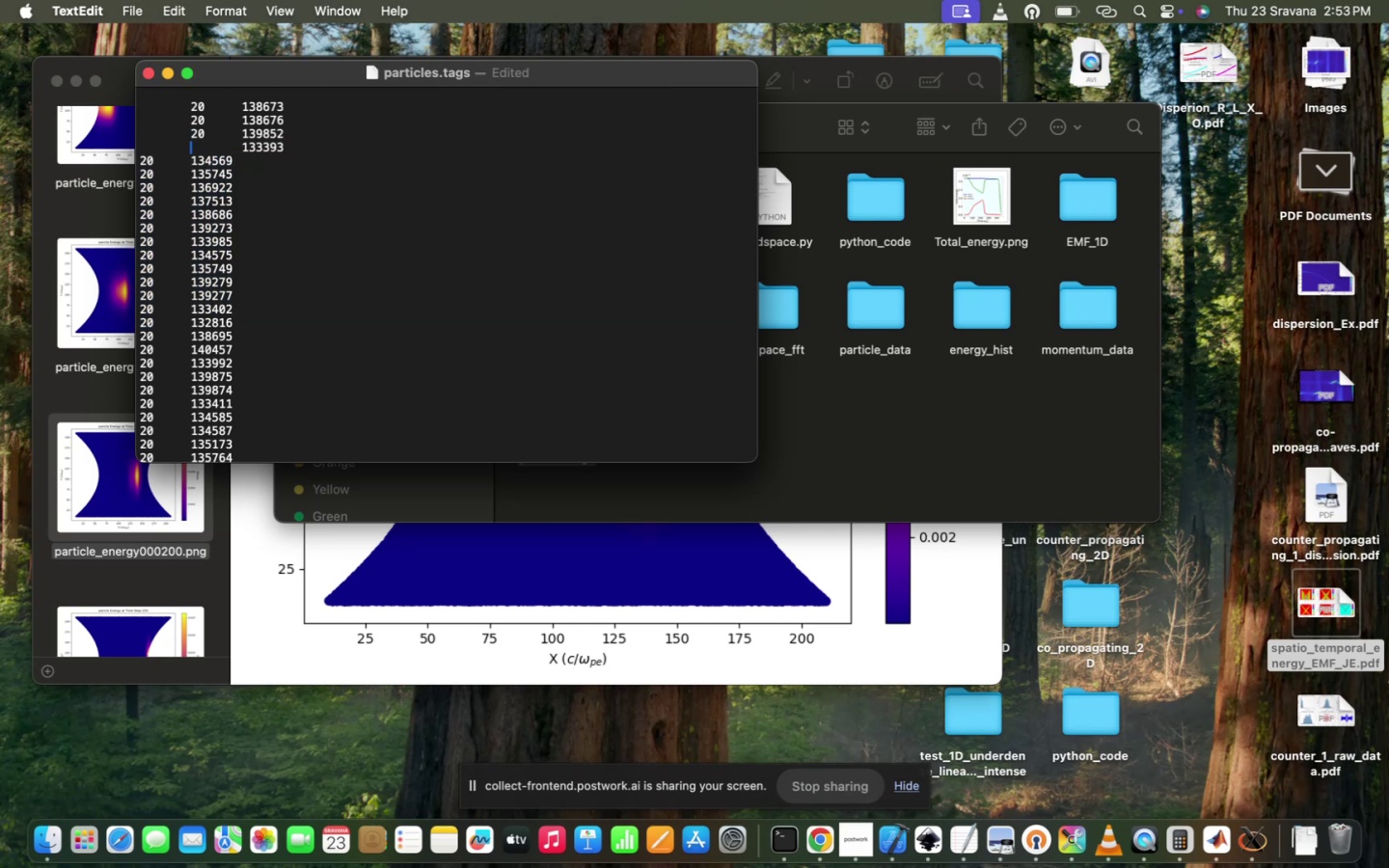 
key(Meta+Z)
 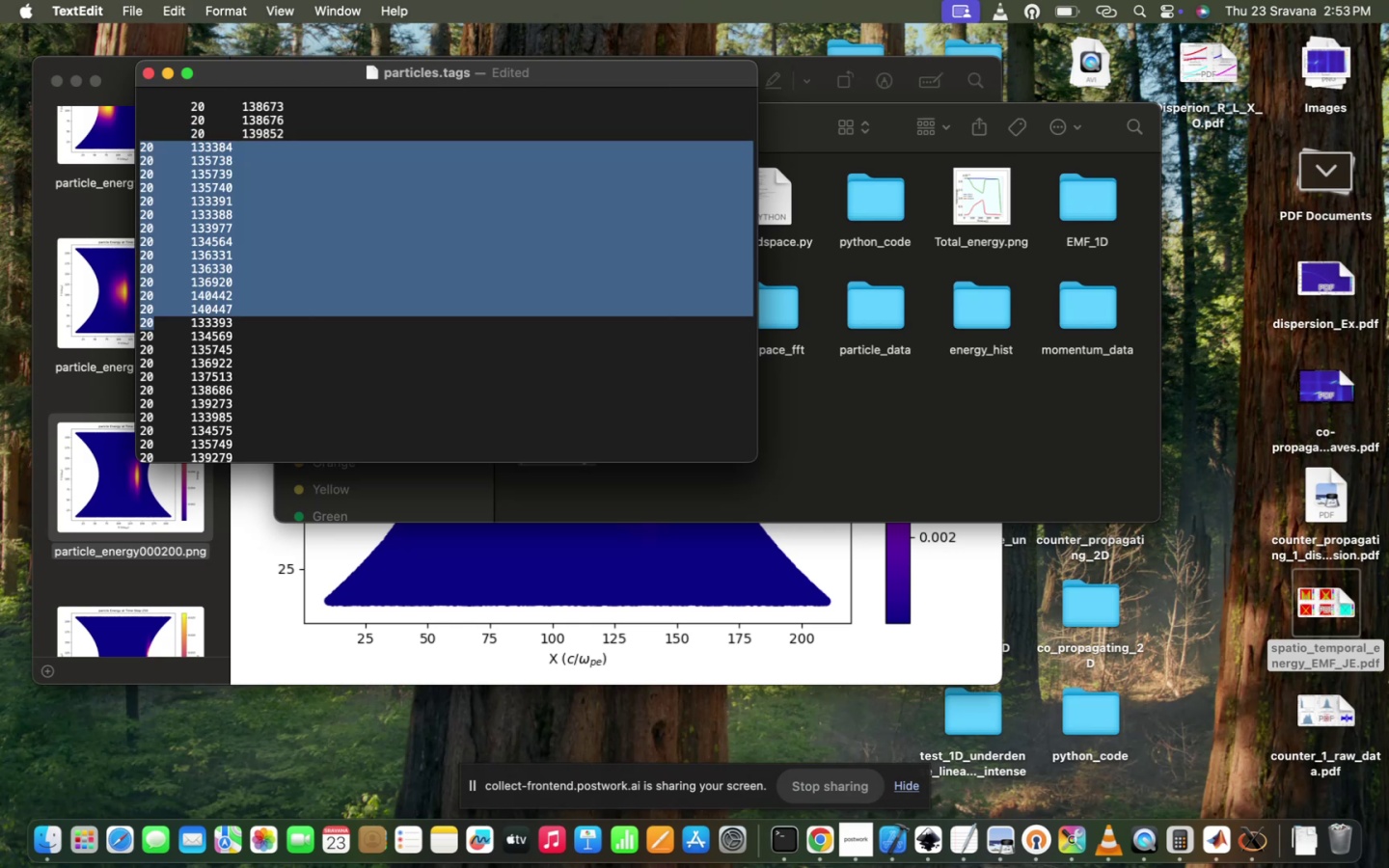 
key(Tab)
 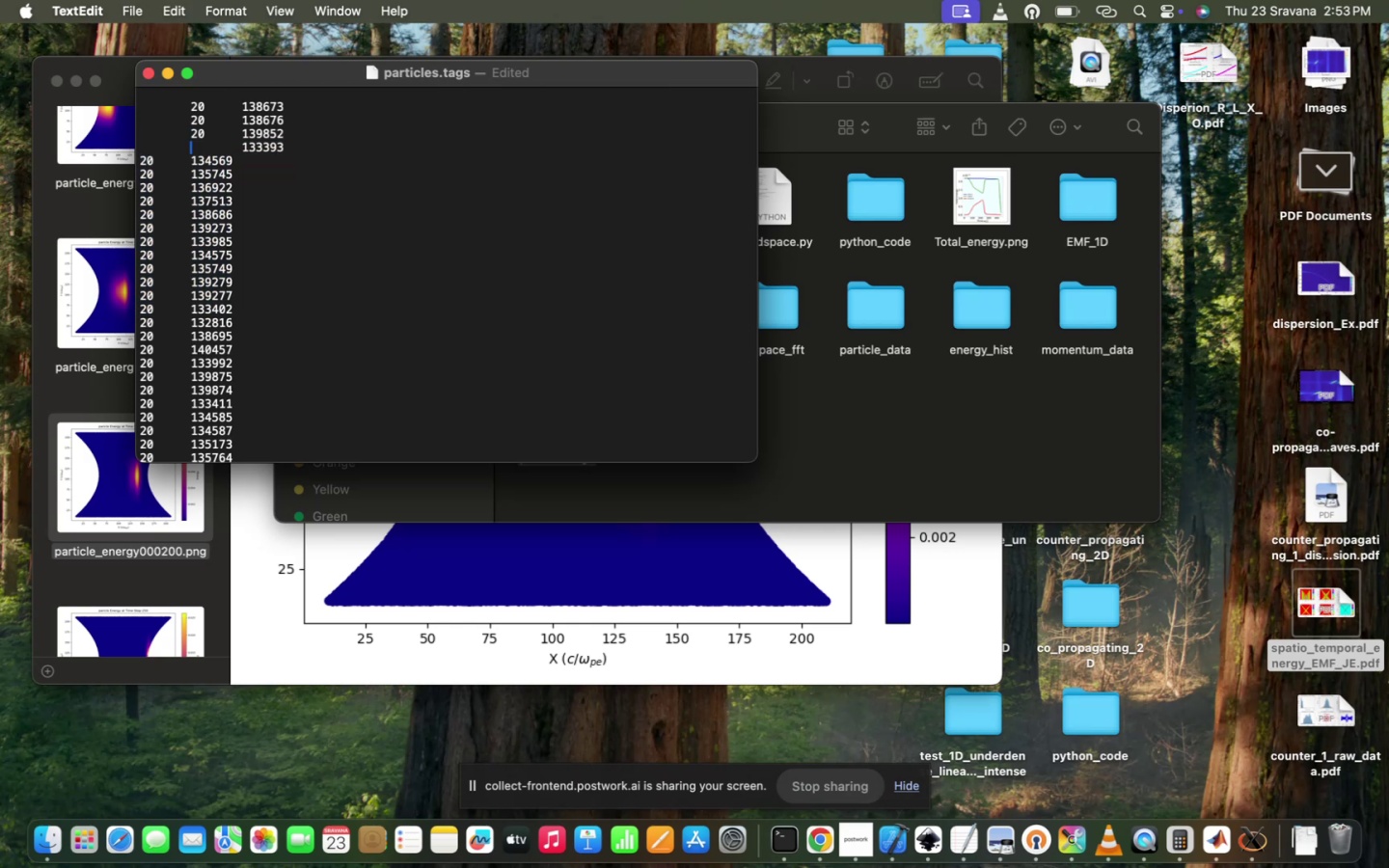 
key(Meta+Z)
 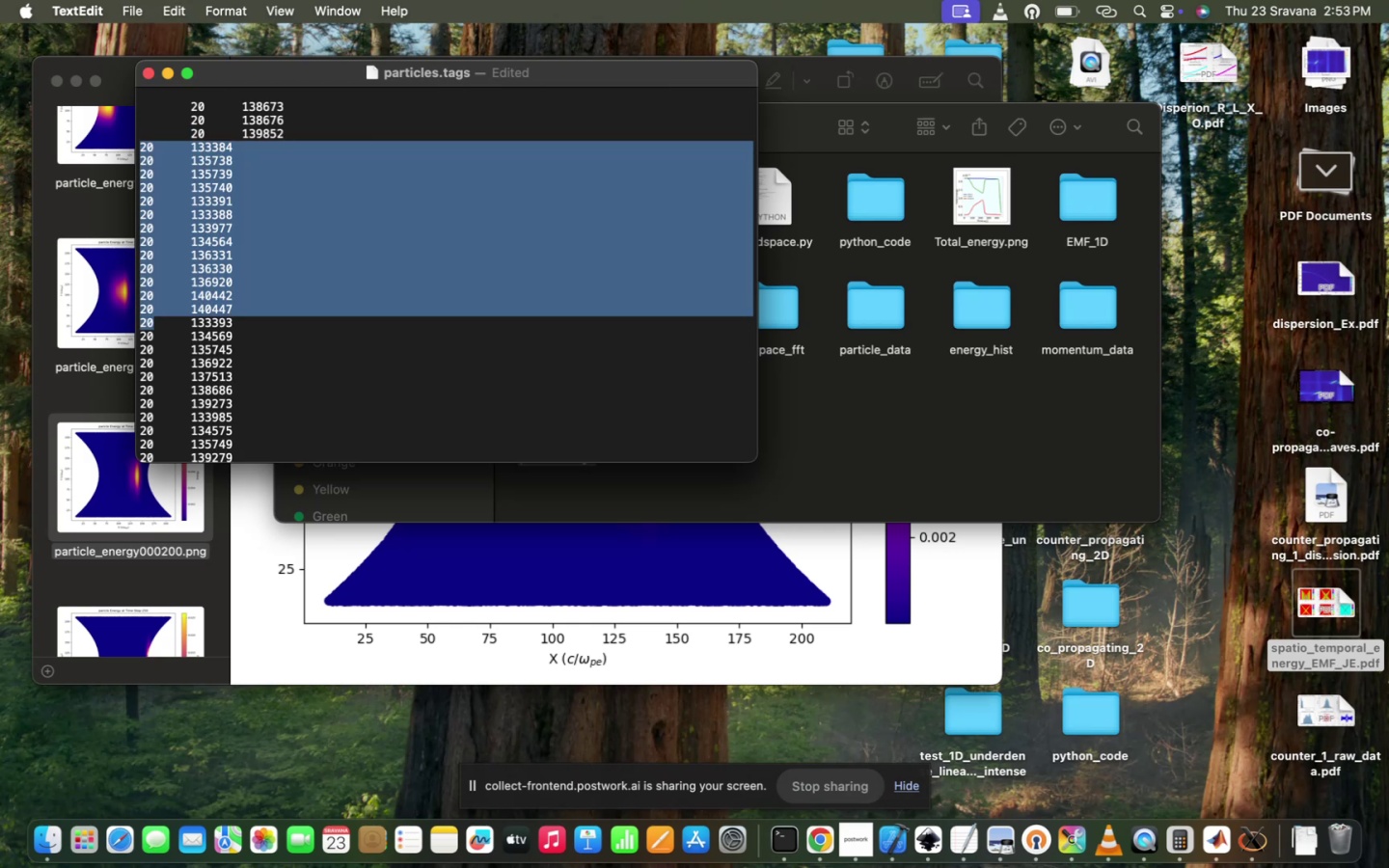 
key(Meta+Z)
 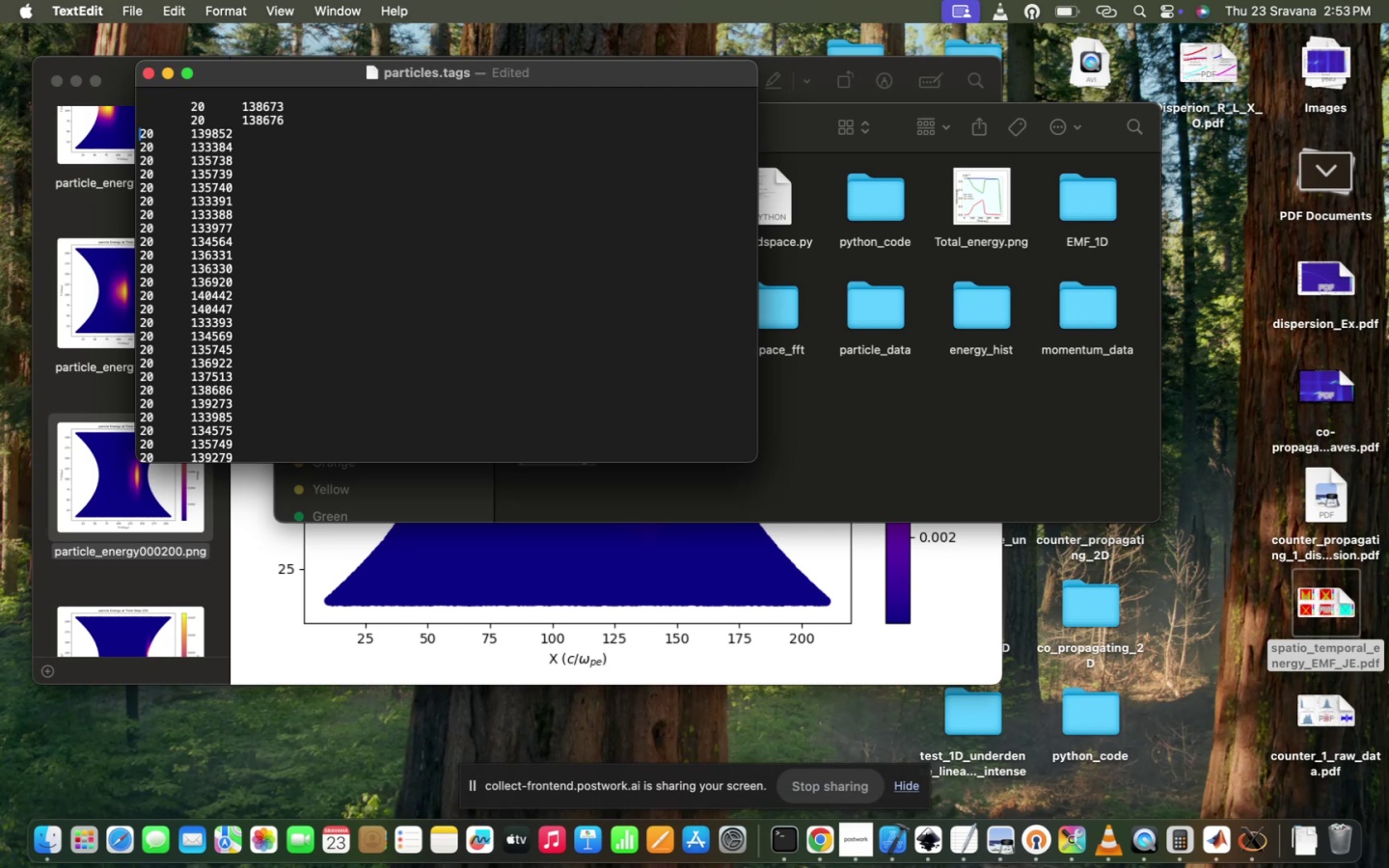 
key(Meta+Z)
 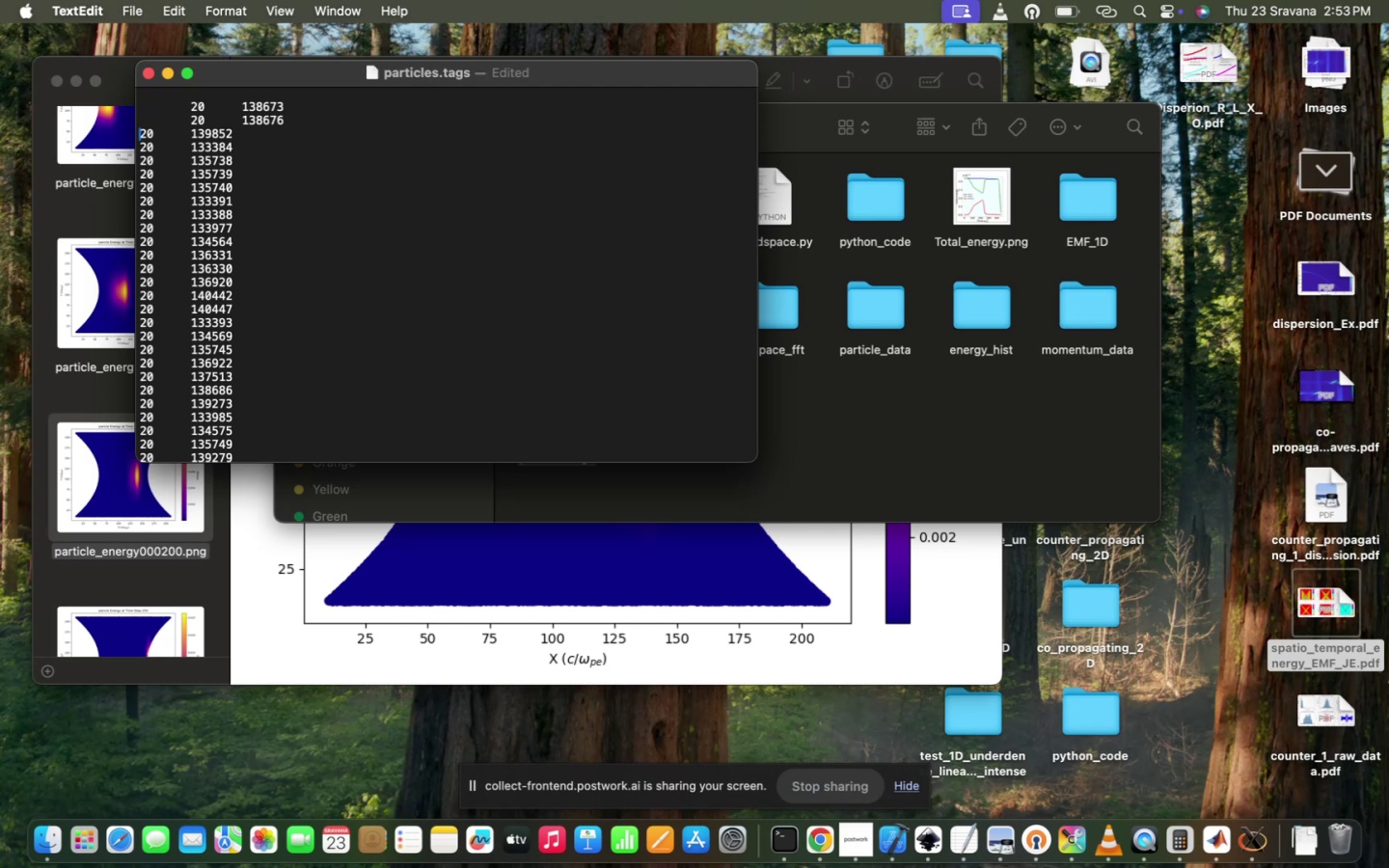 
key(Meta+Z)
 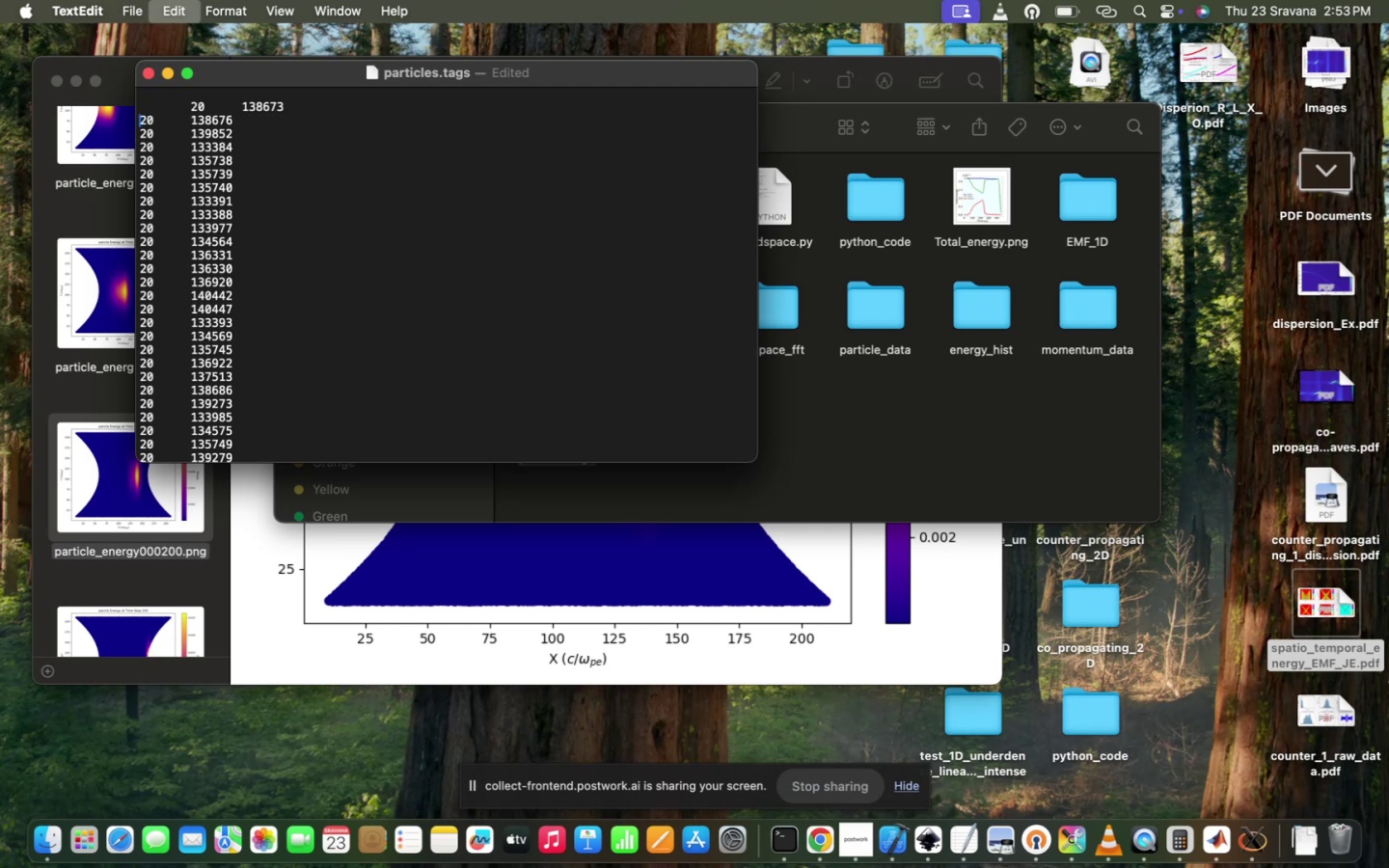 
key(Meta+Z)
 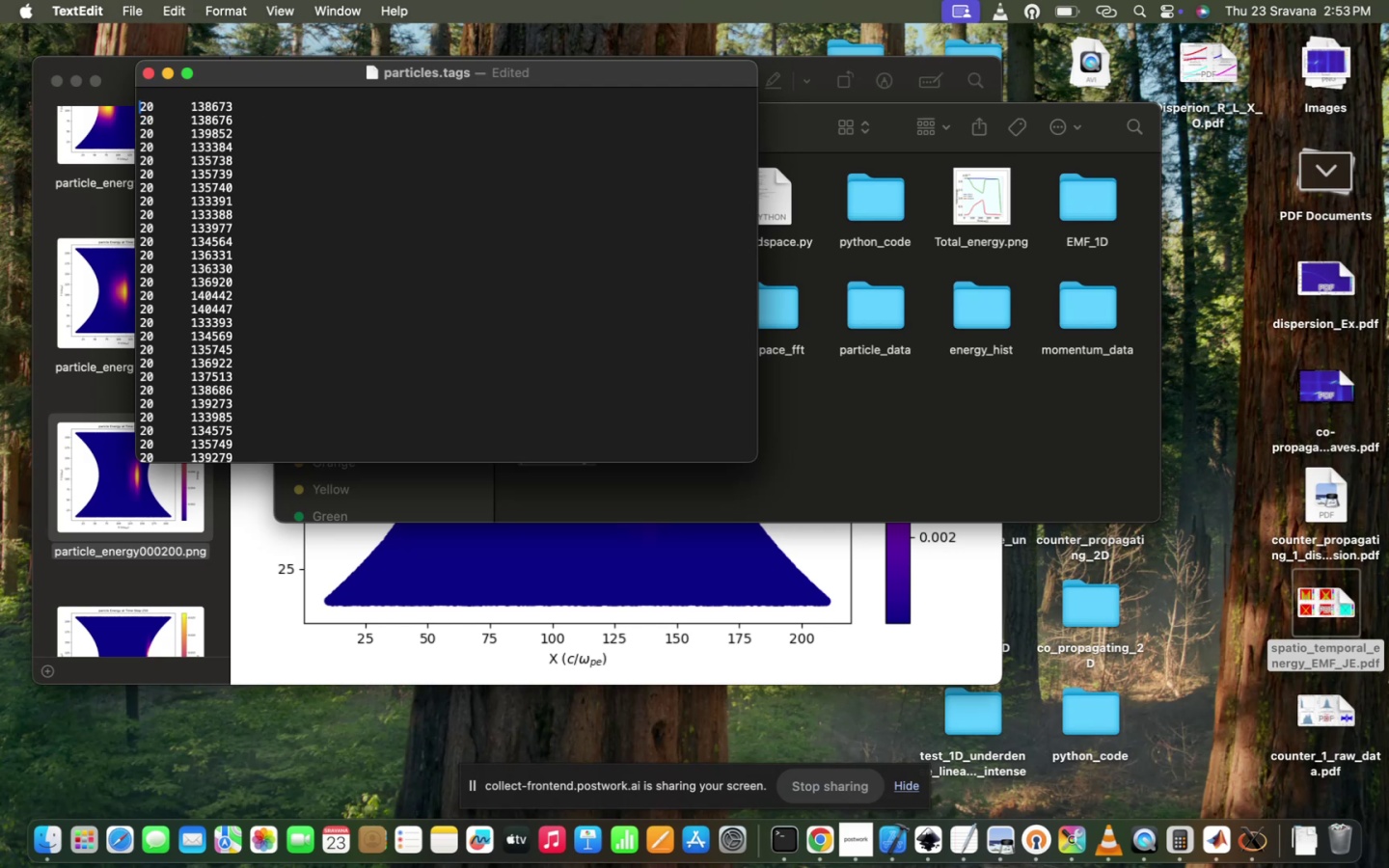 
key(Meta+Z)
 